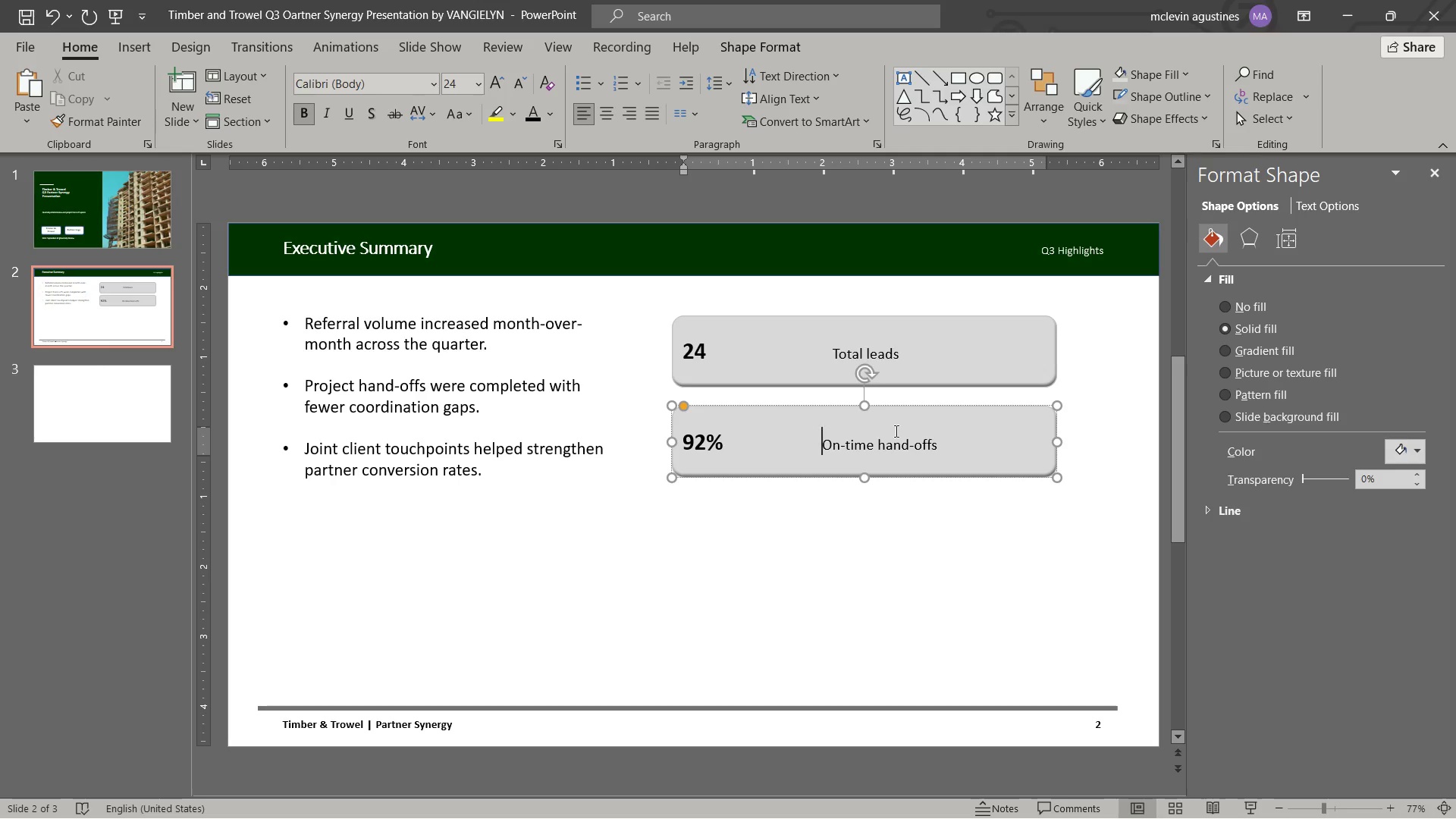 
key(Backspace)
 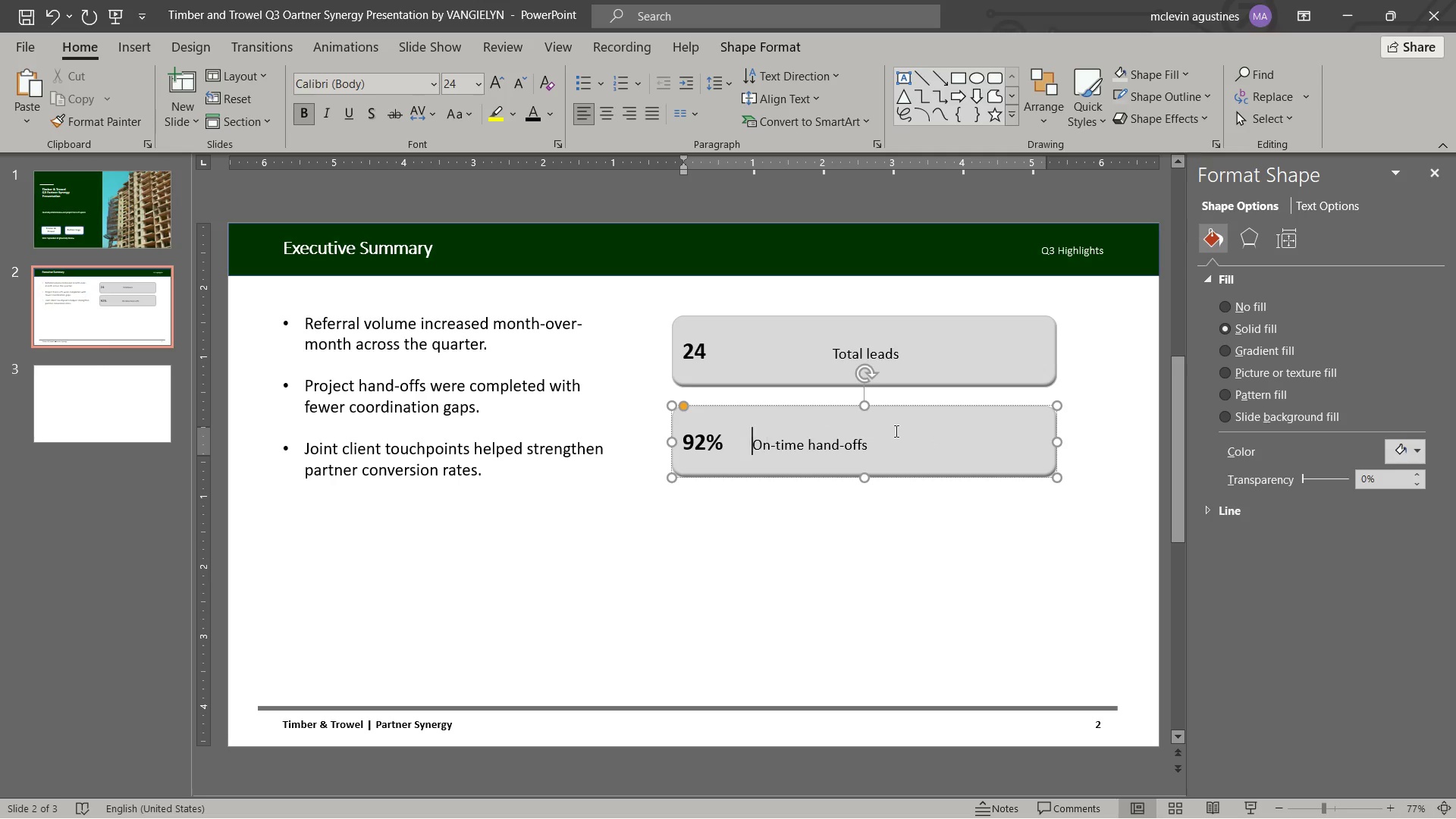 
key(Backspace)
 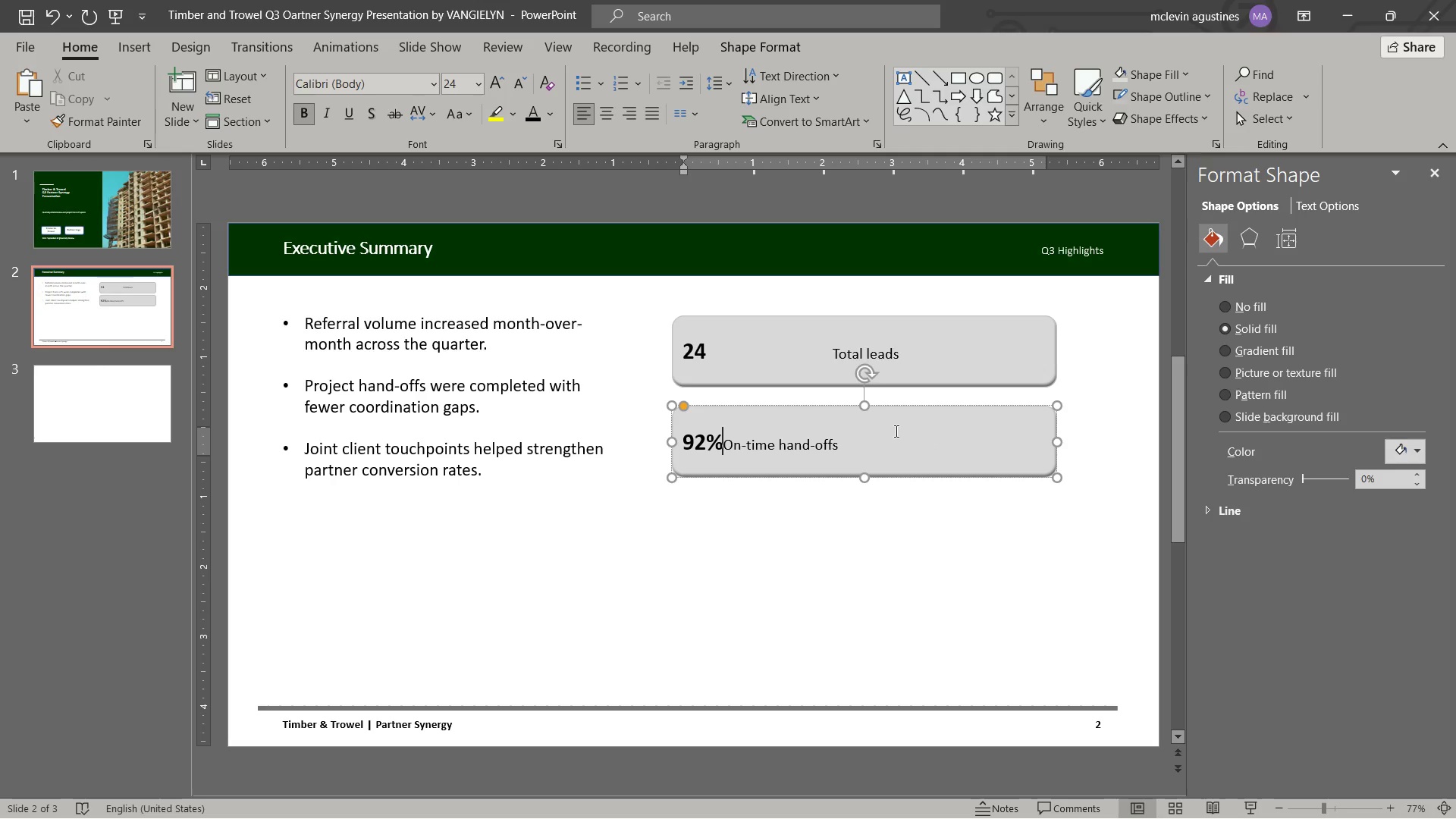 
key(Tab)
 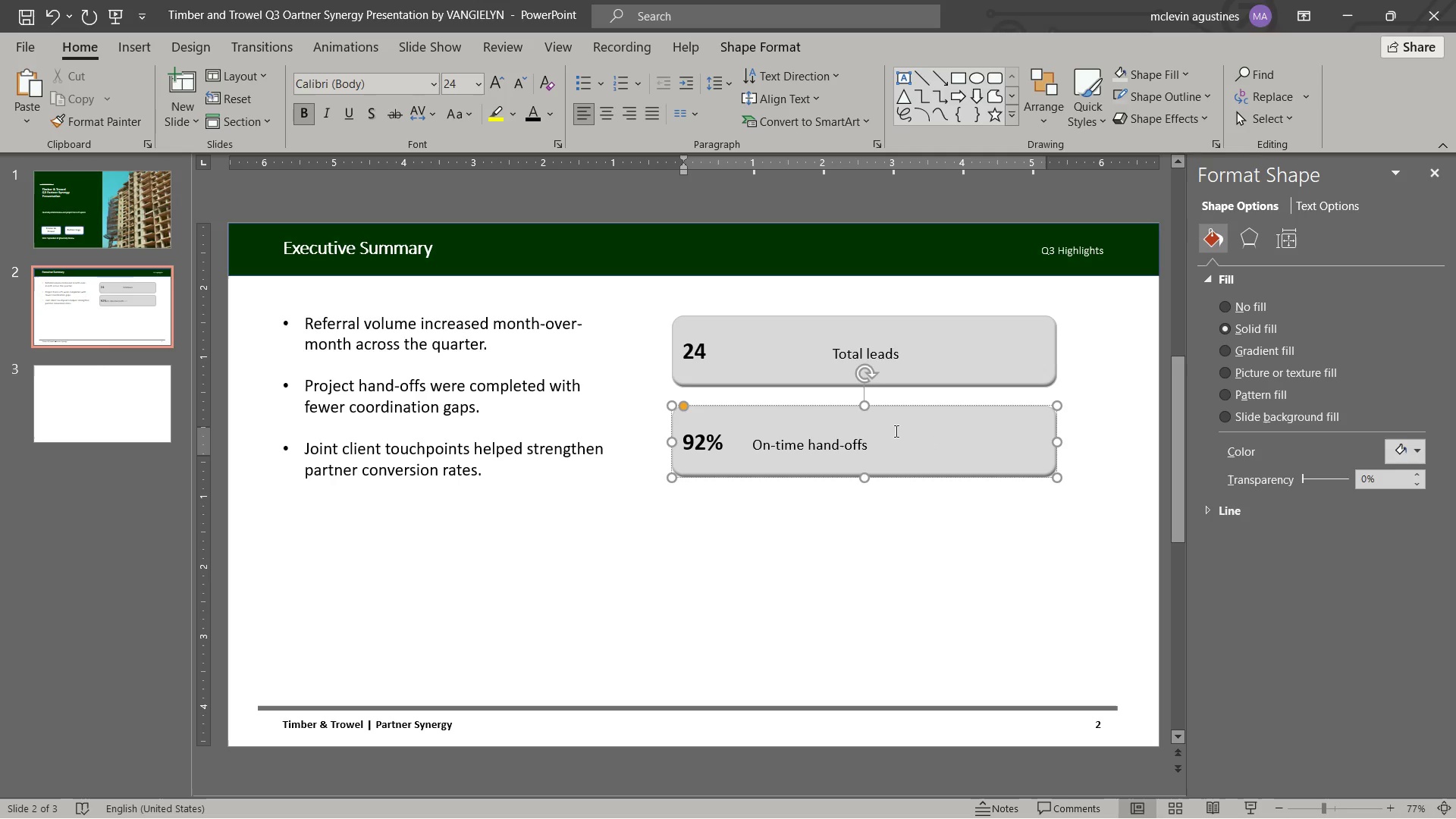 
hold_key(key=Space, duration=0.64)
 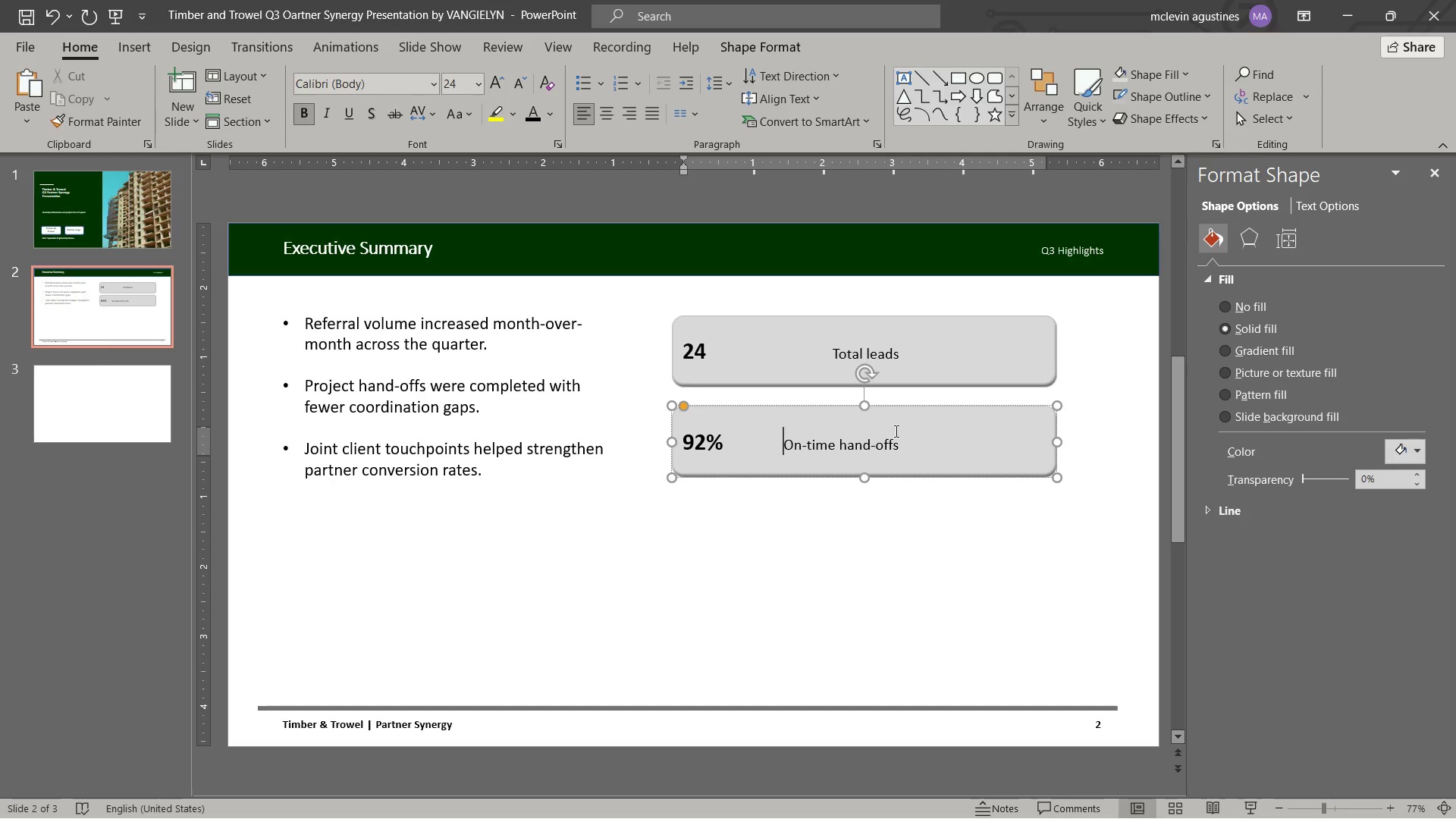 
key(Space)
 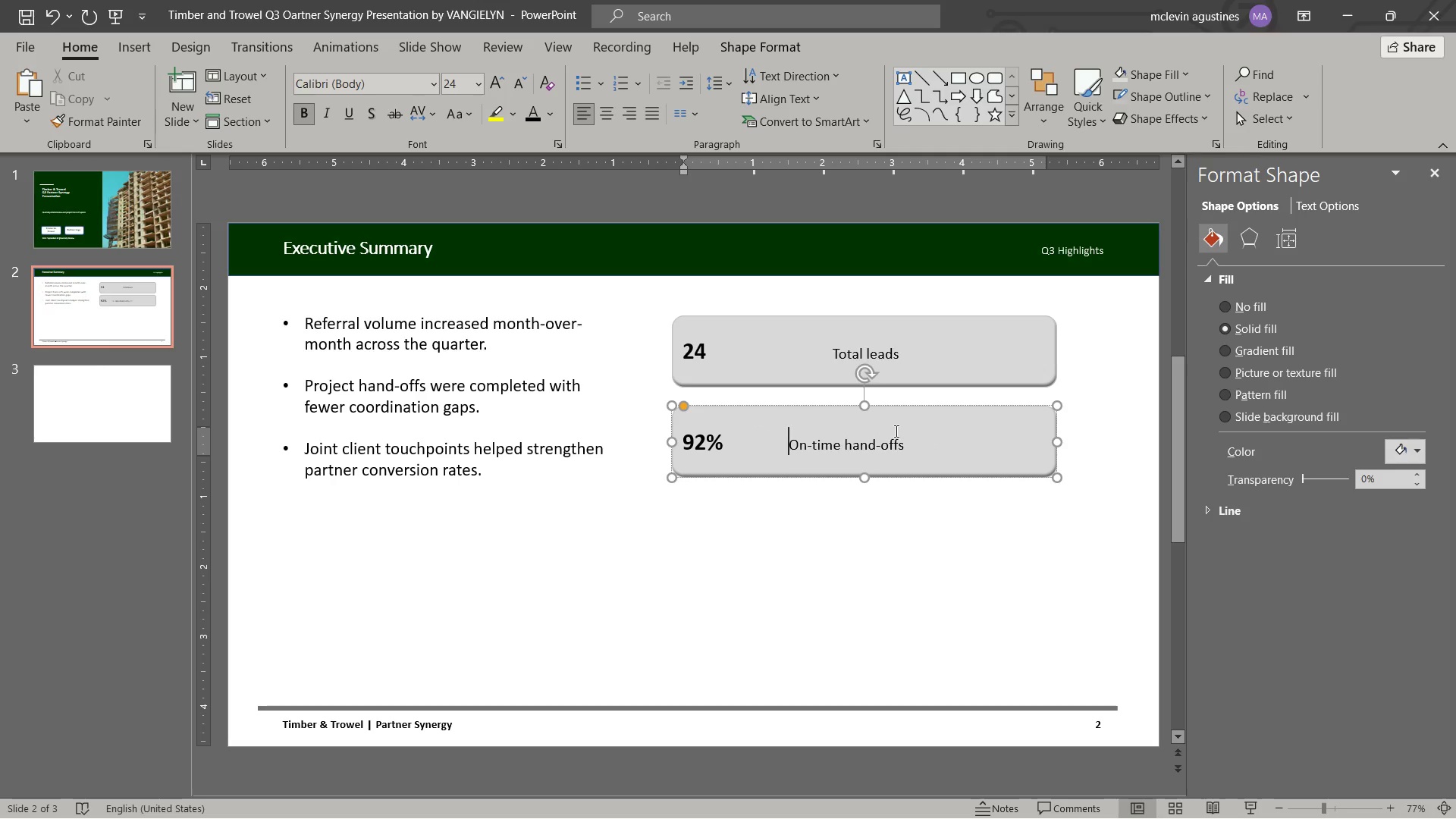 
key(Space)
 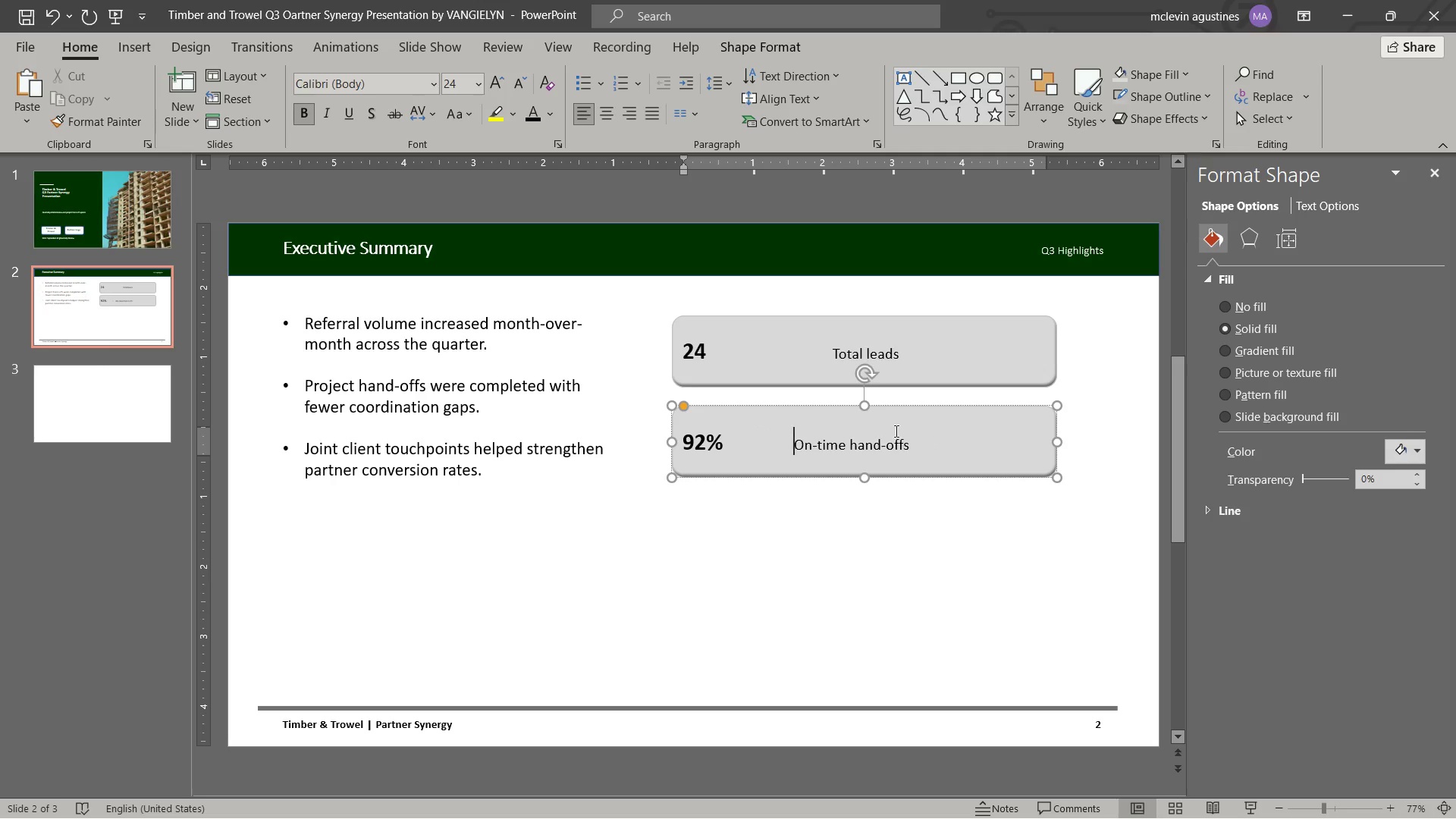 
key(Space)
 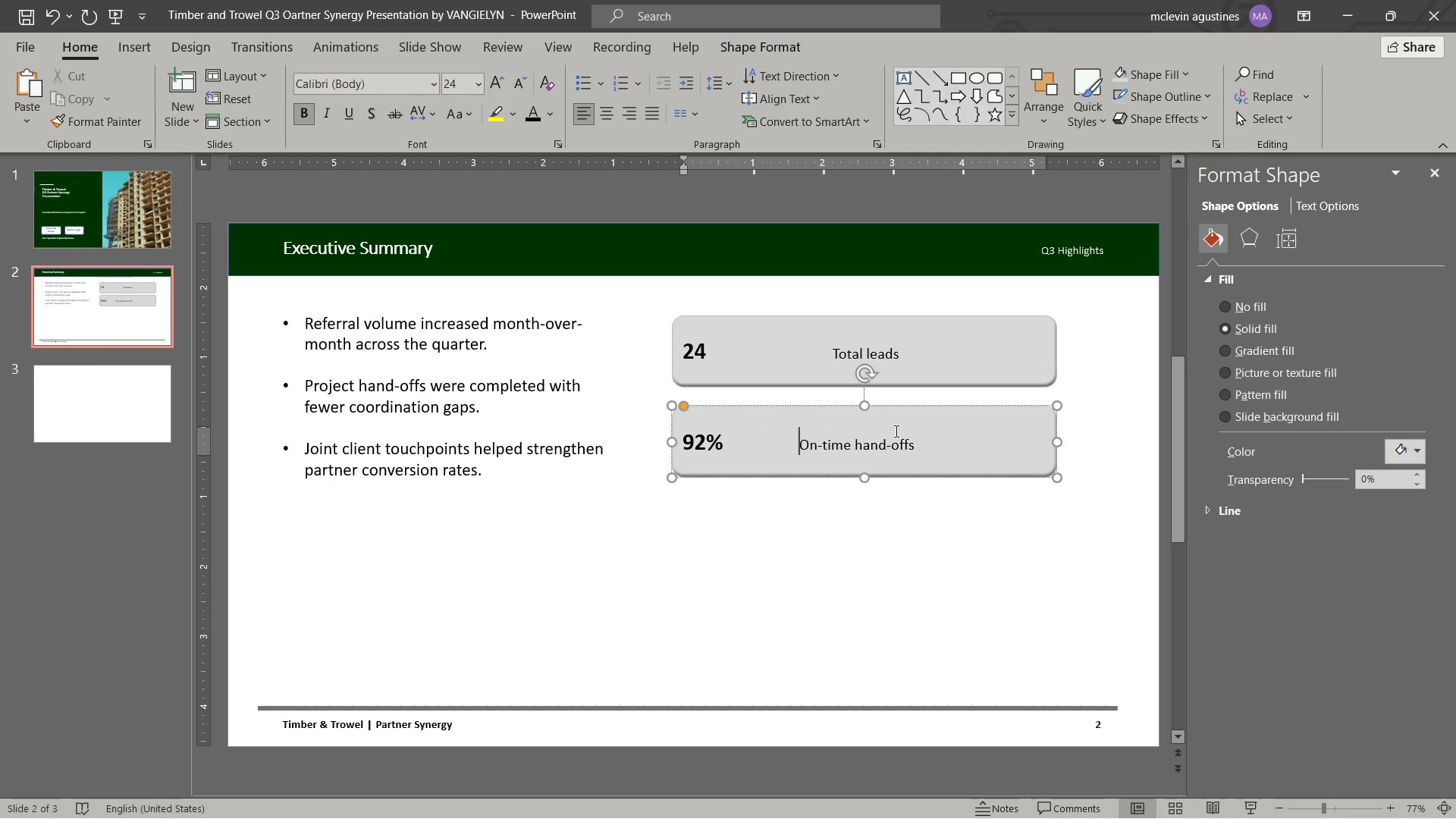 
key(Space)
 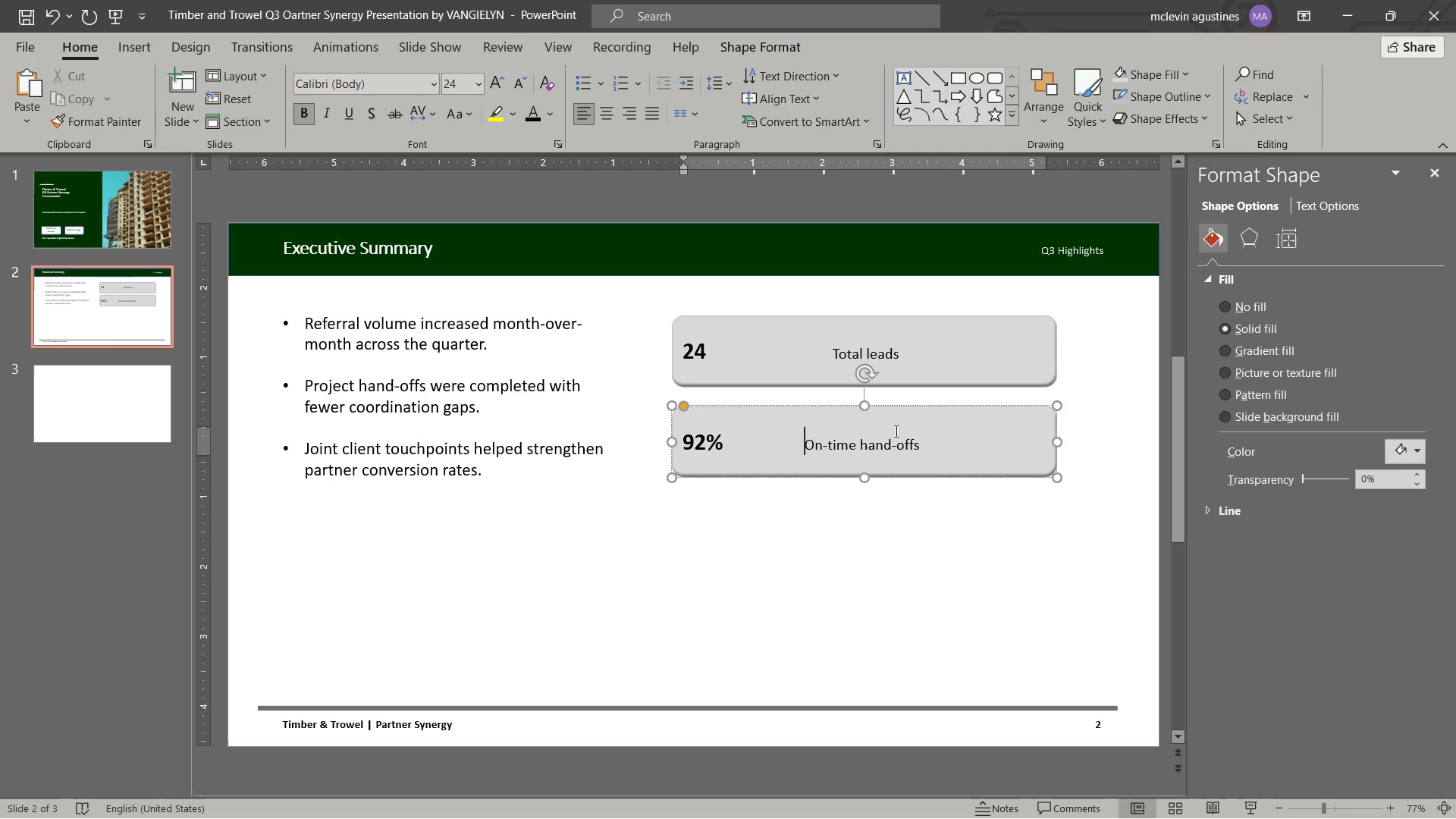 
key(Space)
 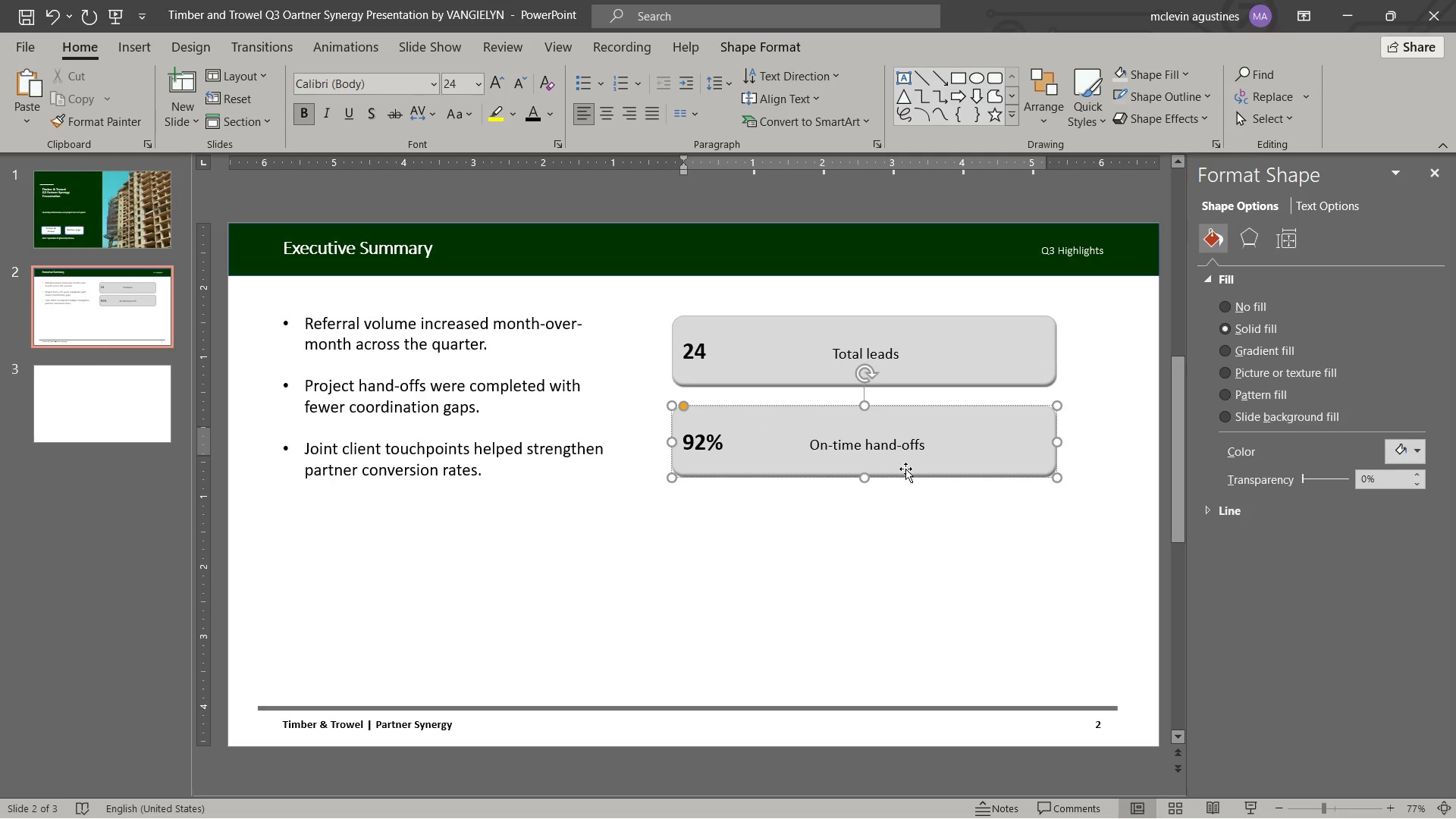 
left_click([907, 463])
 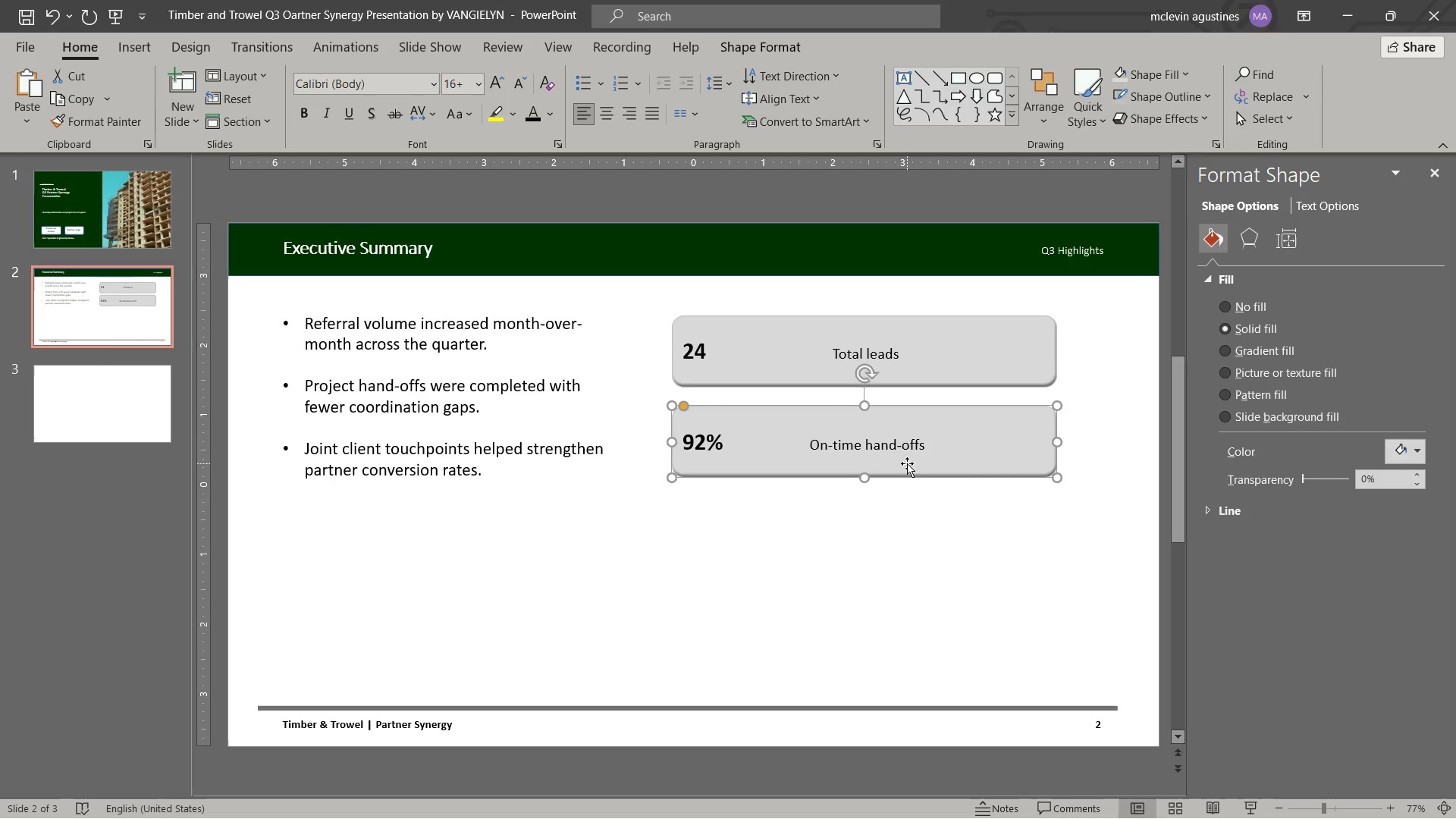 
key(Control+C)
 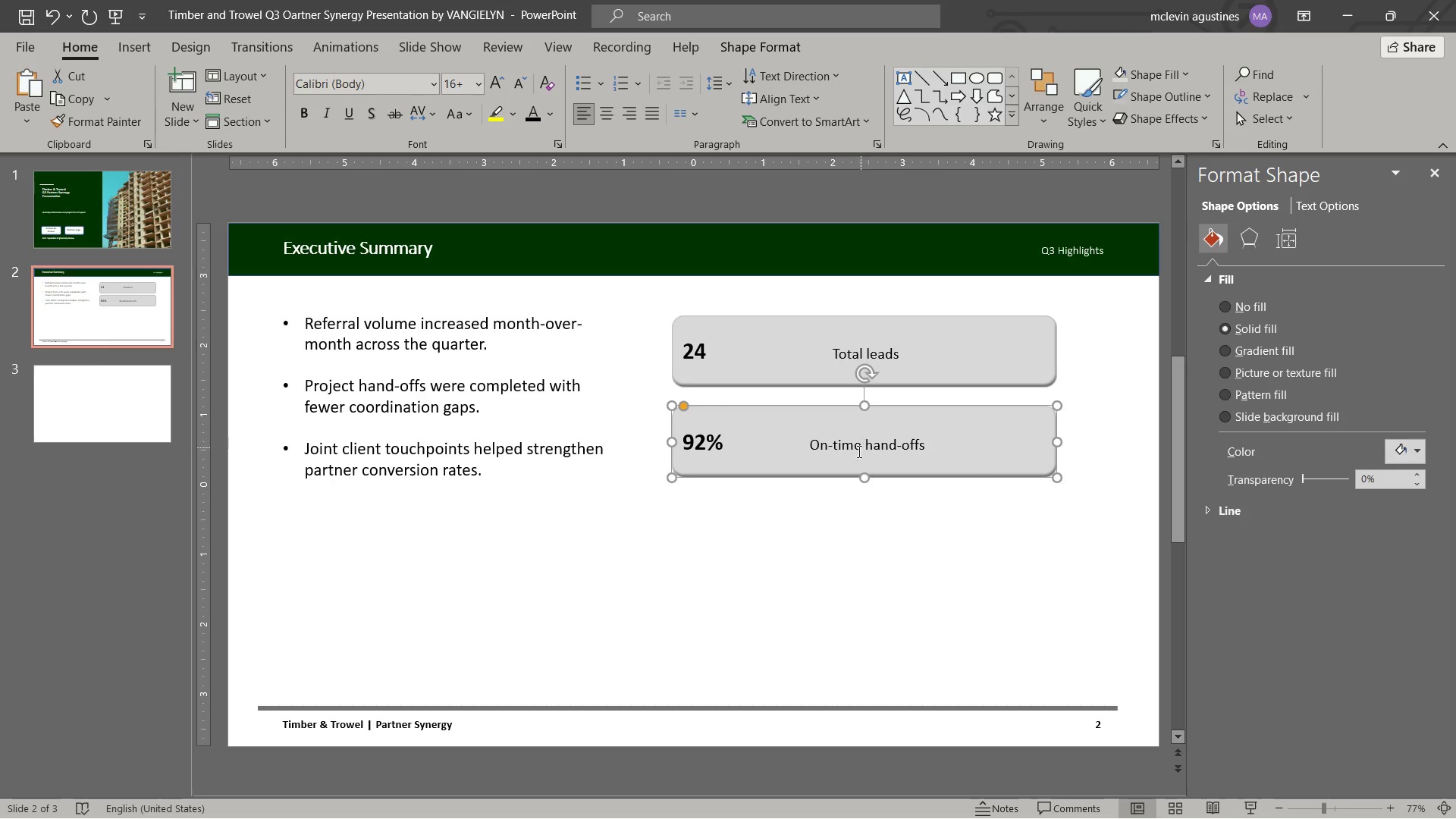 
key(Control+V)
 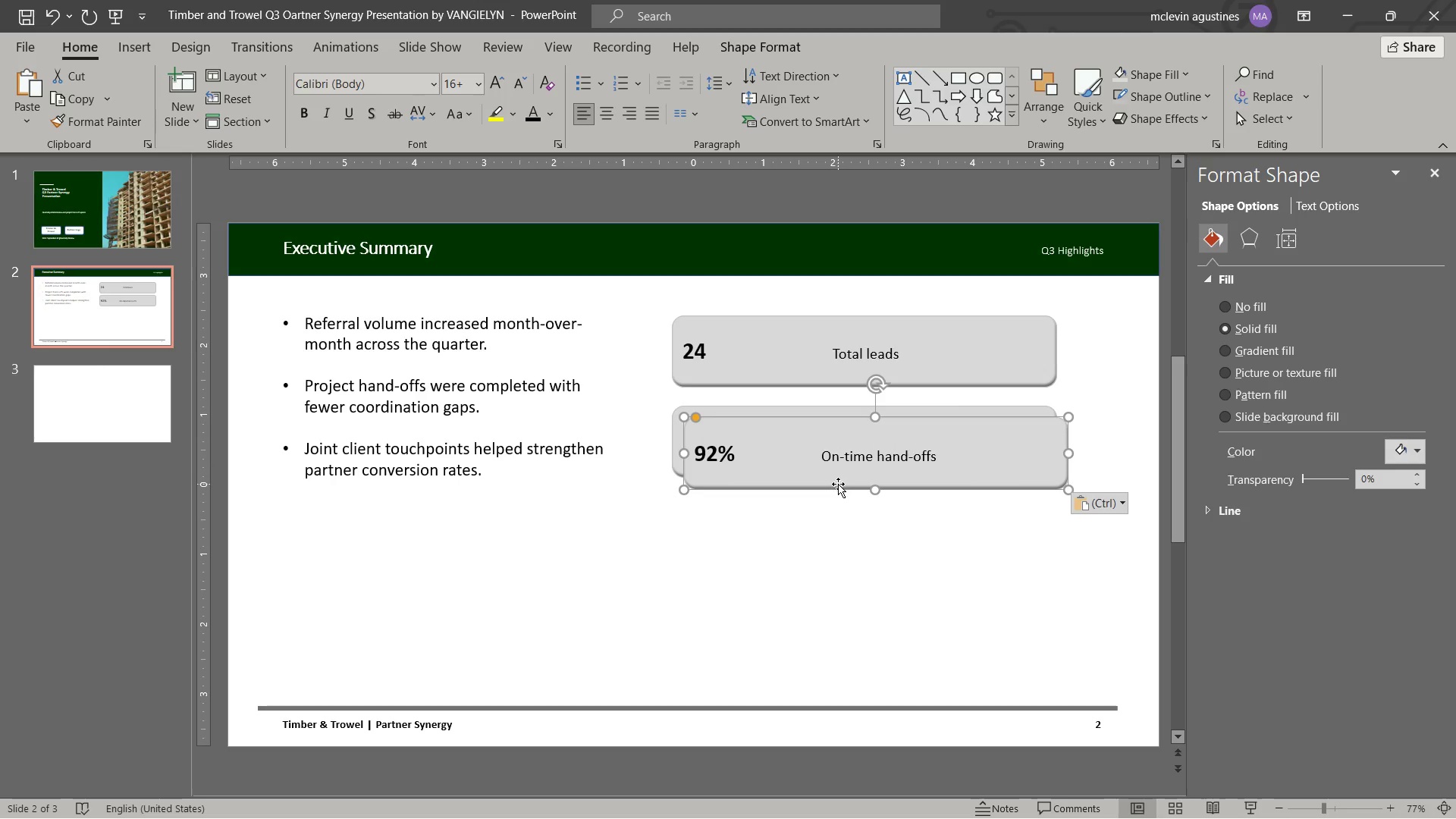 
left_click_drag(start_coordinate=[838, 484], to_coordinate=[824, 563])
 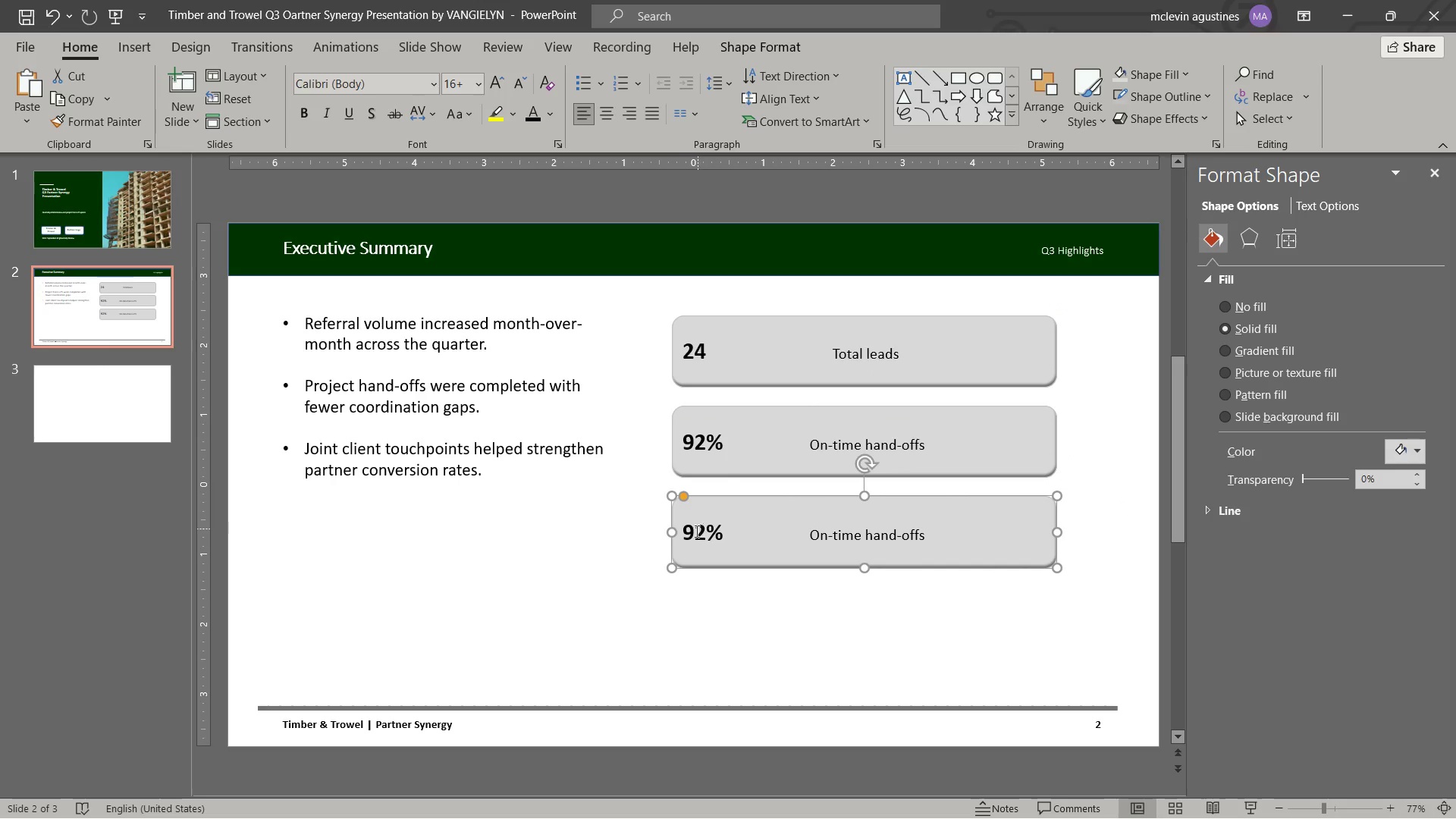 
left_click_drag(start_coordinate=[686, 535], to_coordinate=[717, 538])
 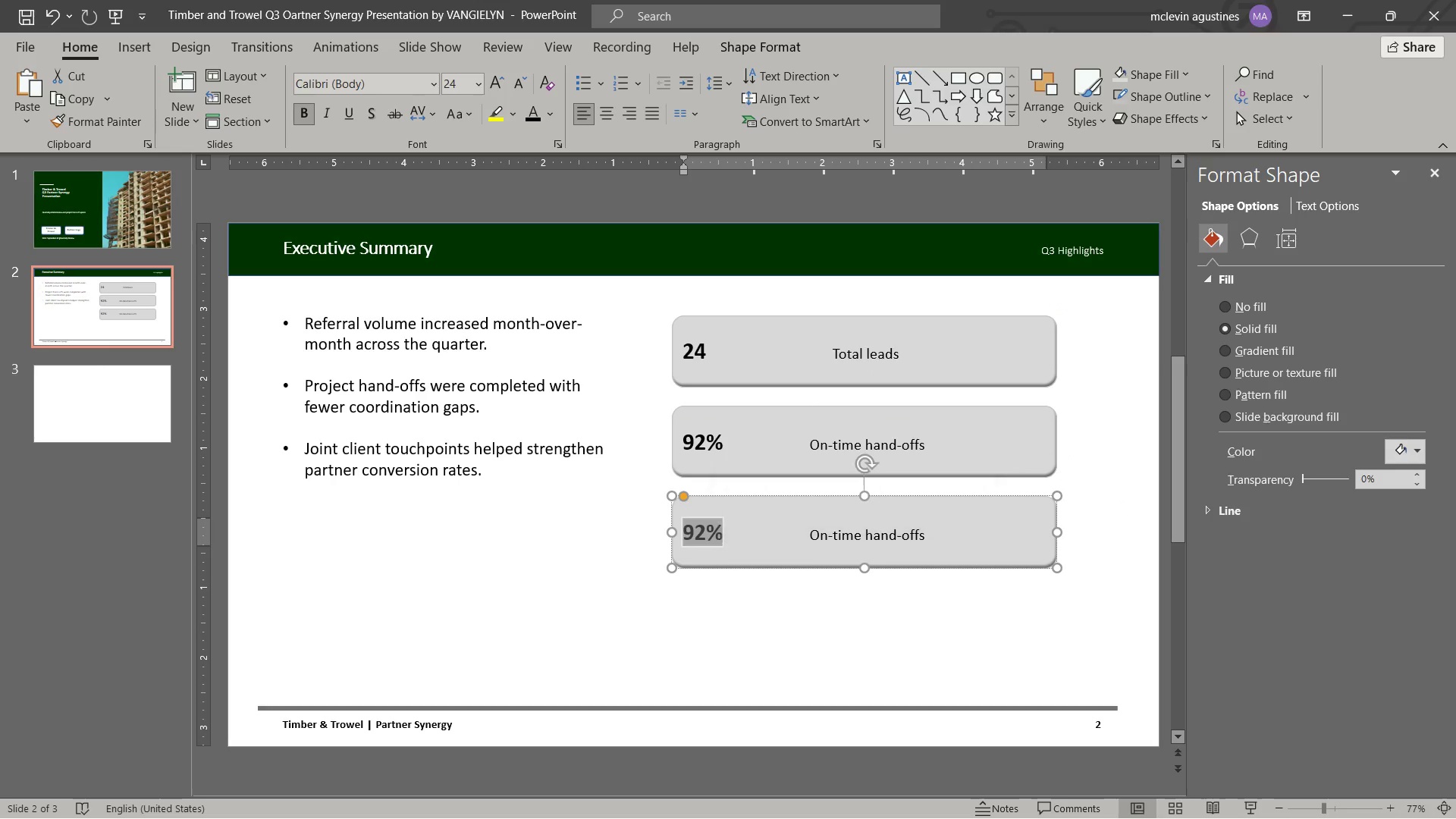 
key(Numpad7)
 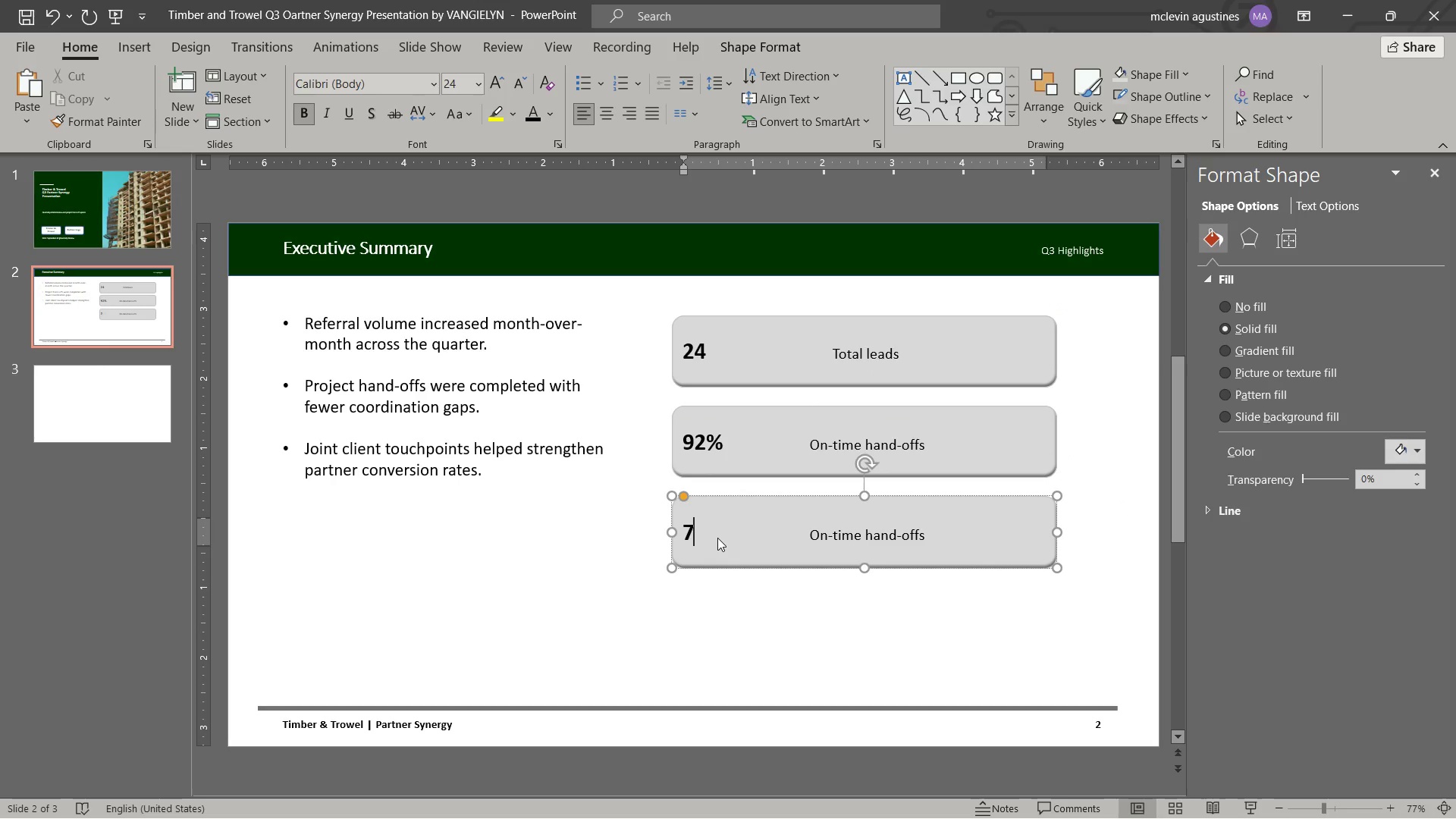 
key(Control+ArrowRight)
 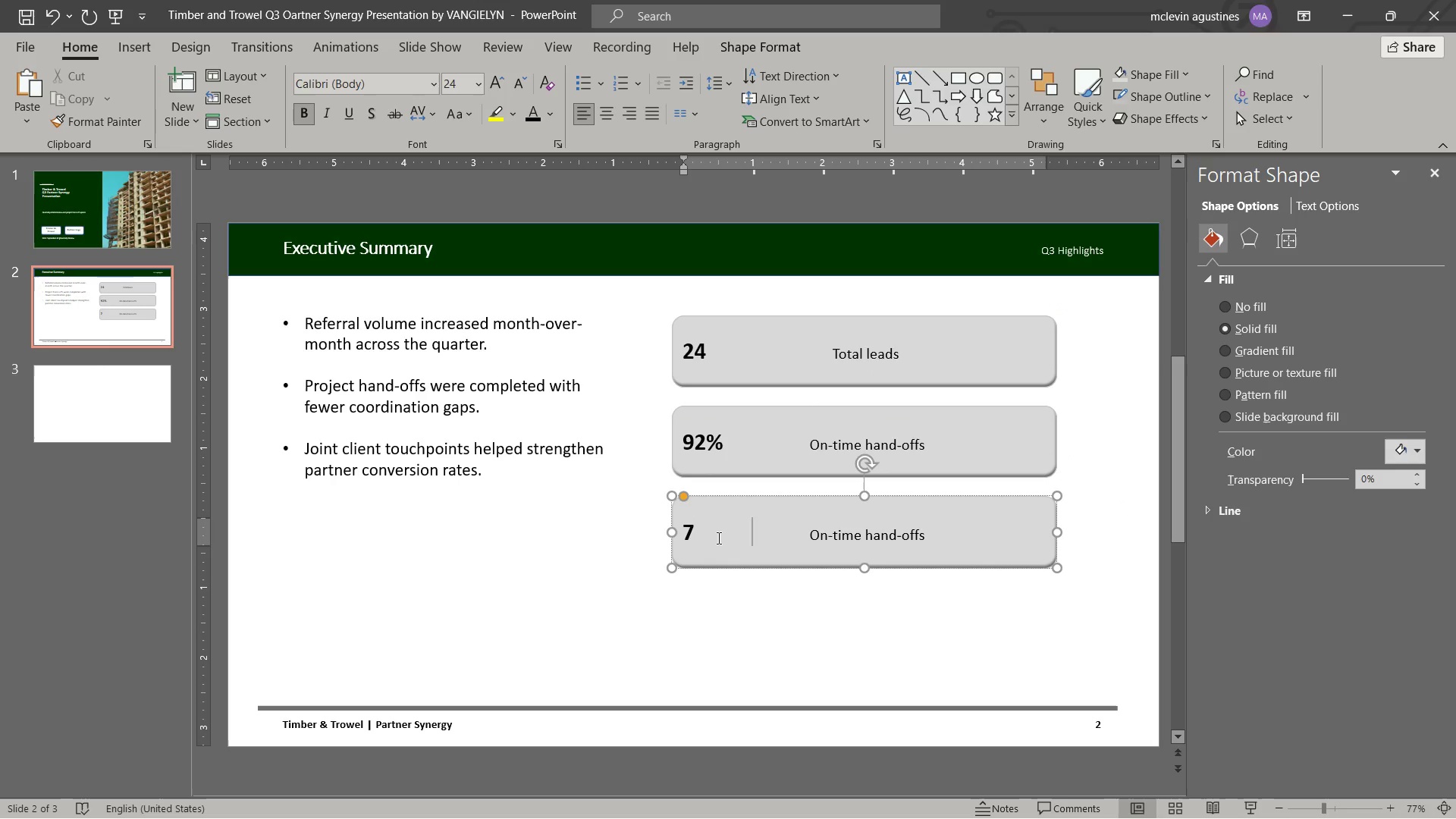 
key(Control+ArrowRight)
 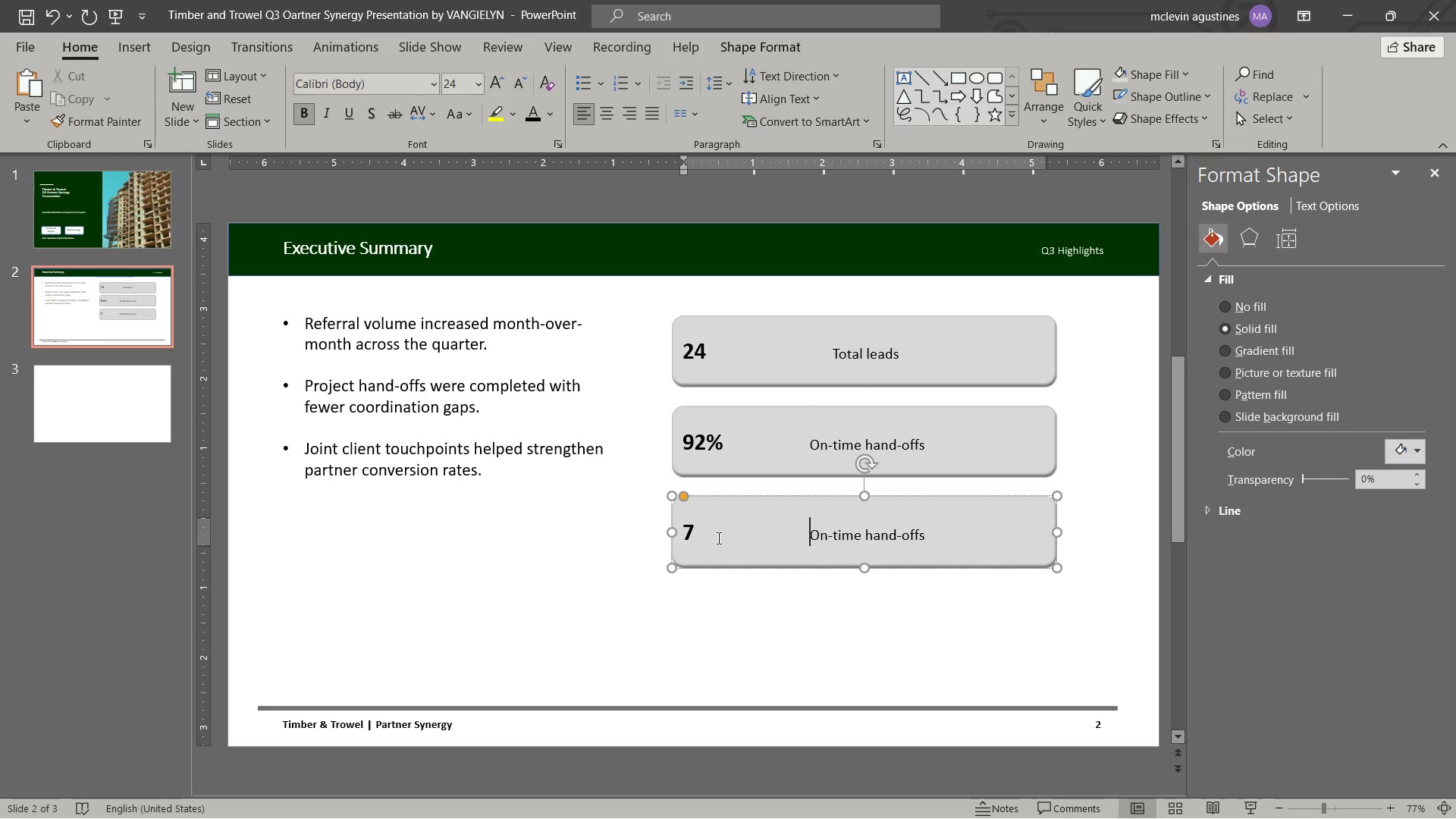 
key(Control+Shift+ArrowRight)
 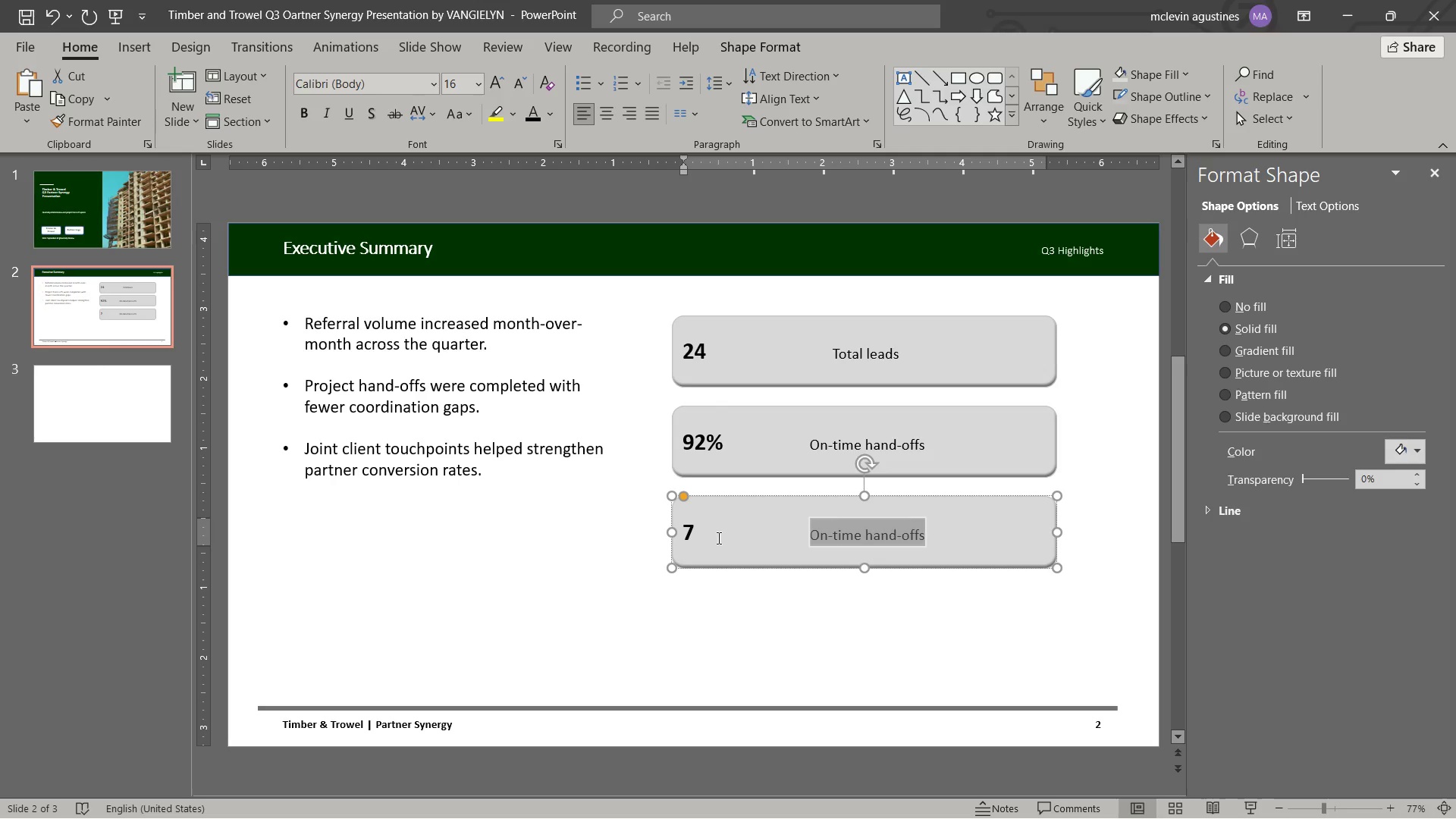 
key(Control+Shift+ArrowRight)
 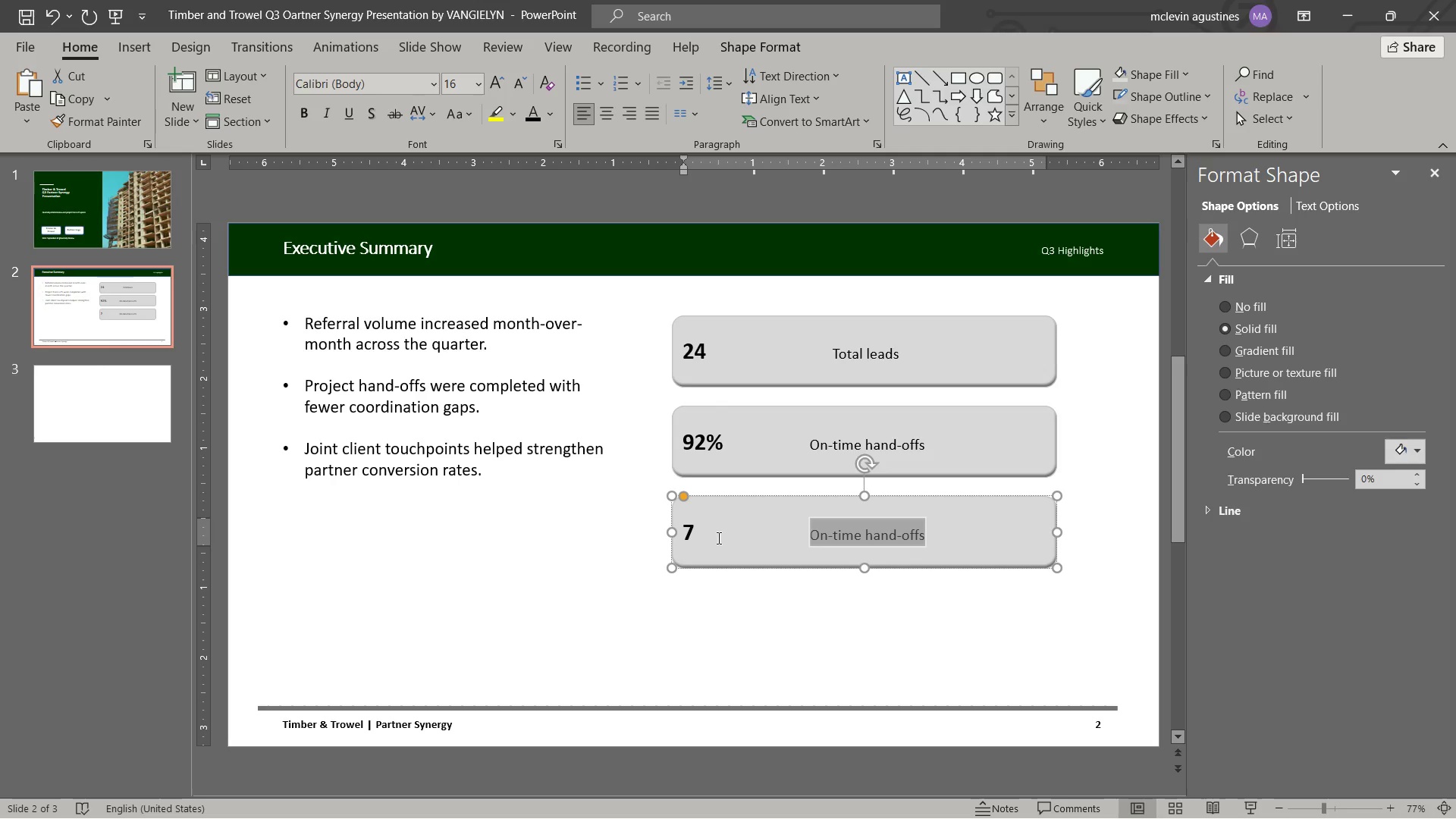 
type(Closed referrals)
 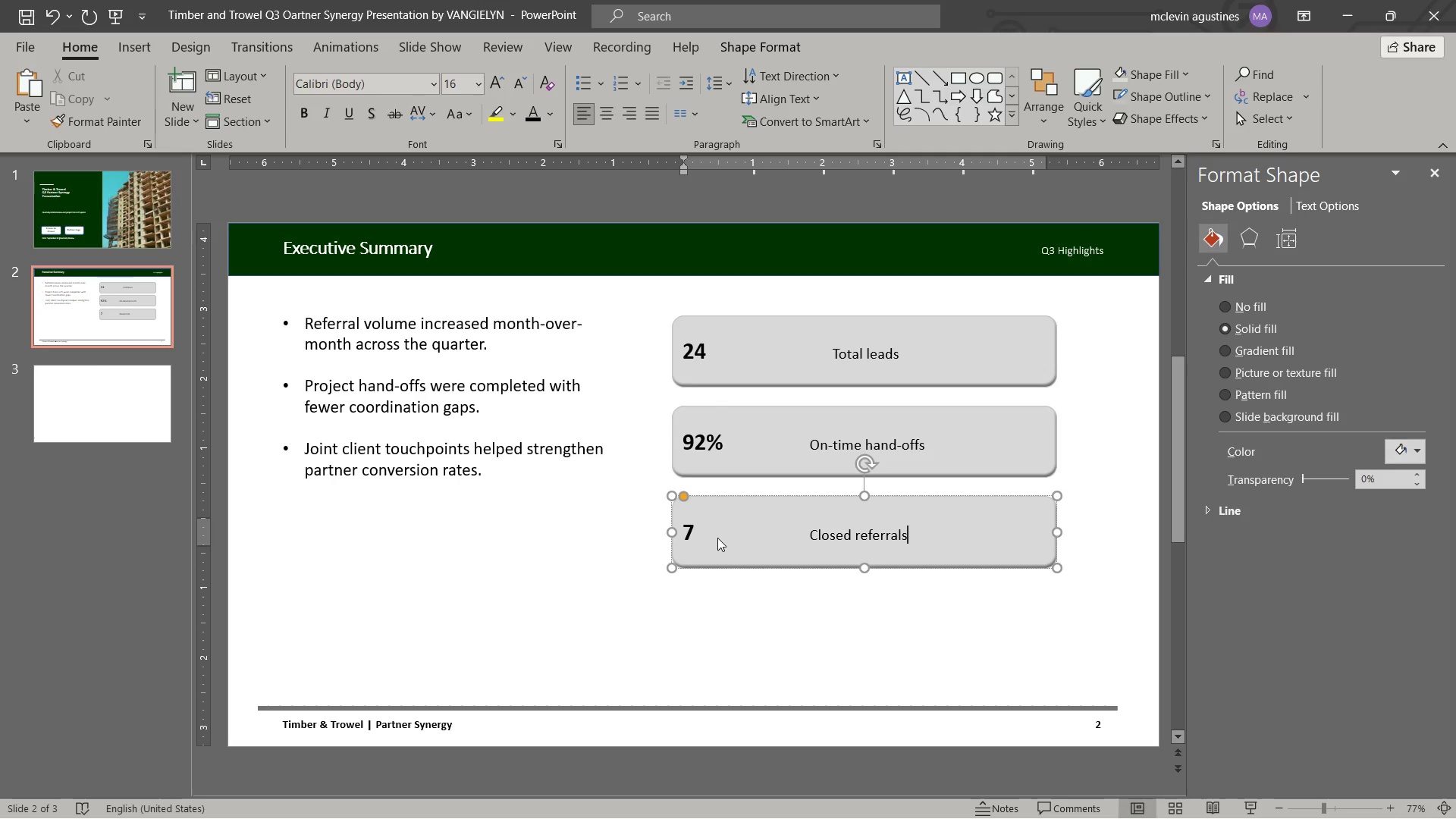 
key(Control+ArrowLeft)
 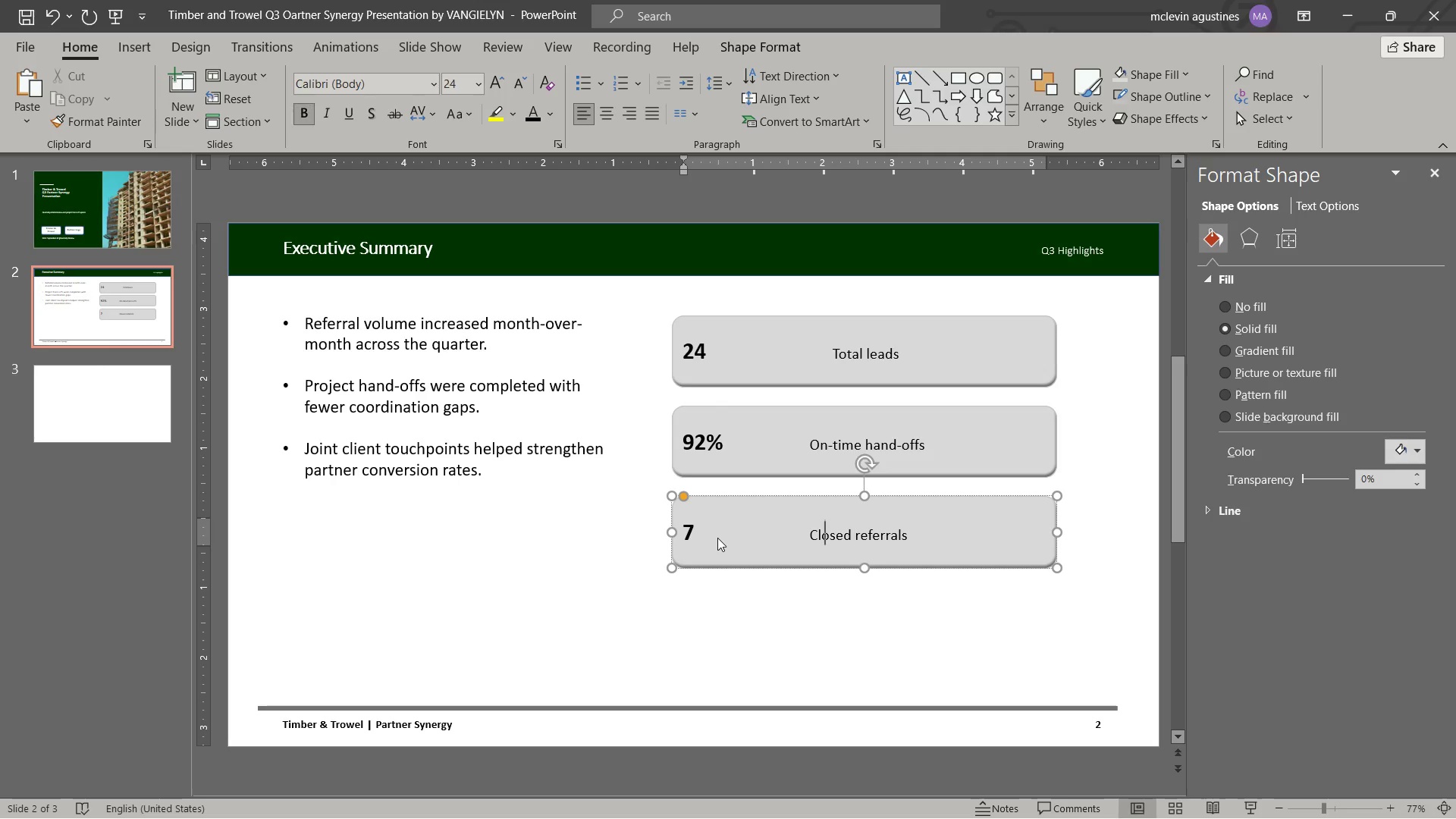 
key(Control+ArrowLeft)
 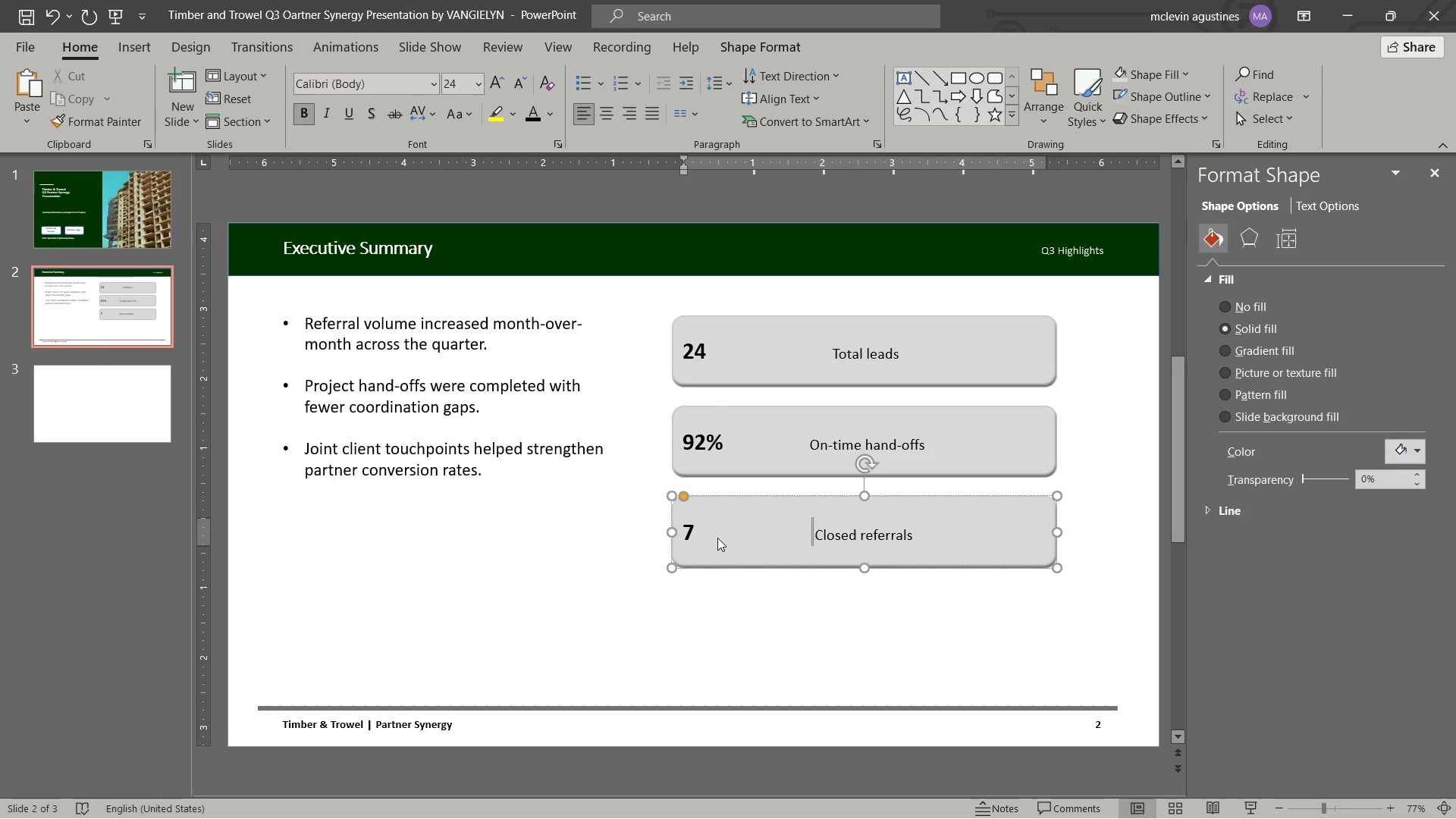 
key(Space)
 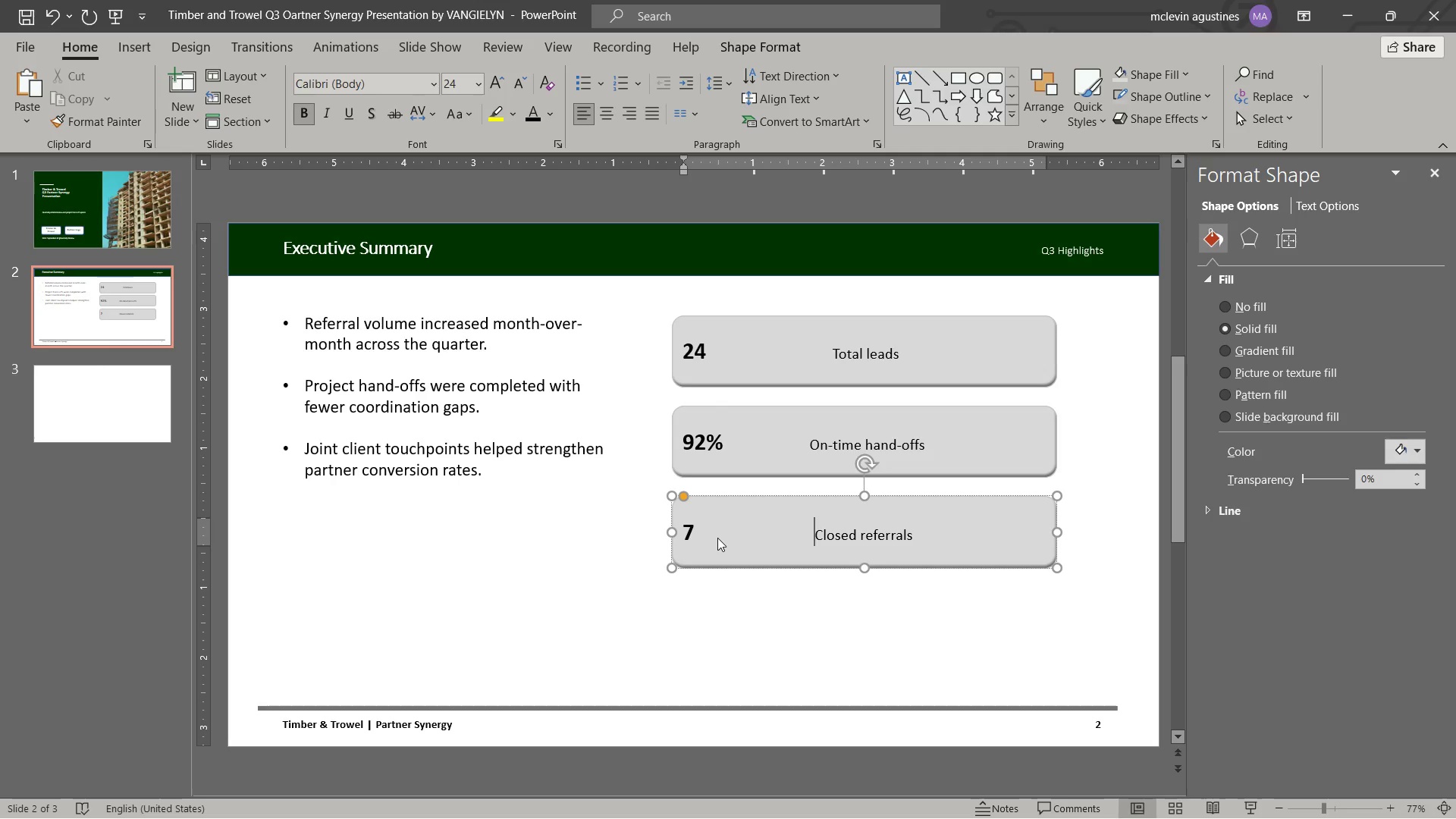 
key(Space)
 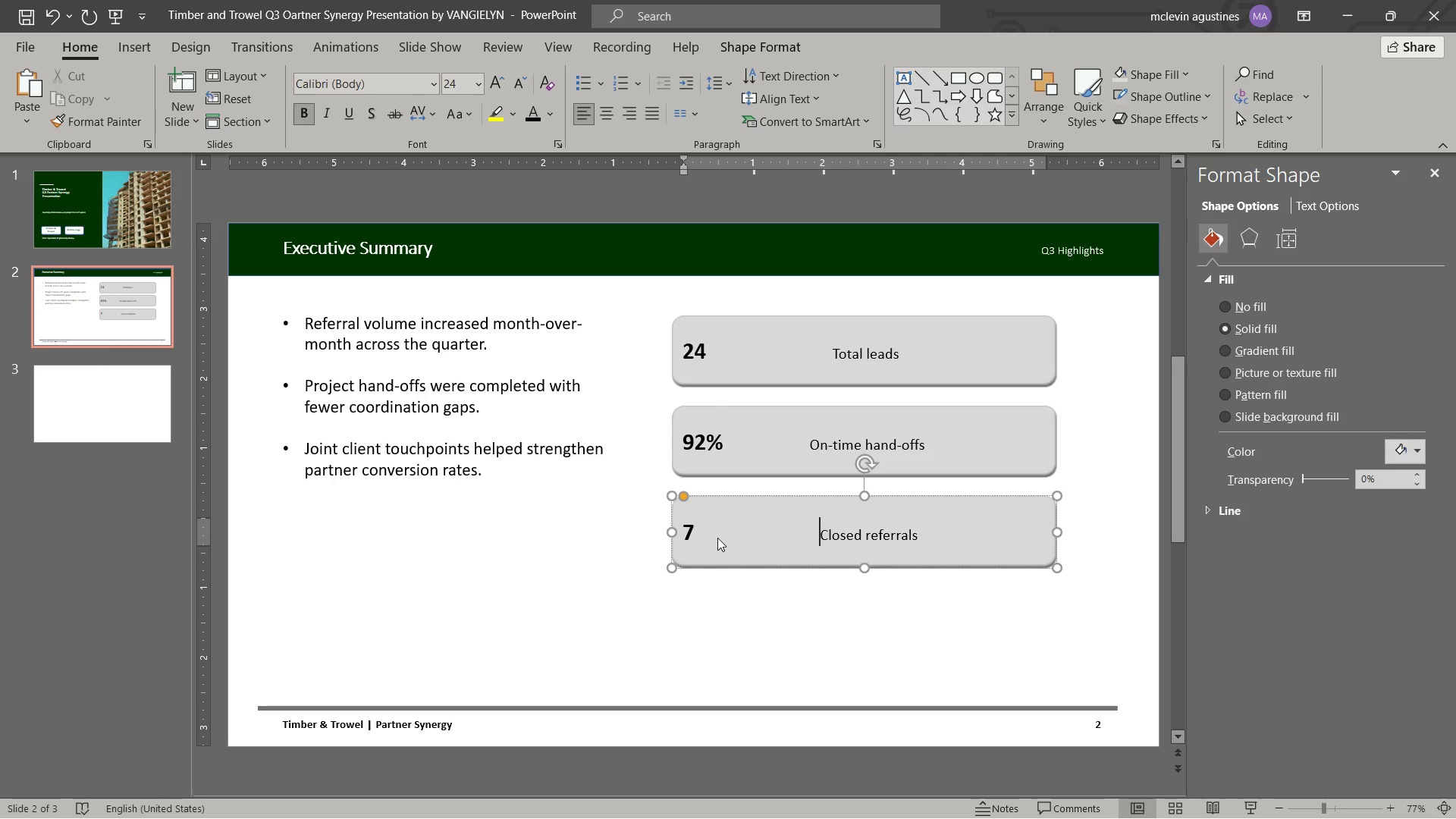 
key(Escape)
 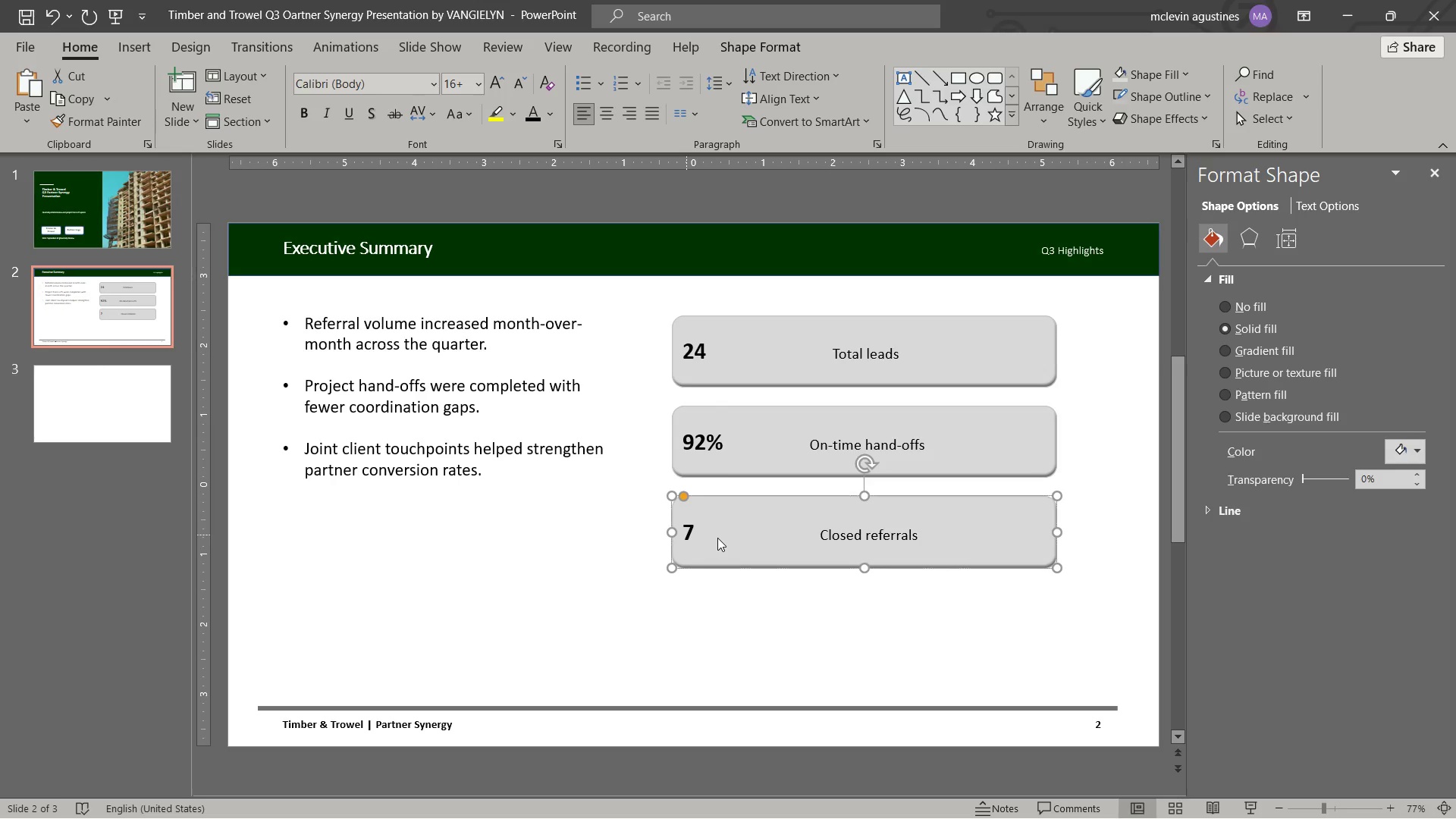 
key(Escape)
 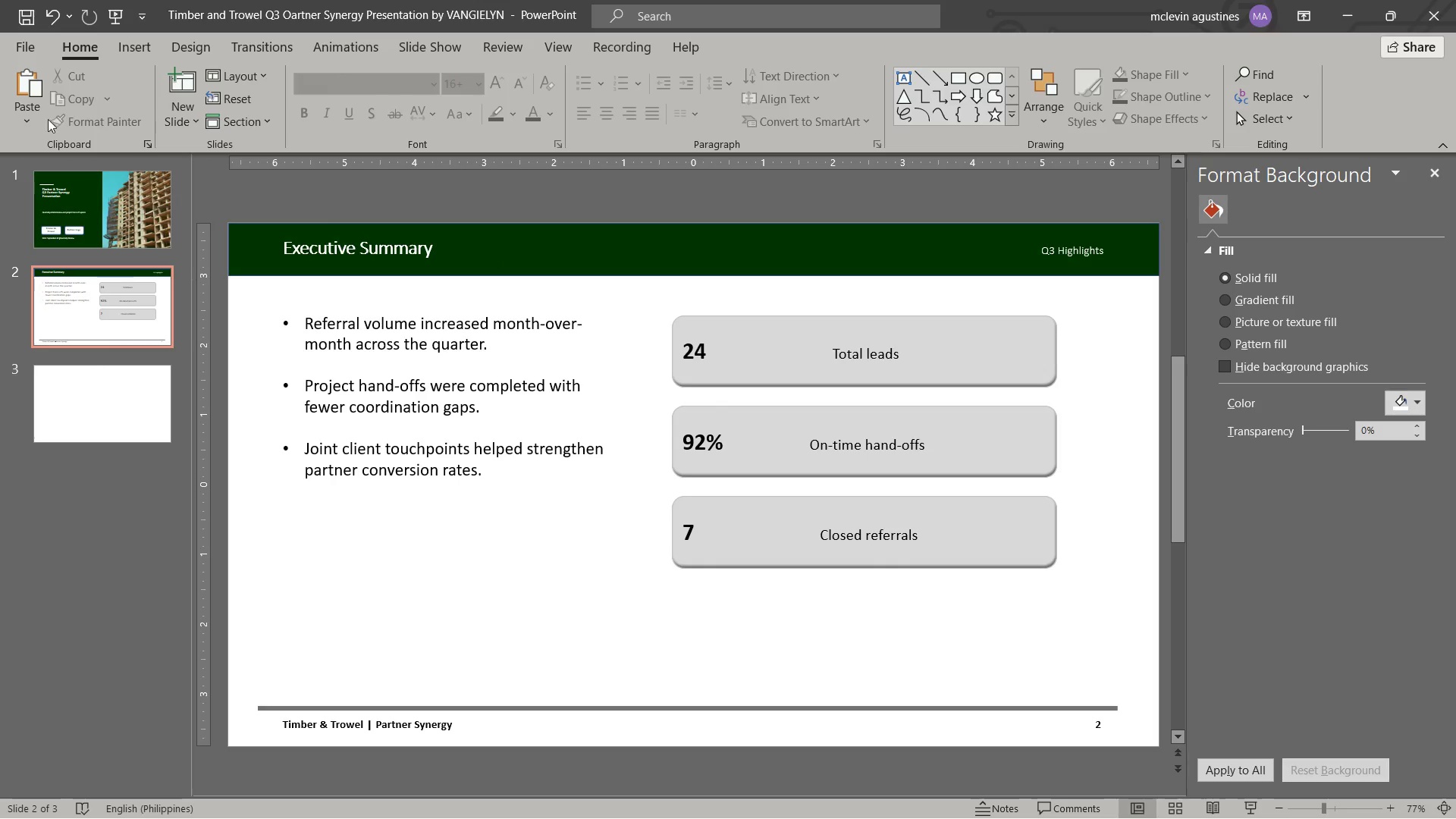 
left_click([31, 7])
 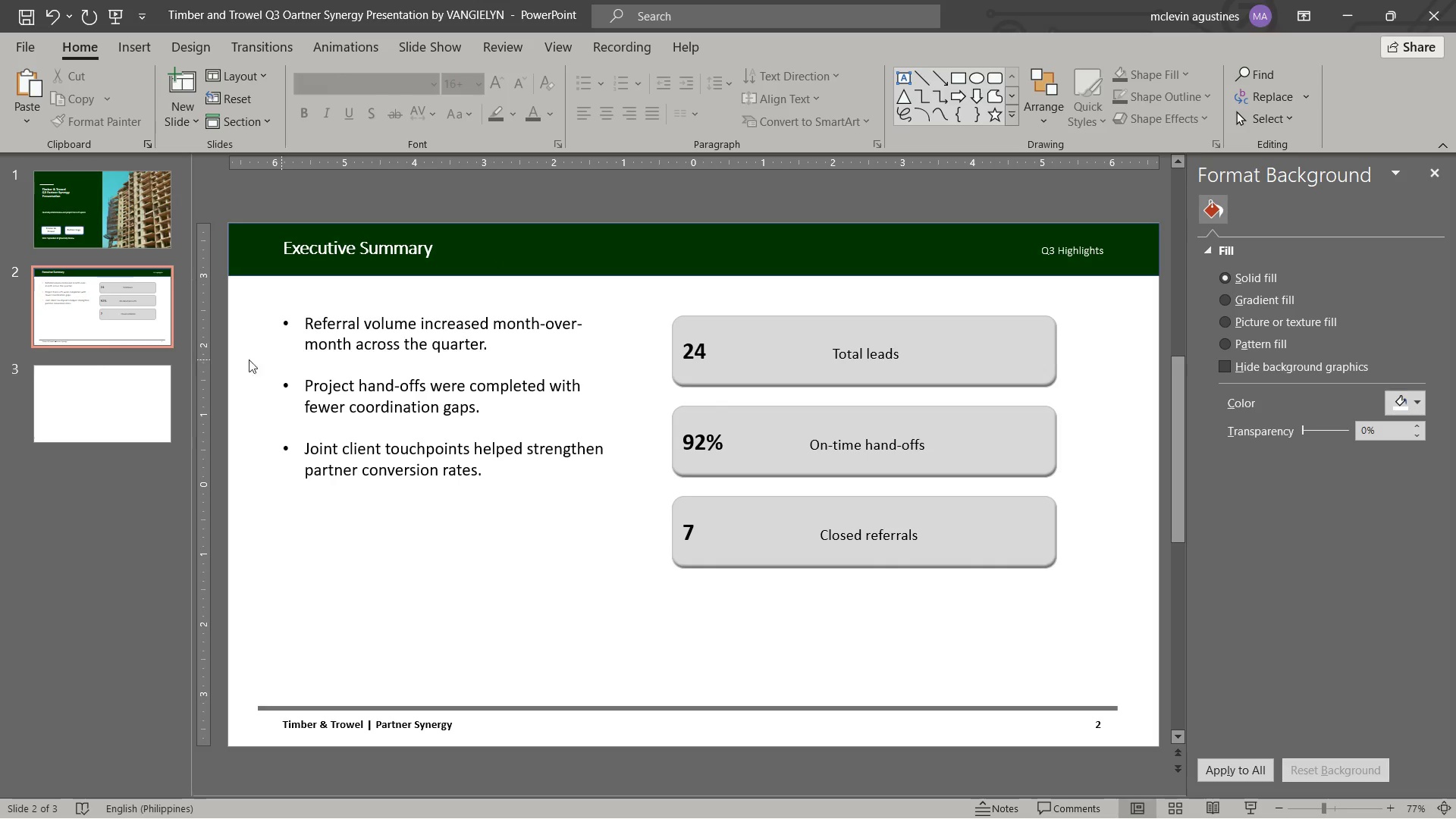 
left_click([126, 397])
 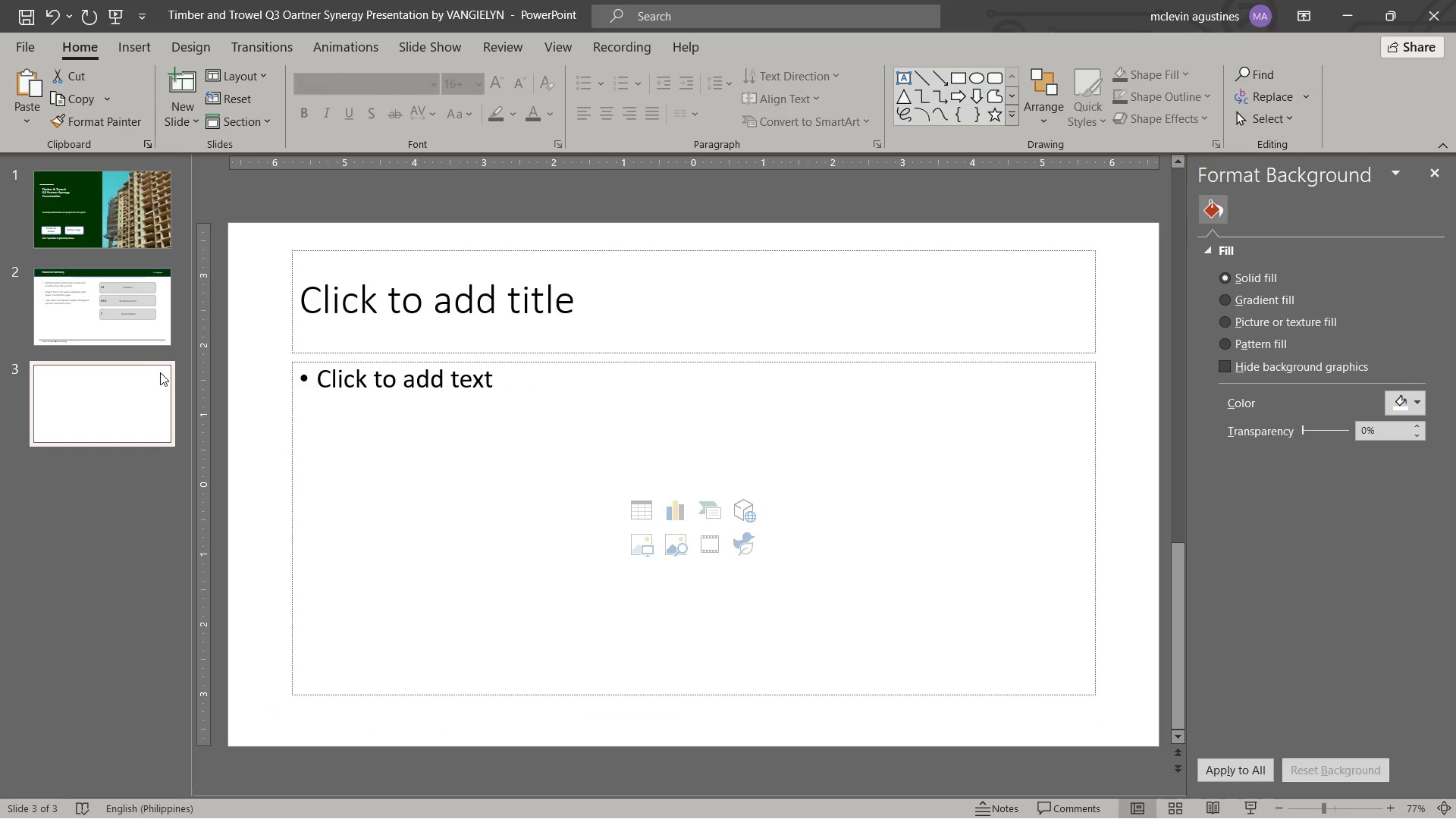 
wait(5.8)
 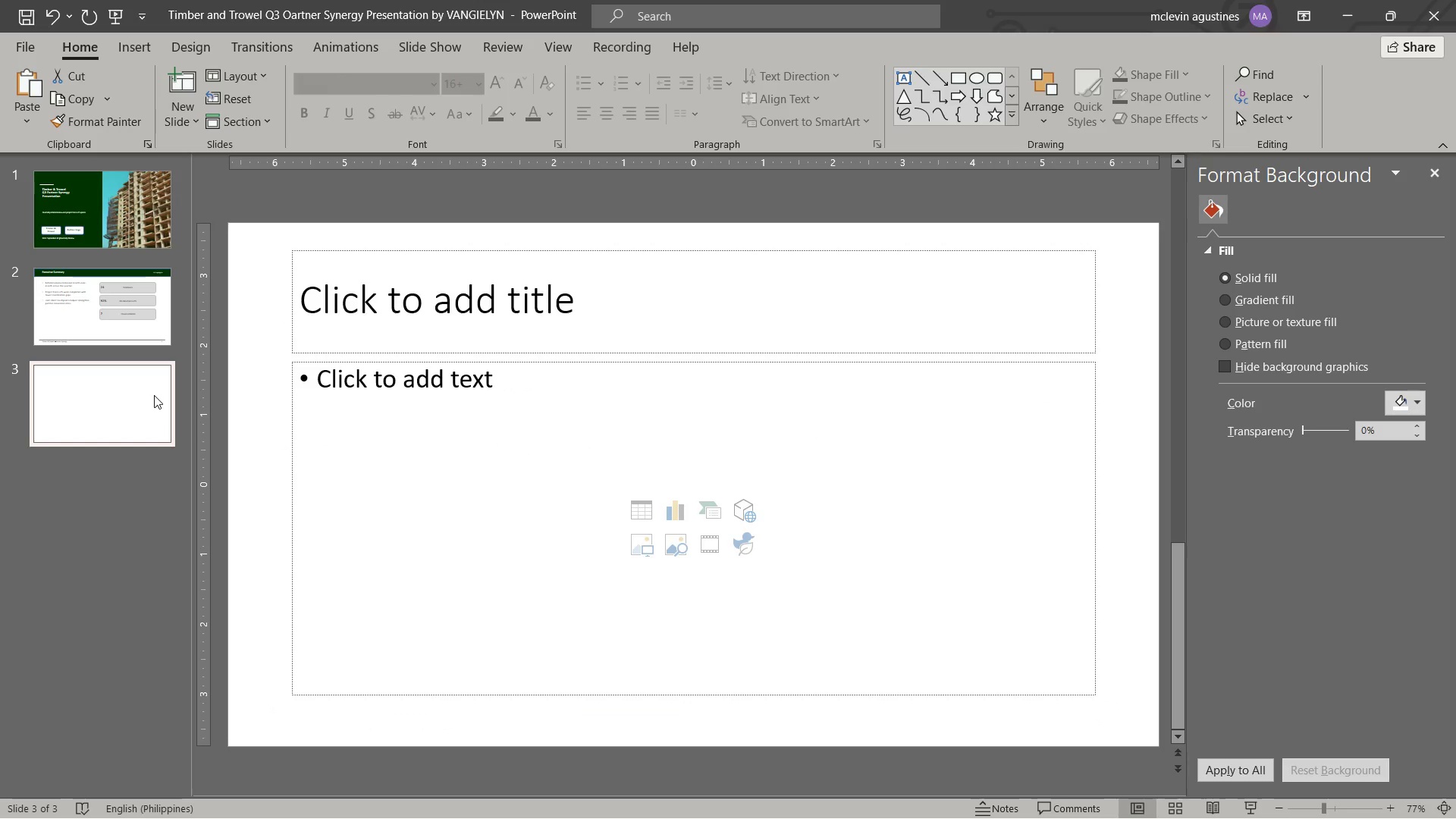 
left_click([111, 325])
 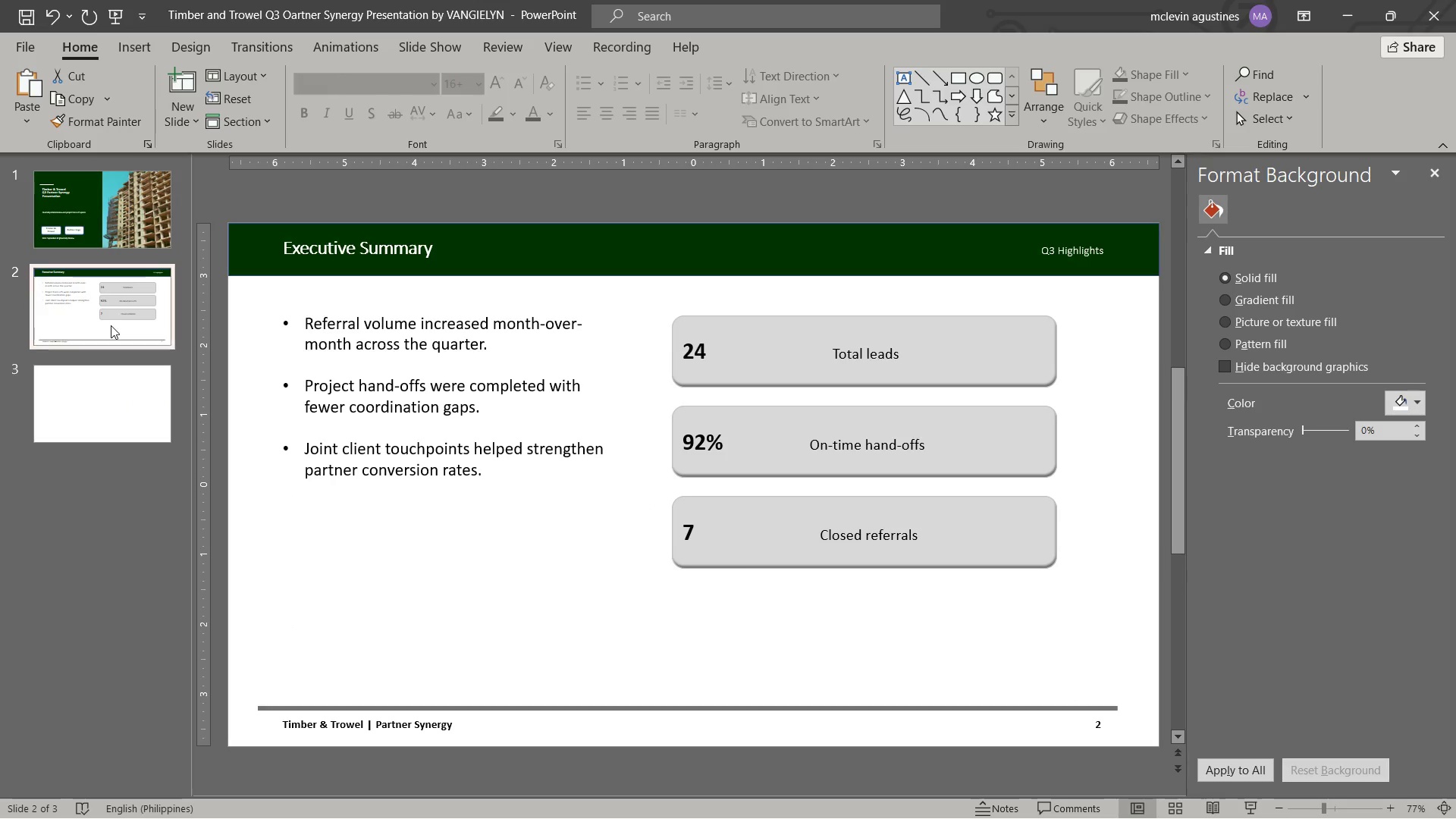 
key(Control+C)
 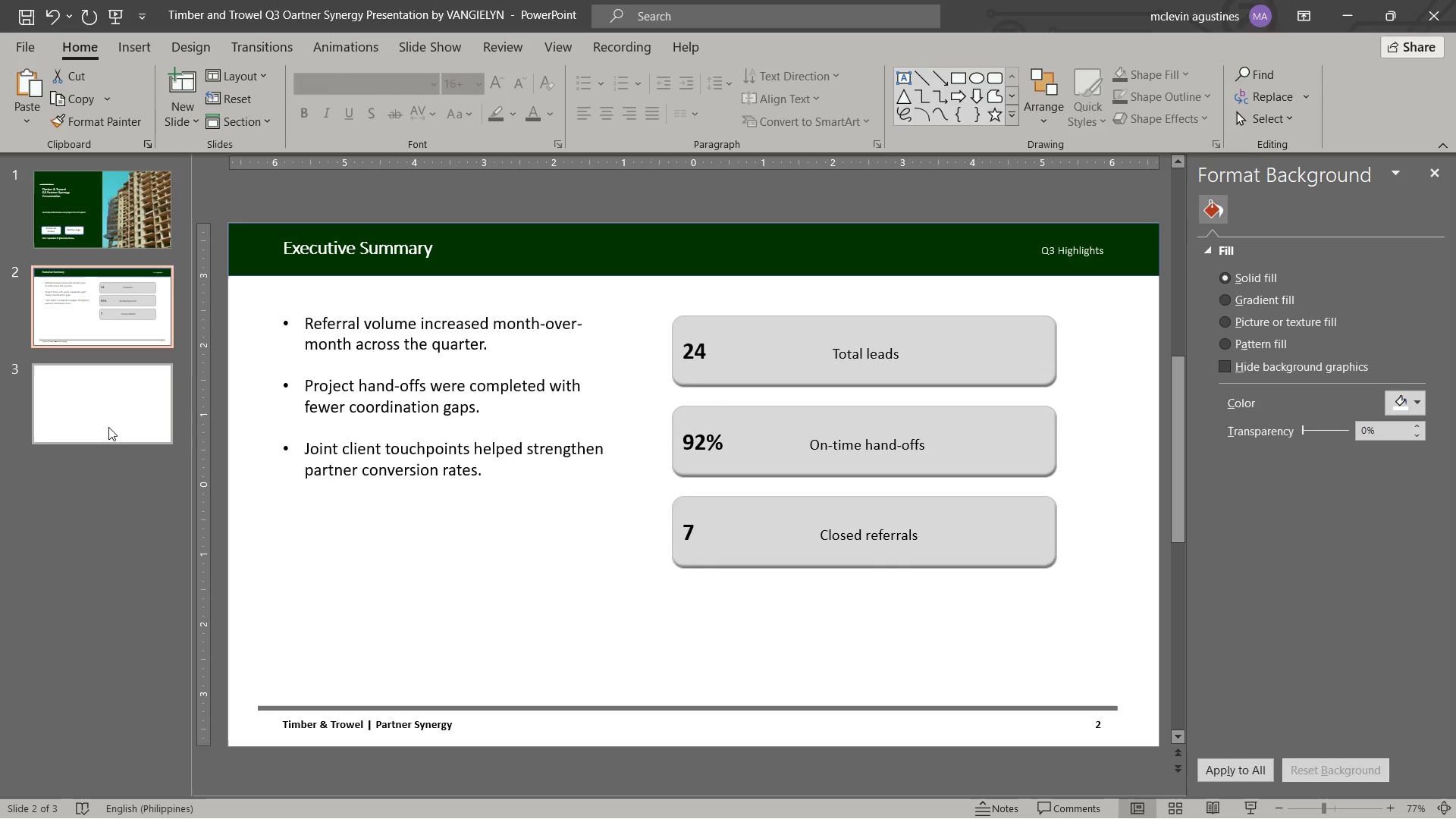 
left_click([111, 406])
 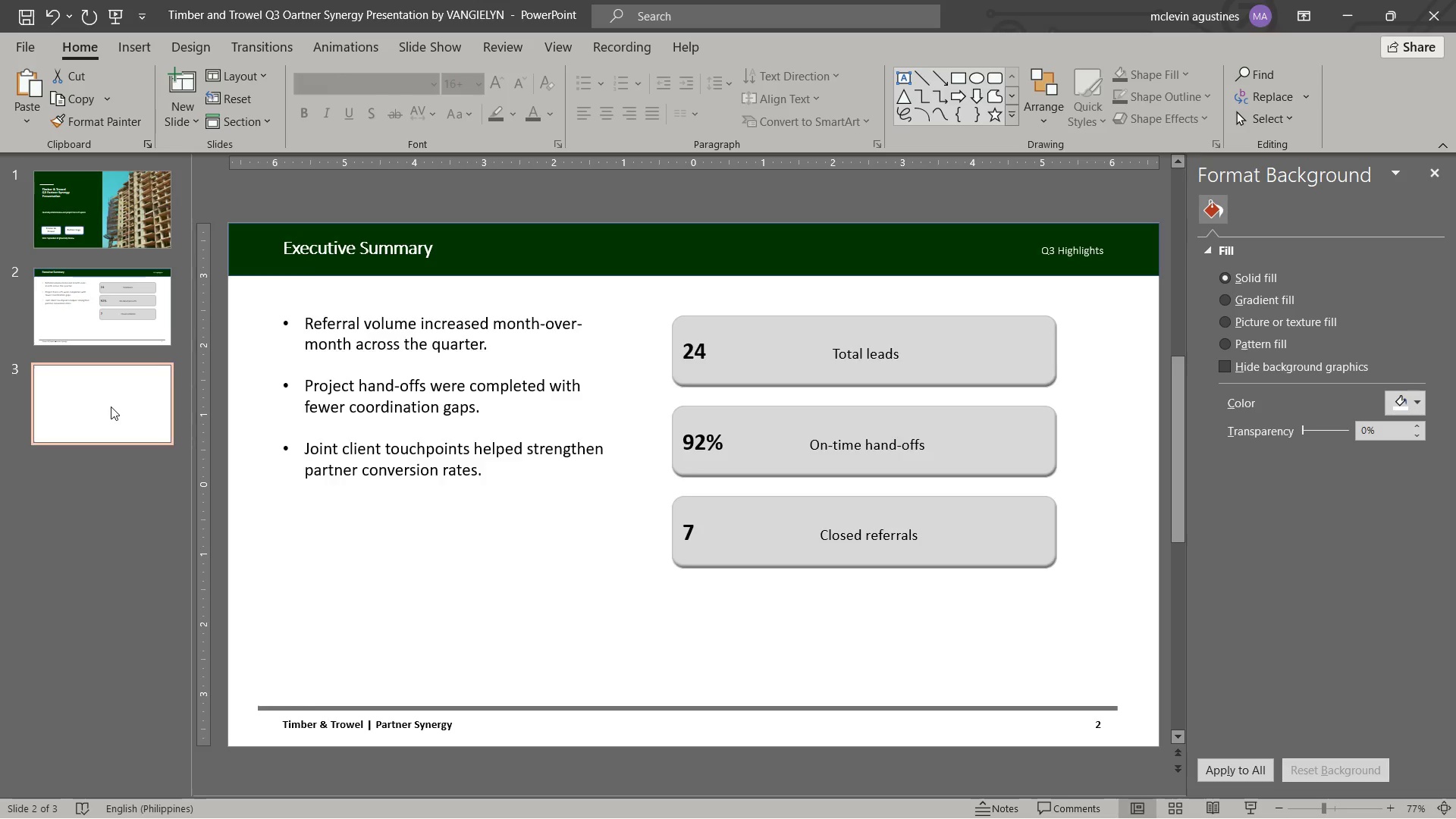 
key(Control+ControlLeft)
 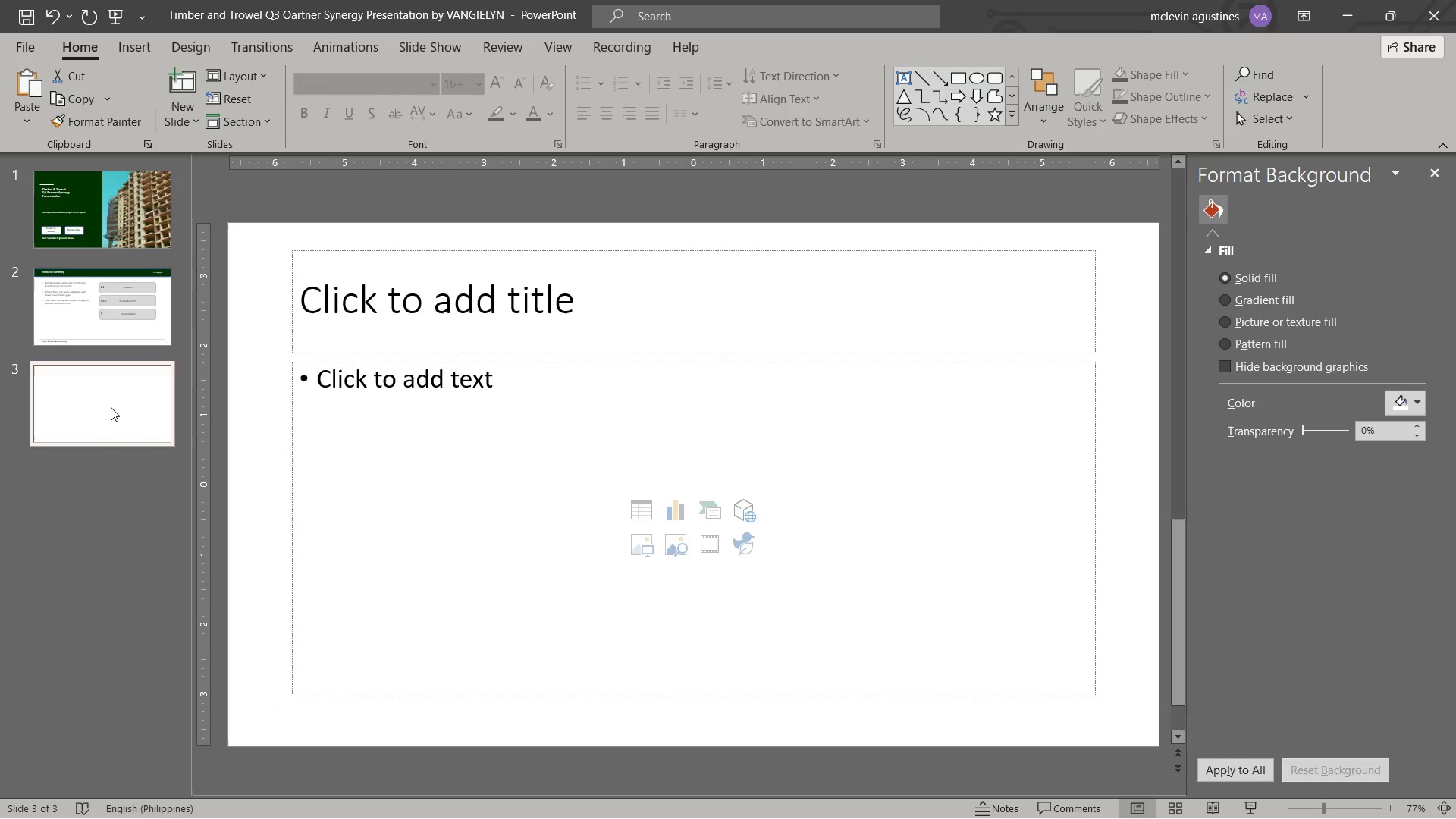 
key(Control+V)
 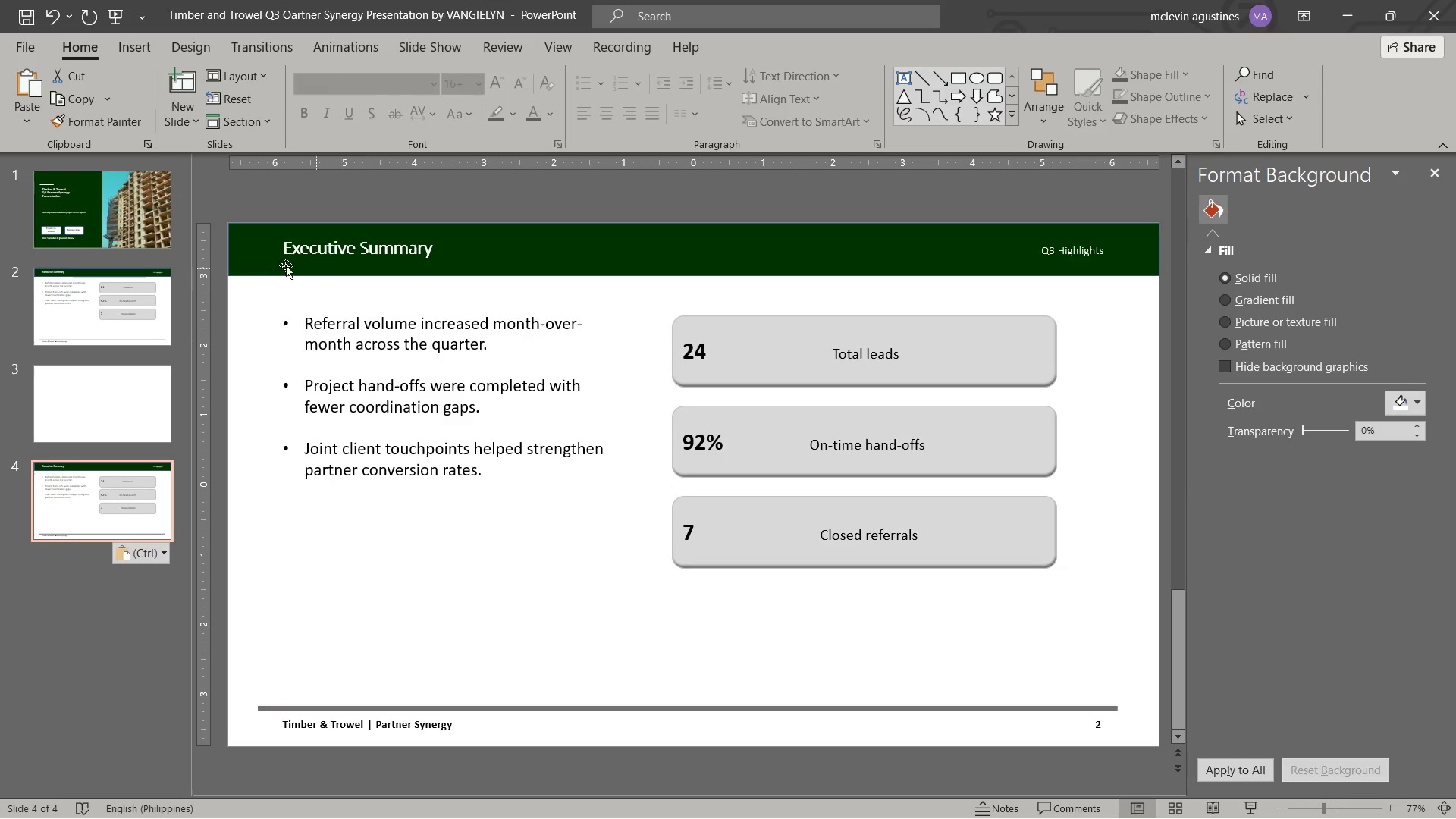 
left_click_drag(start_coordinate=[285, 247], to_coordinate=[452, 252])
 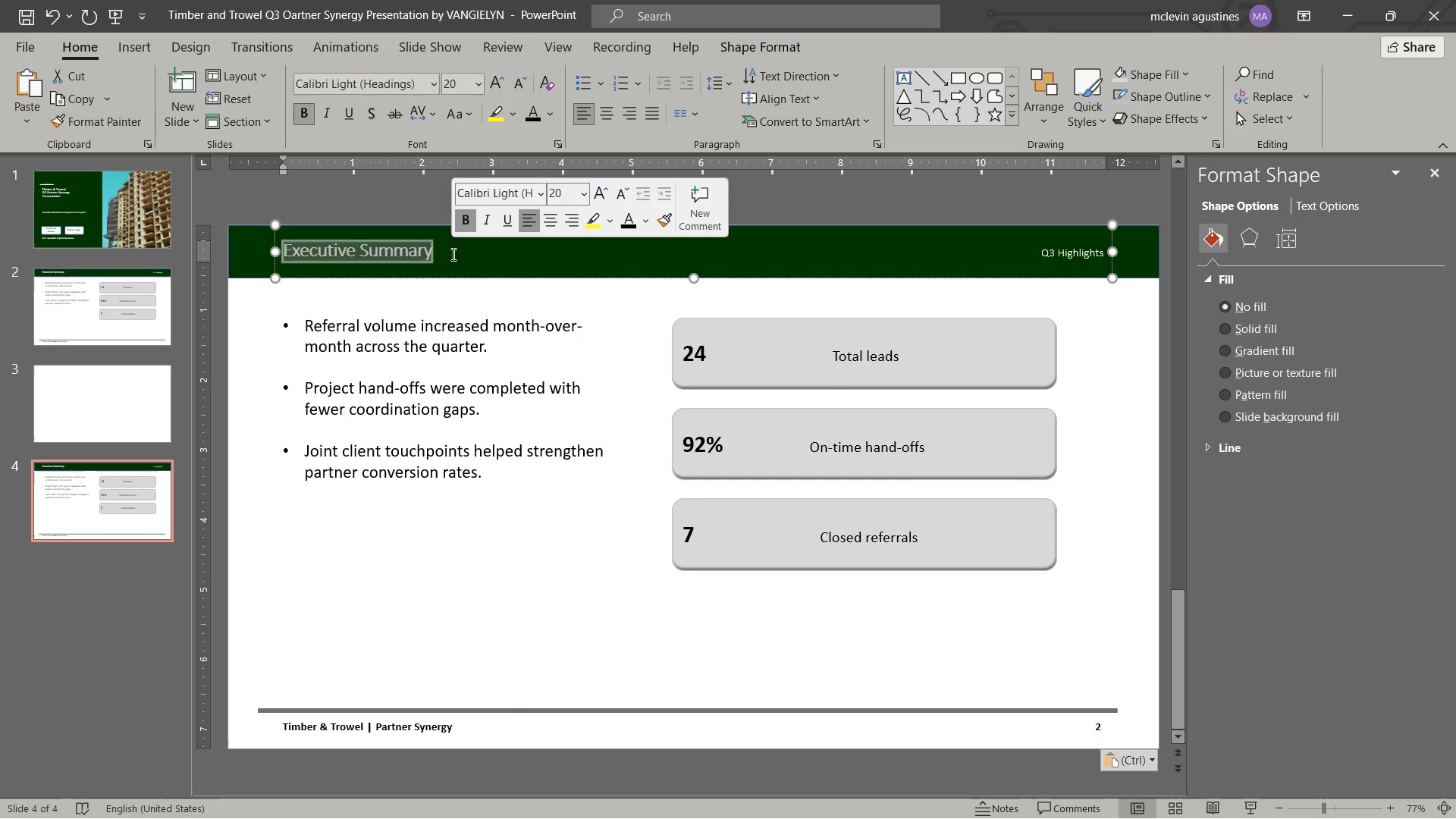 
wait(5.52)
 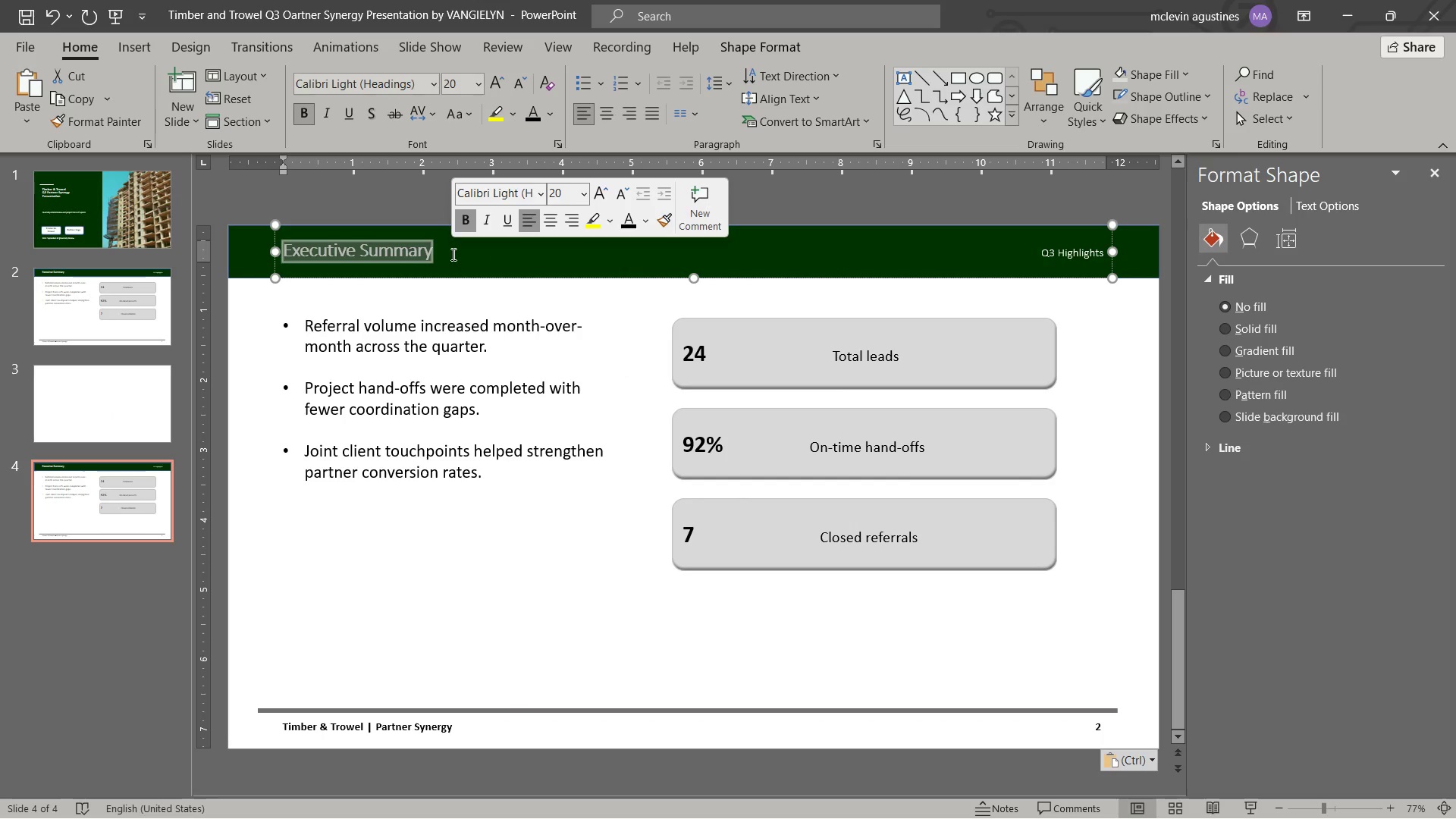 
type(project Lifecycle)
 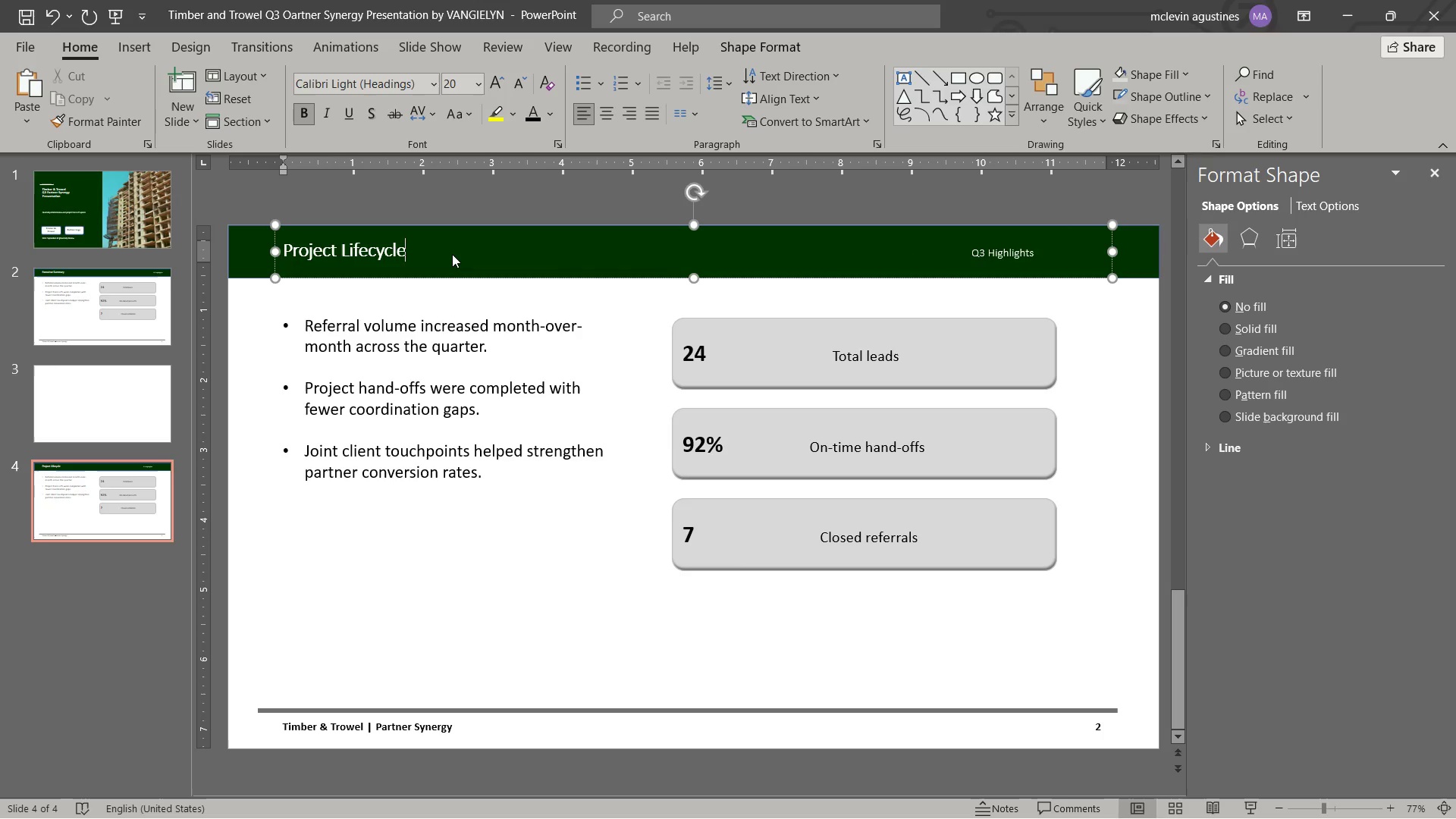 
left_click_drag(start_coordinate=[971, 254], to_coordinate=[1034, 255])
 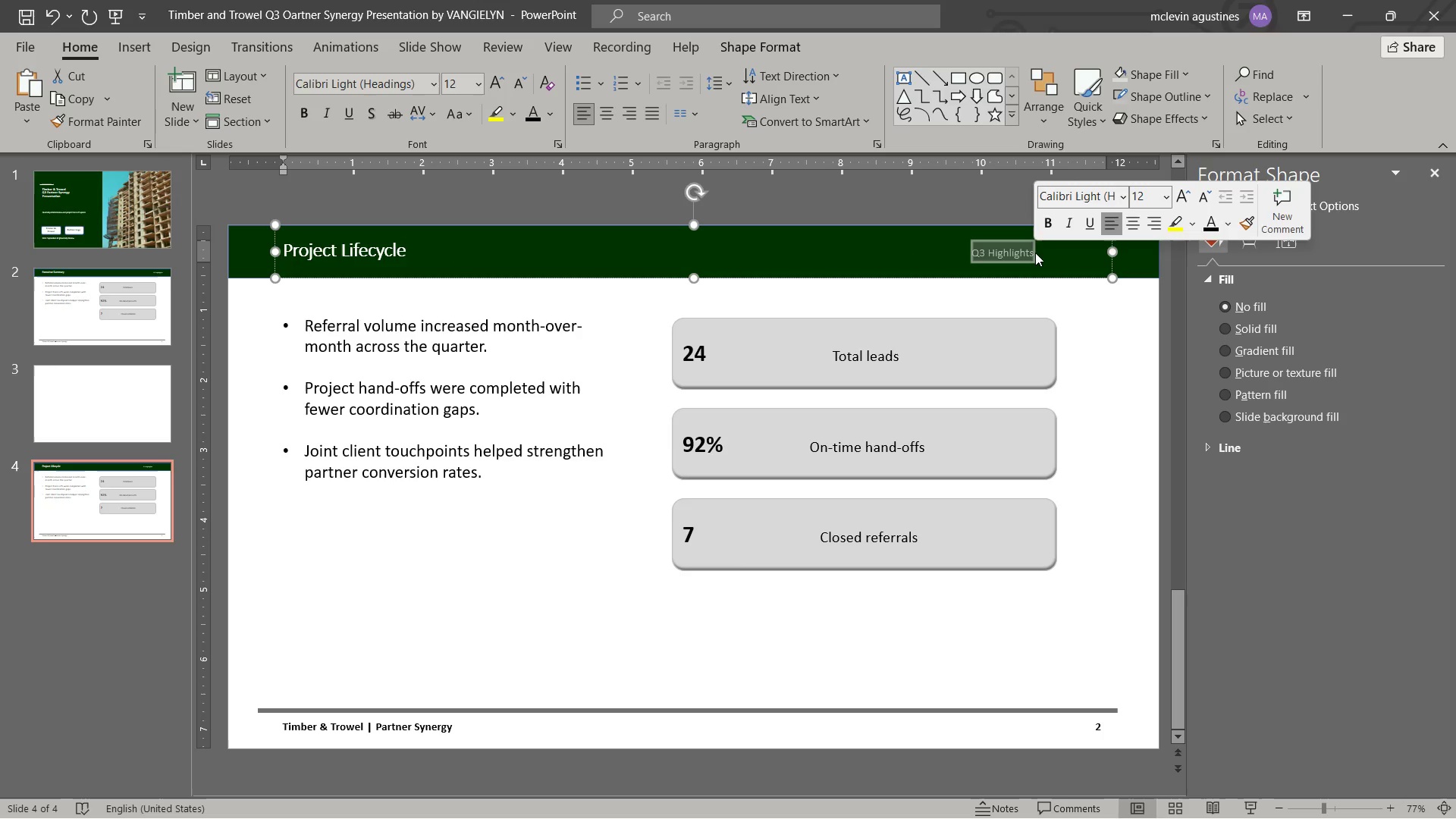 
wait(6.67)
 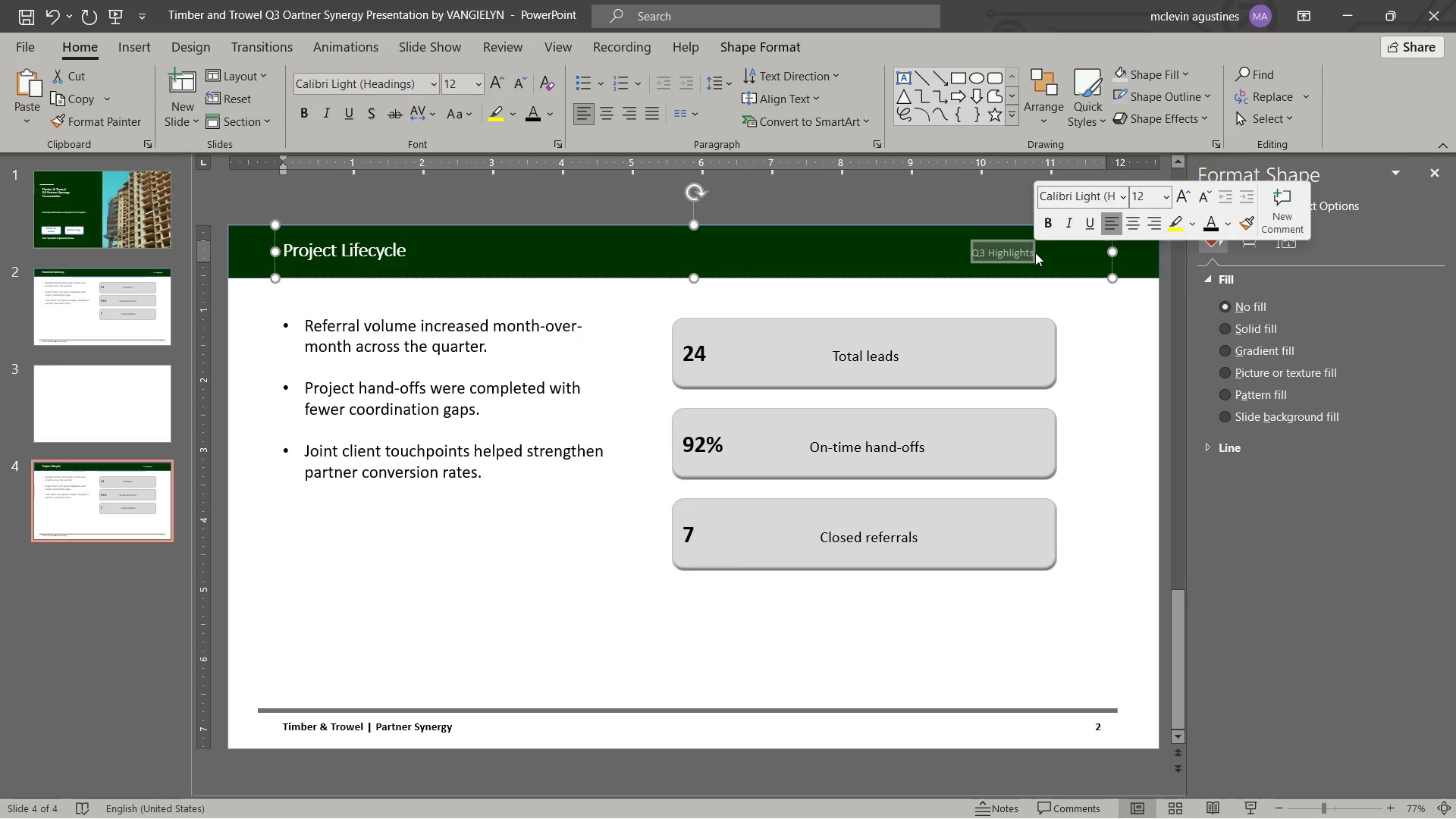 
type(b)
key(Backspace)
type(Builder ->)
 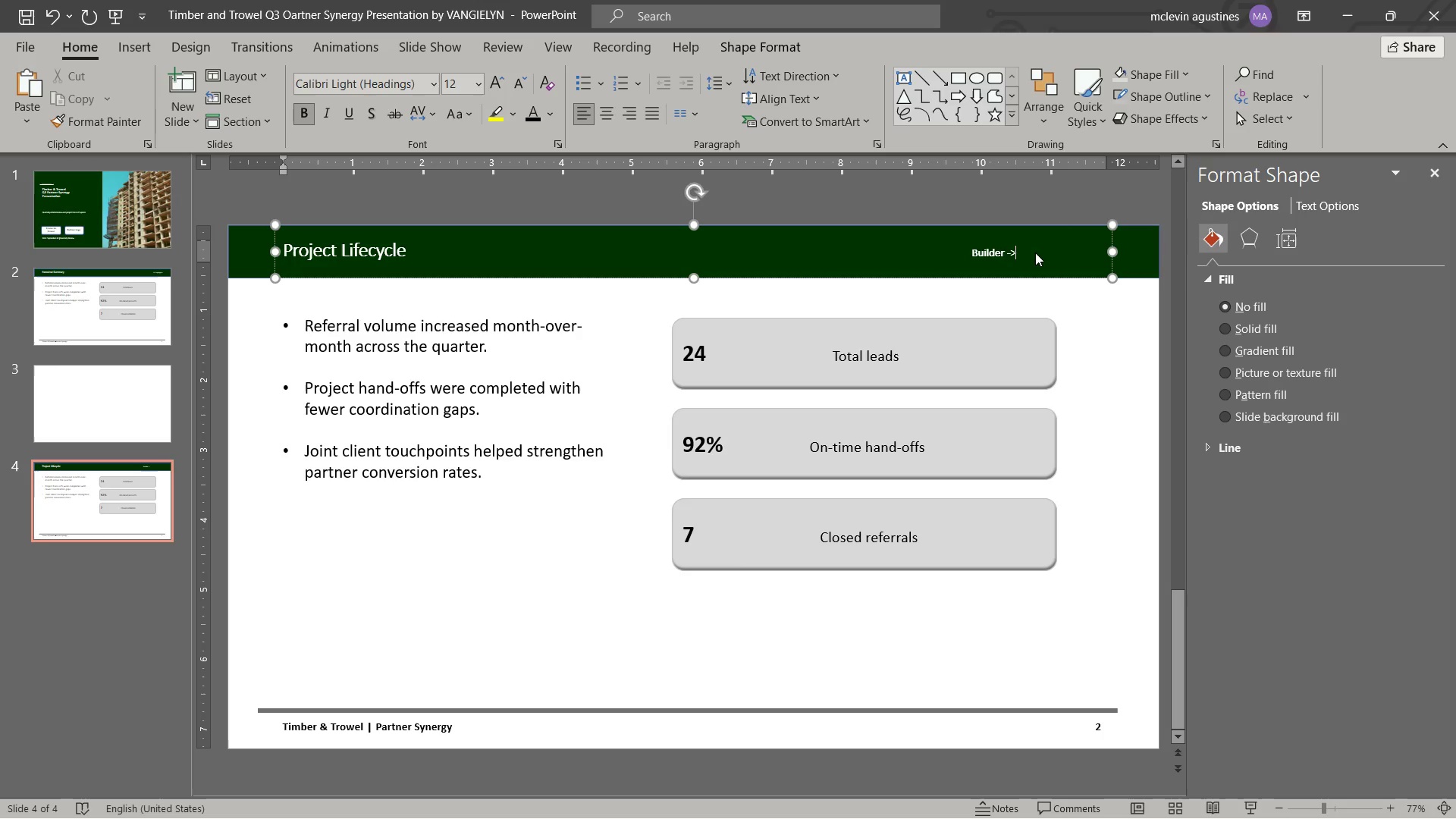 
type( Lnd)
key(Backspace)
key(Backspace)
type(andscaper Hand-)
key(Backspace)
type(off)
 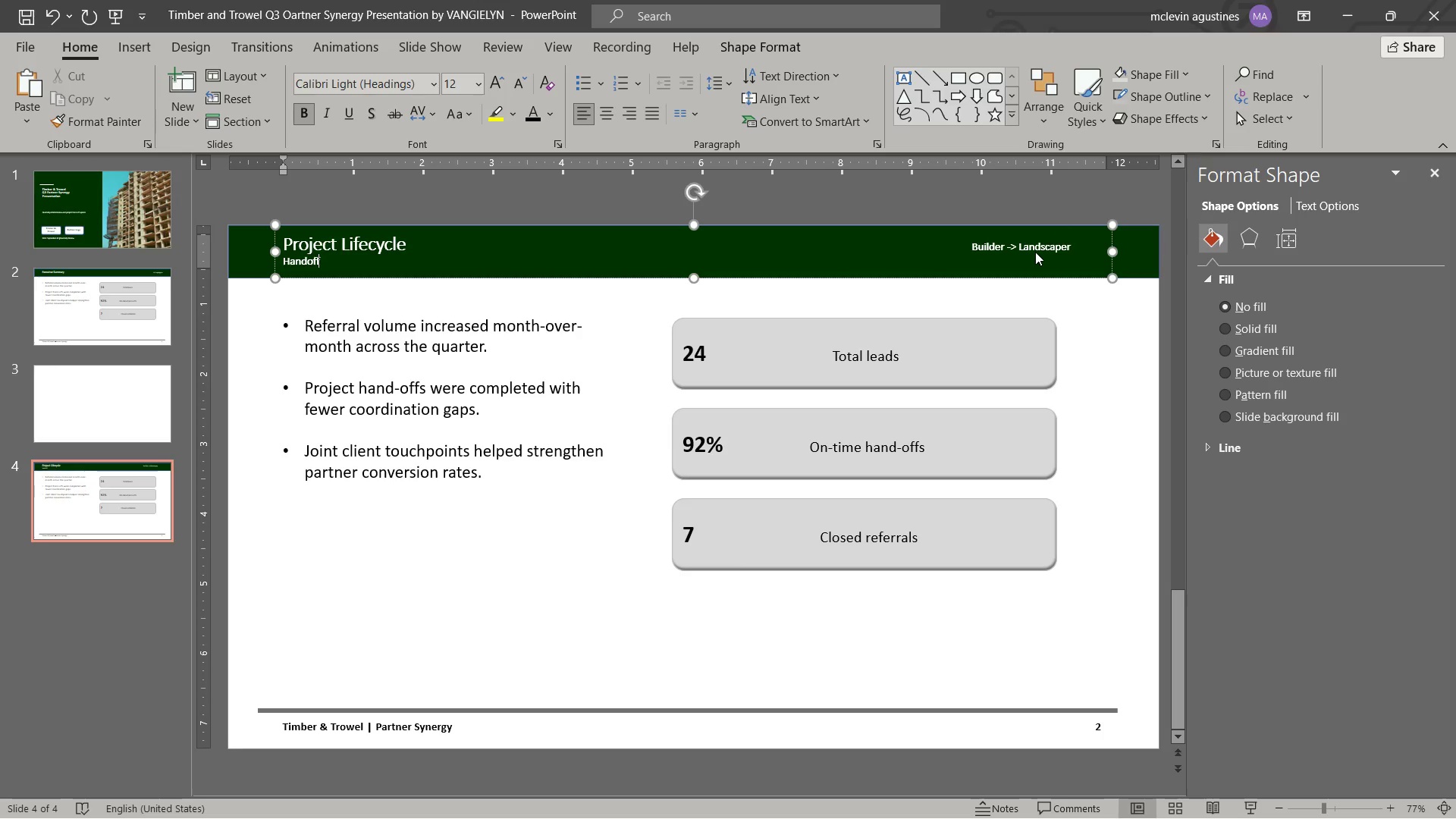 
key(Backspace)
 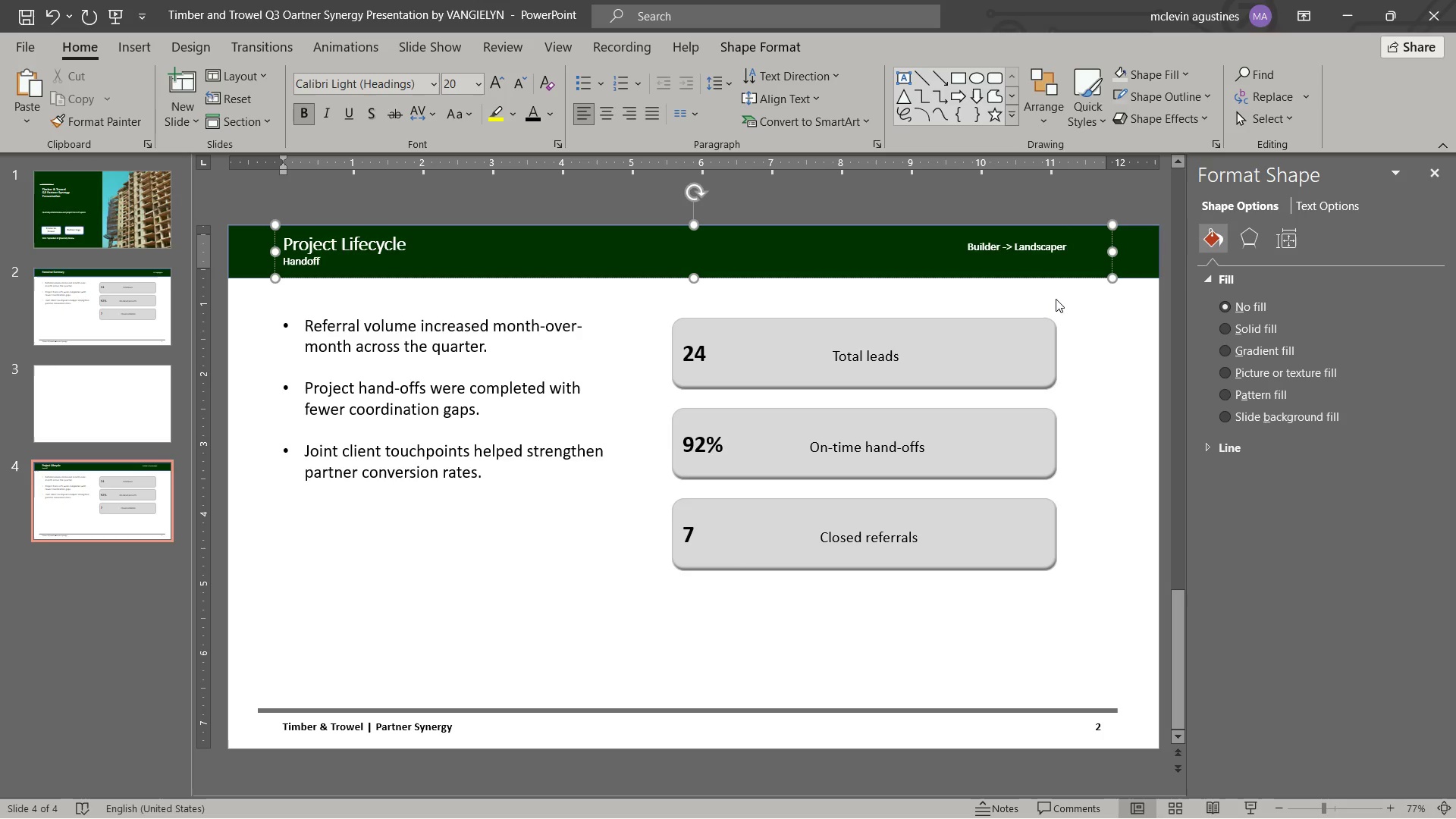 
key(Backspace)
 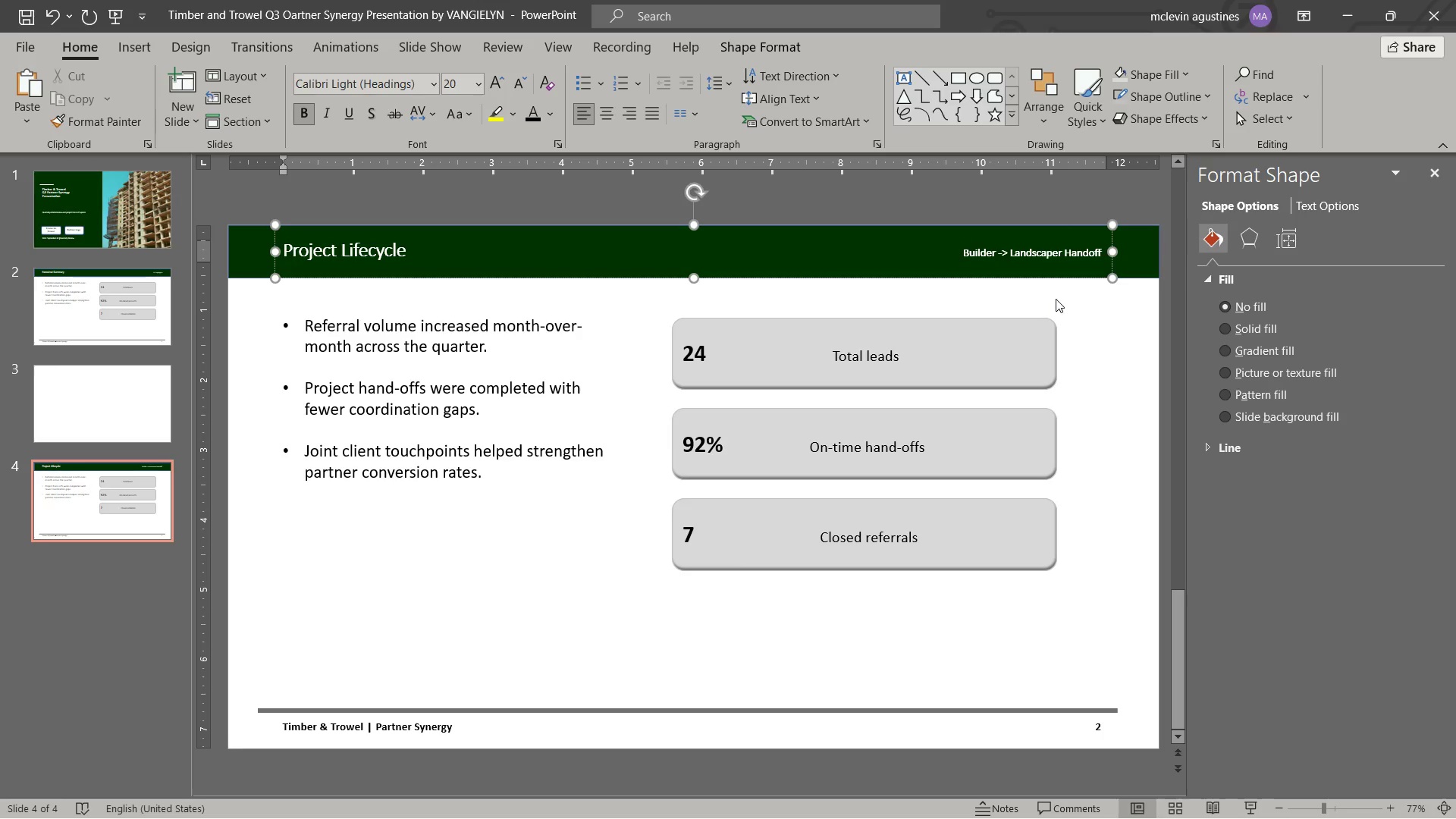 
key(Escape)
 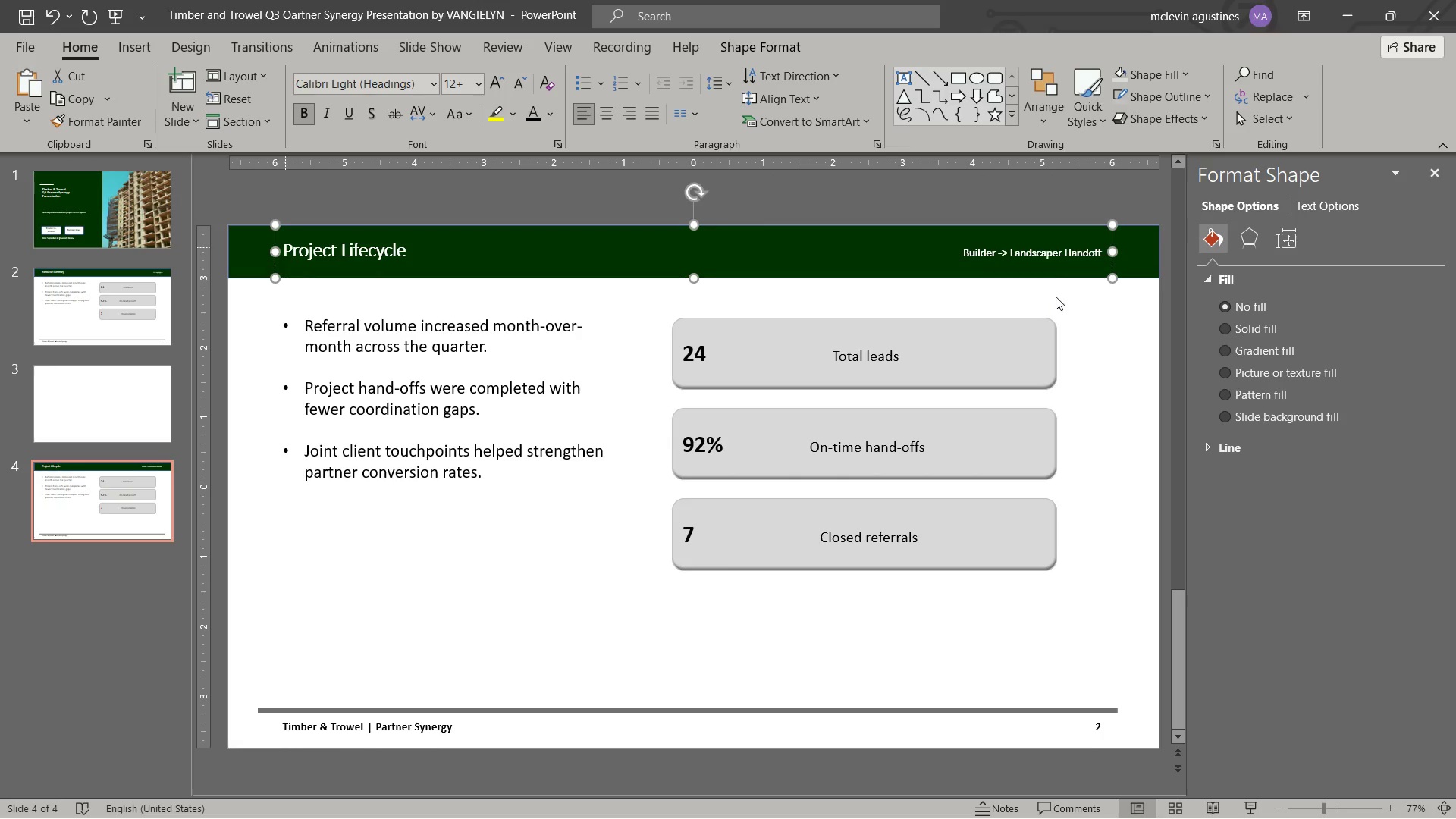 
key(Escape)
 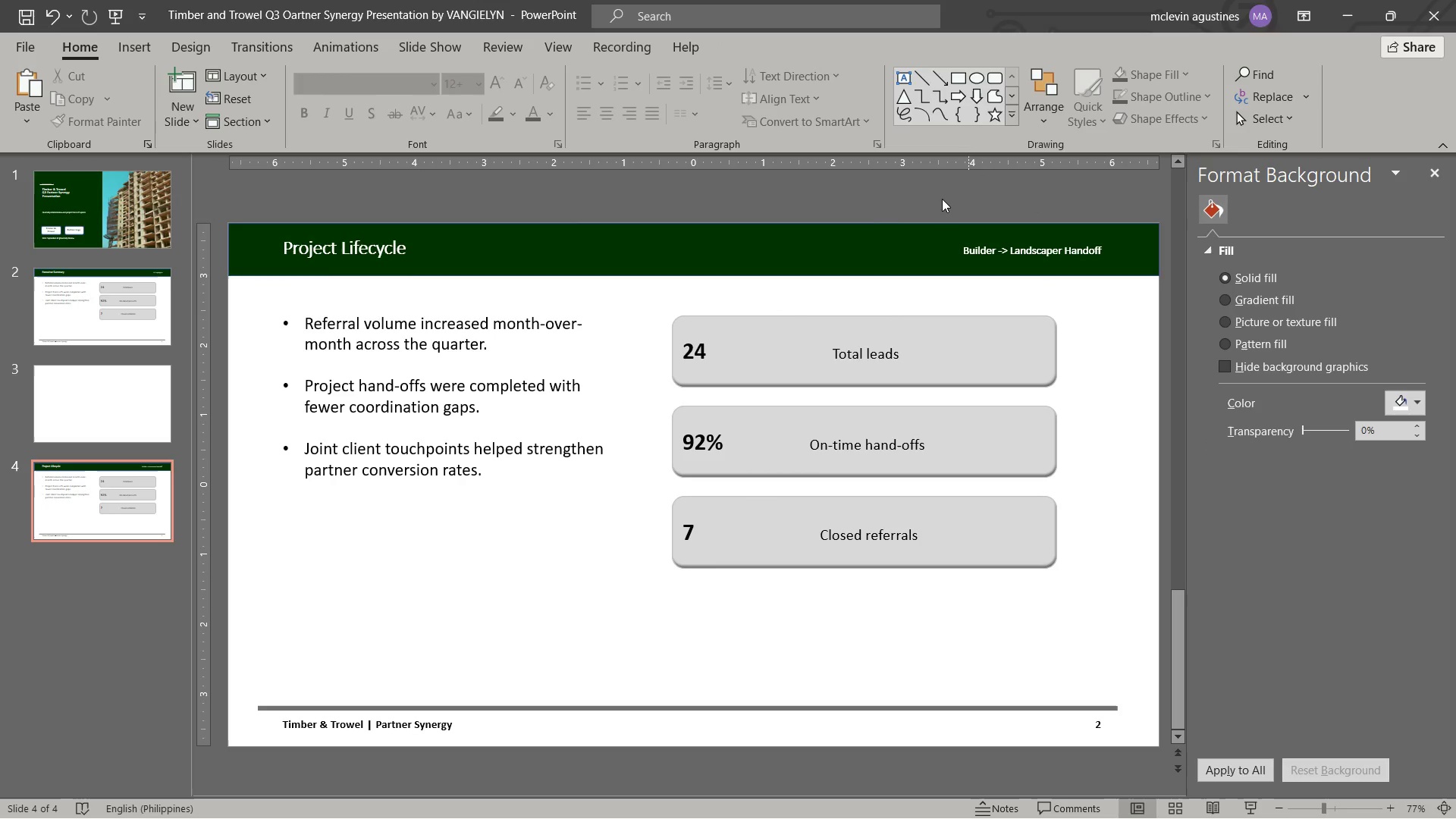 
wait(7.25)
 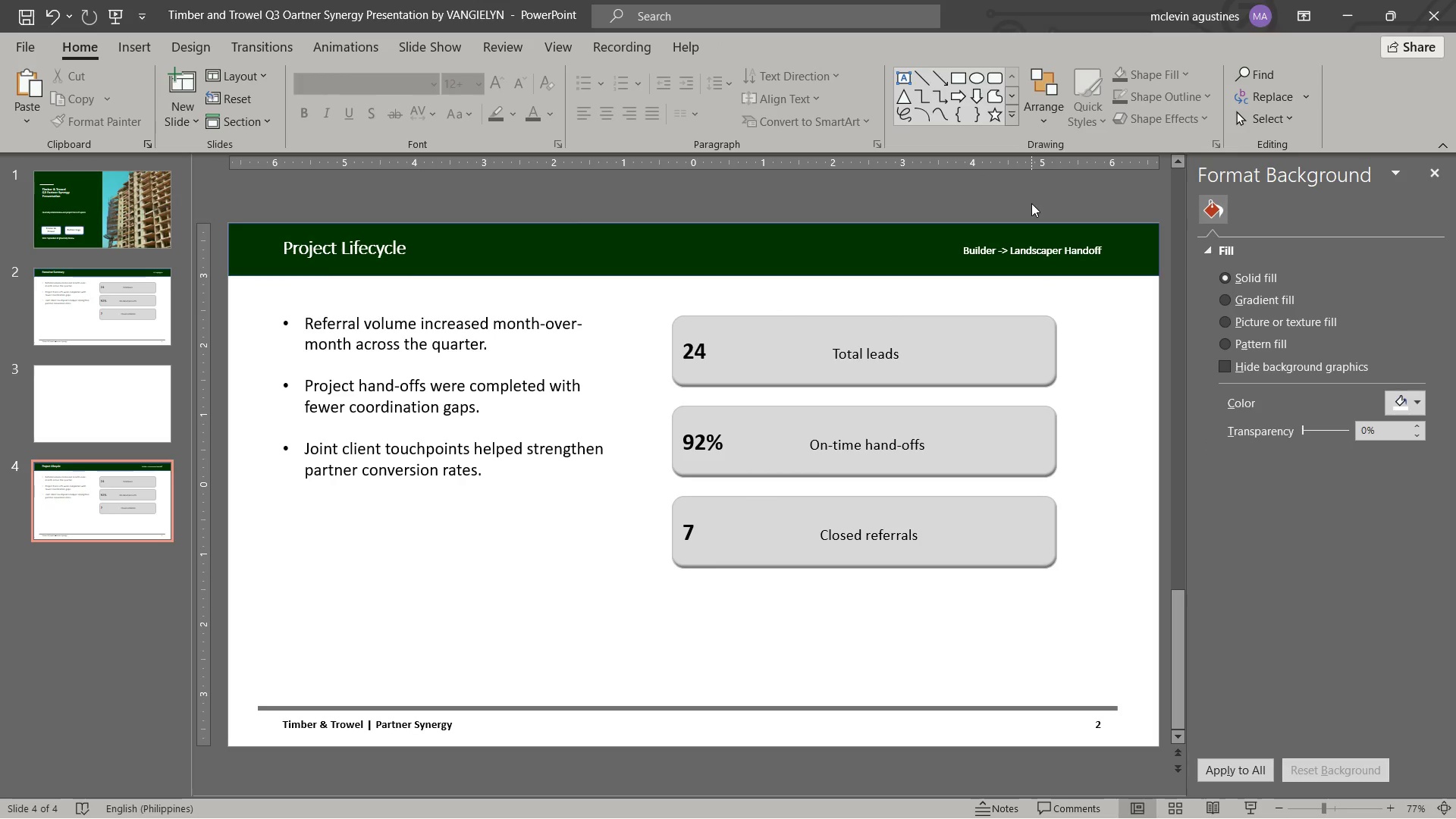 
left_click([330, 335])
 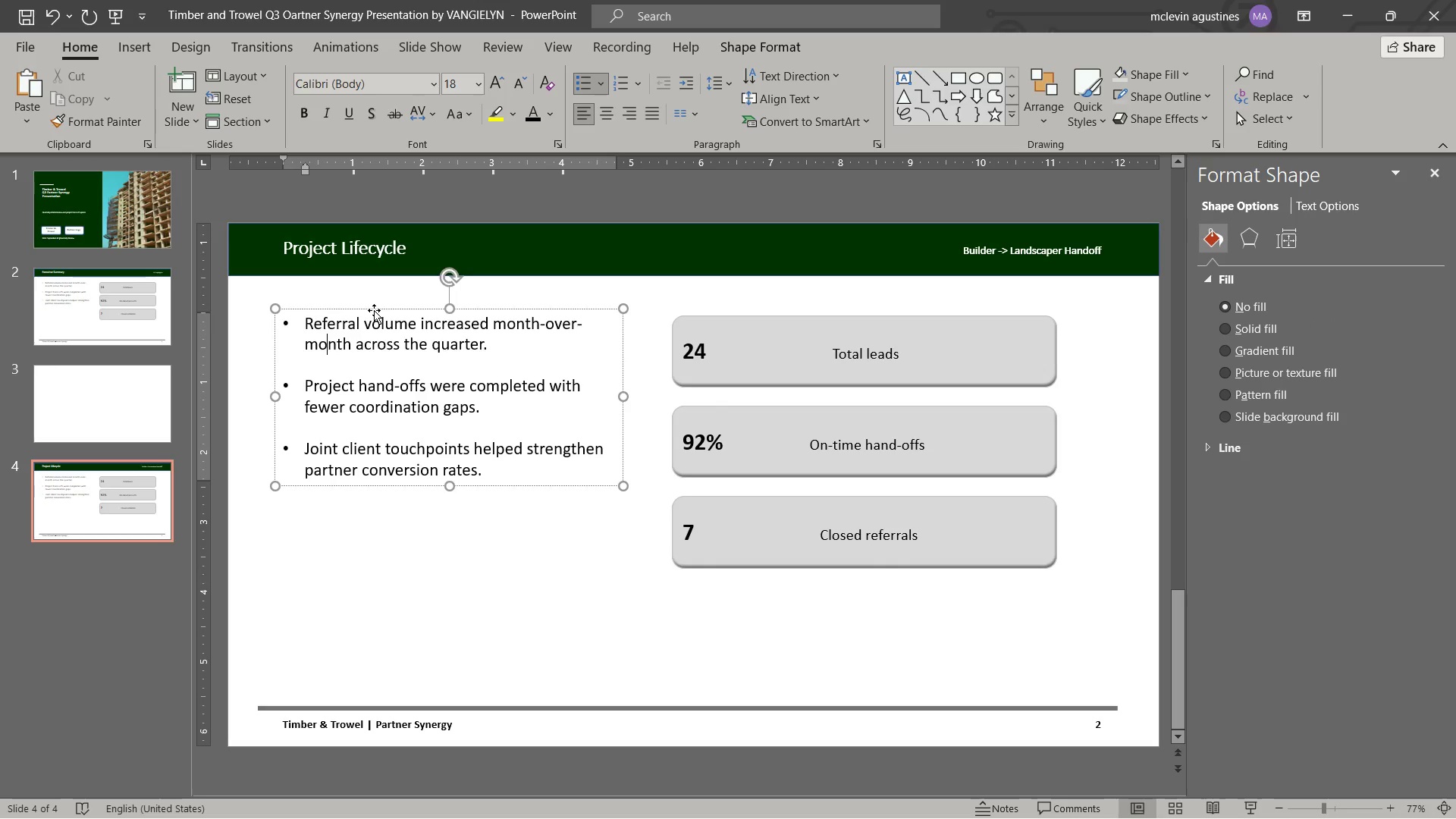 
left_click([375, 309])
 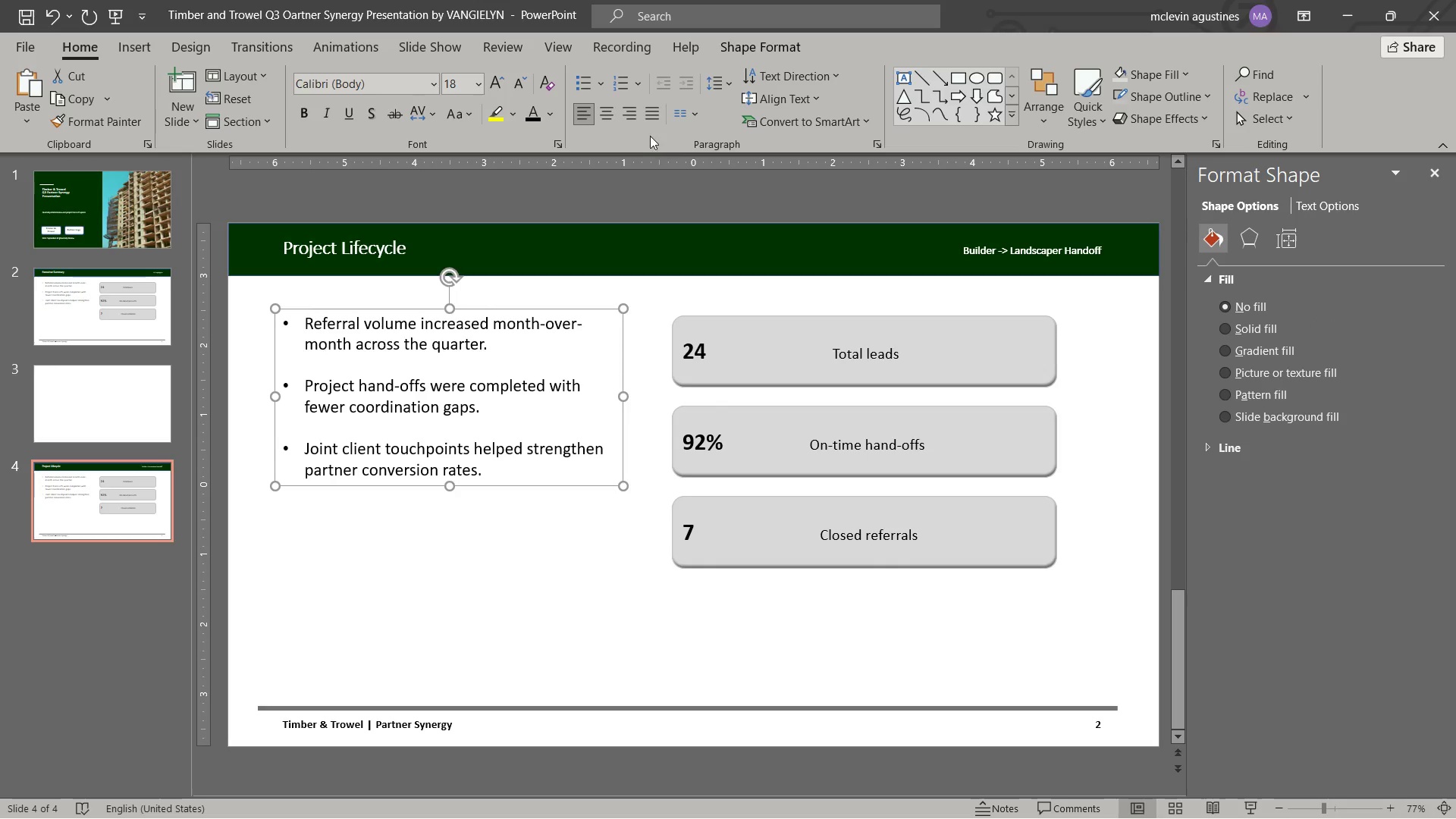 
left_click([604, 83])
 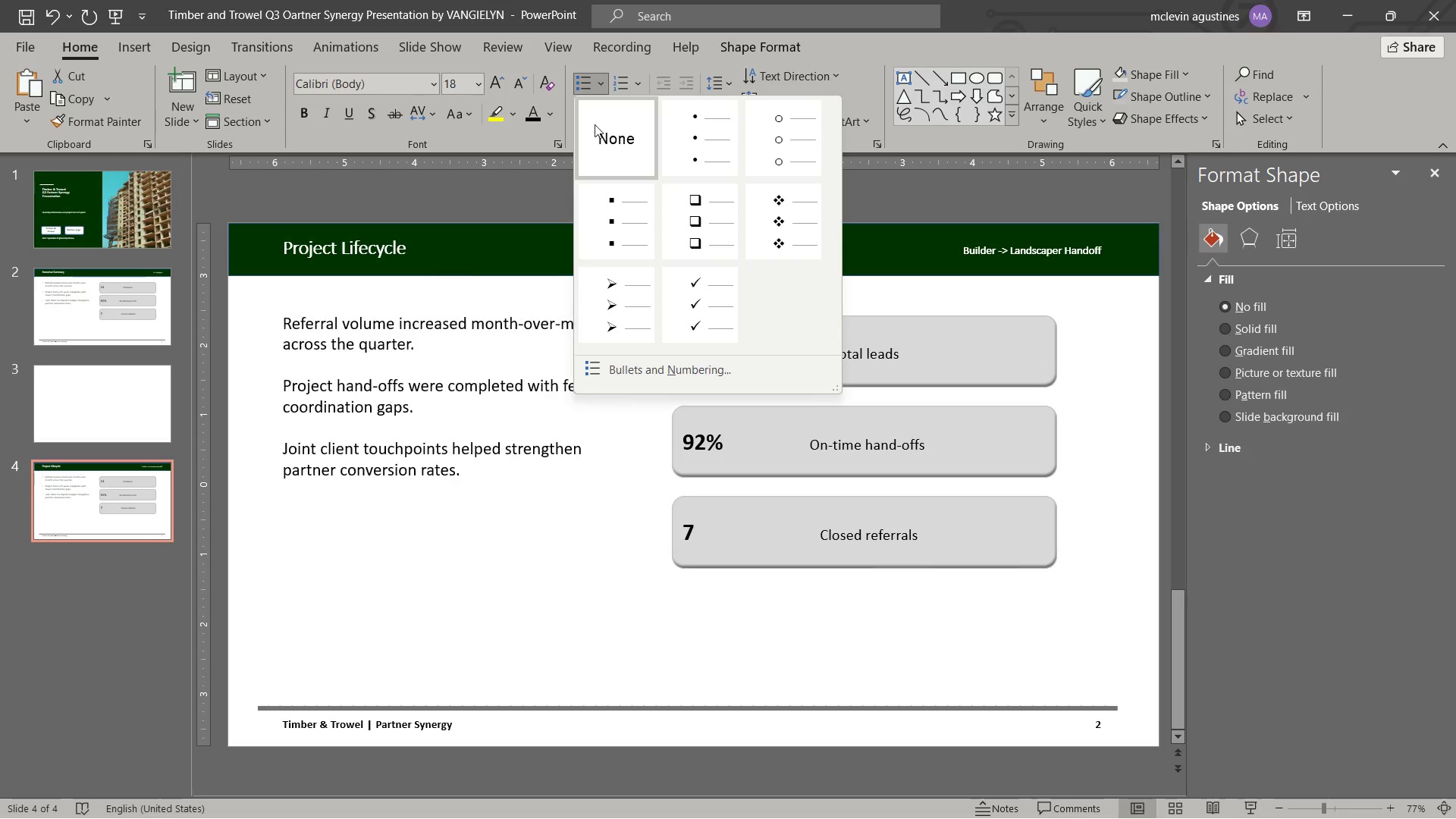 
left_click([601, 140])
 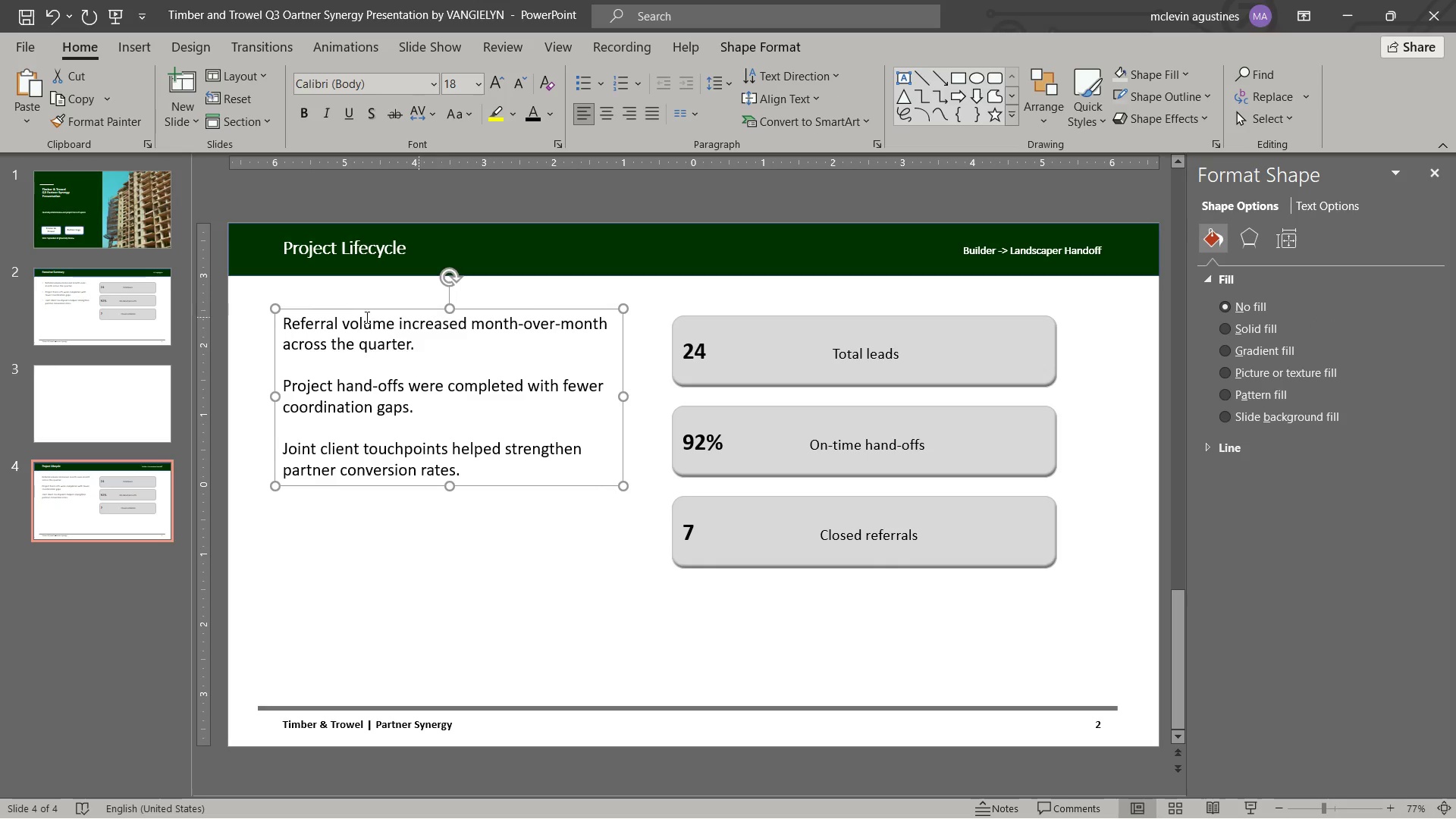 
double_click([310, 318])
 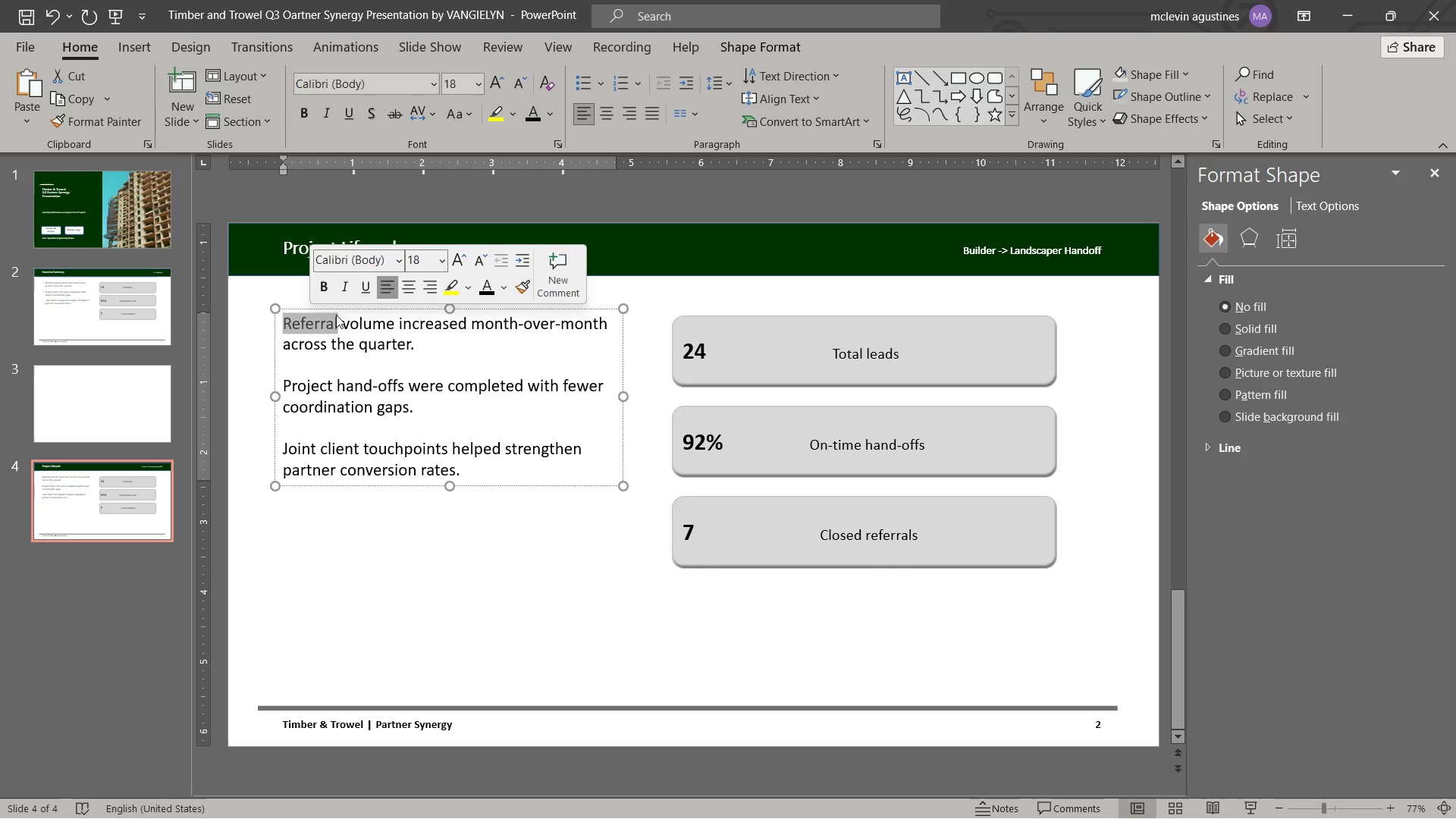 
key(Control+C)
 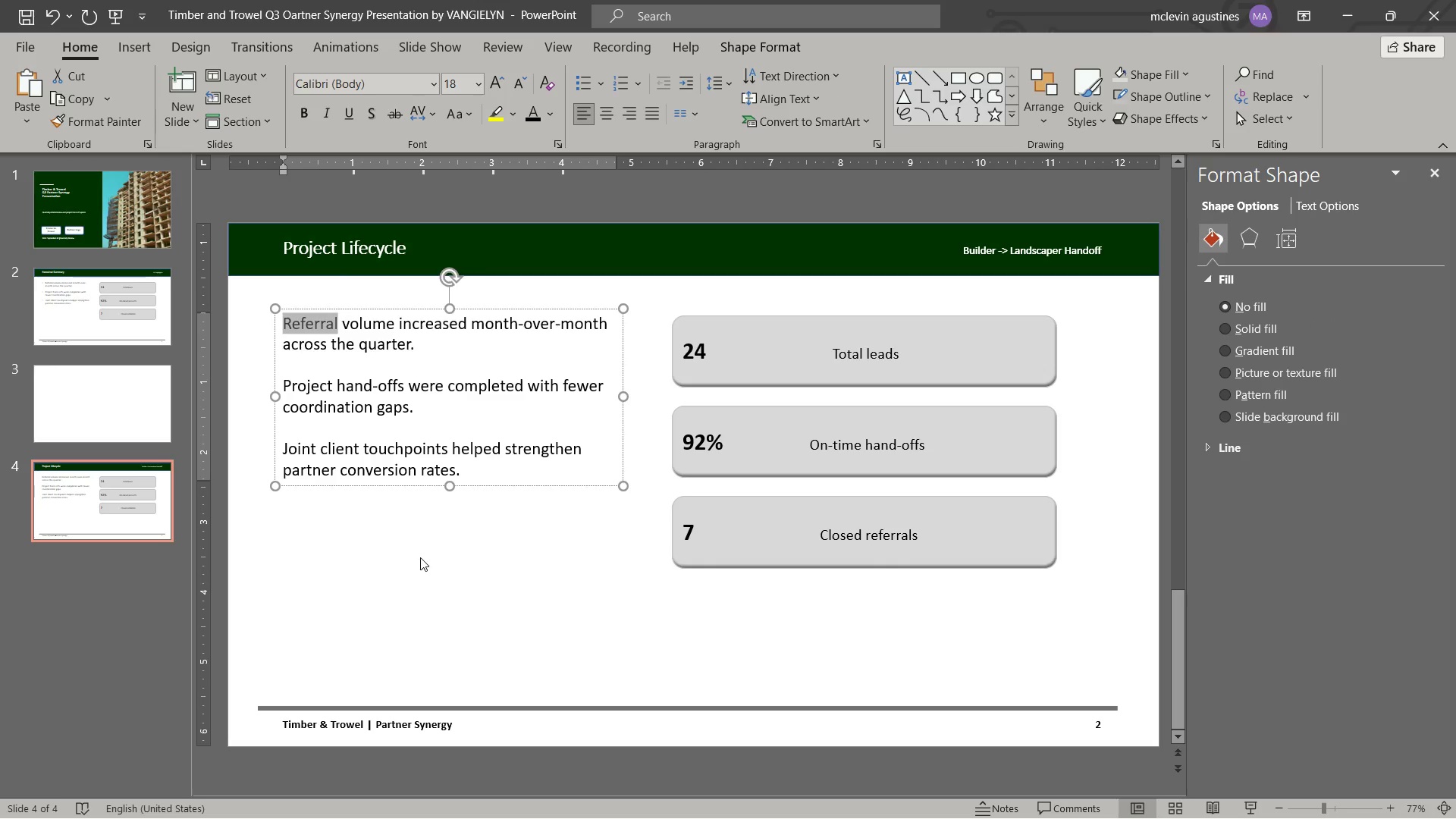 
left_click([419, 557])
 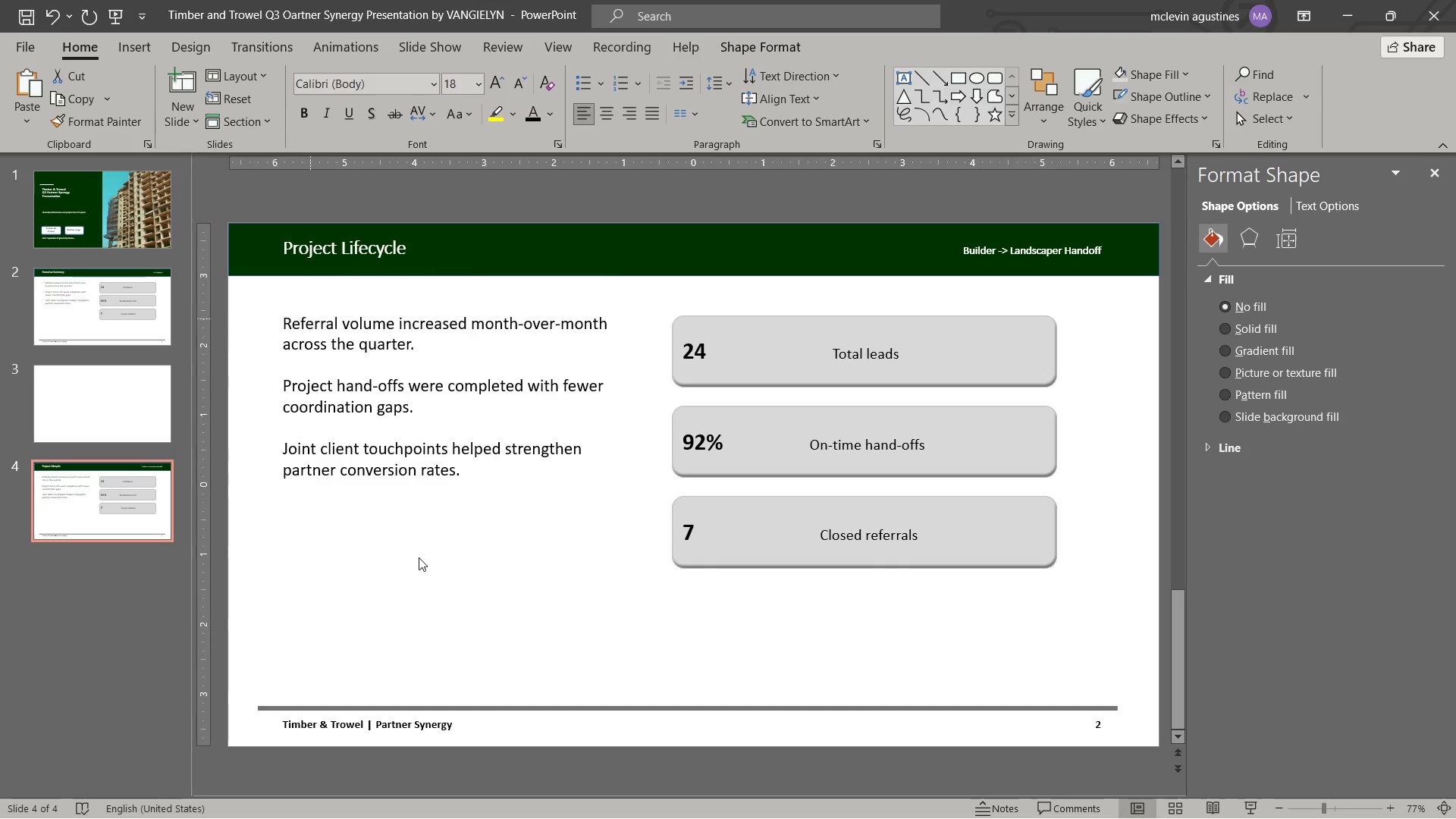 
key(Control+ControlLeft)
 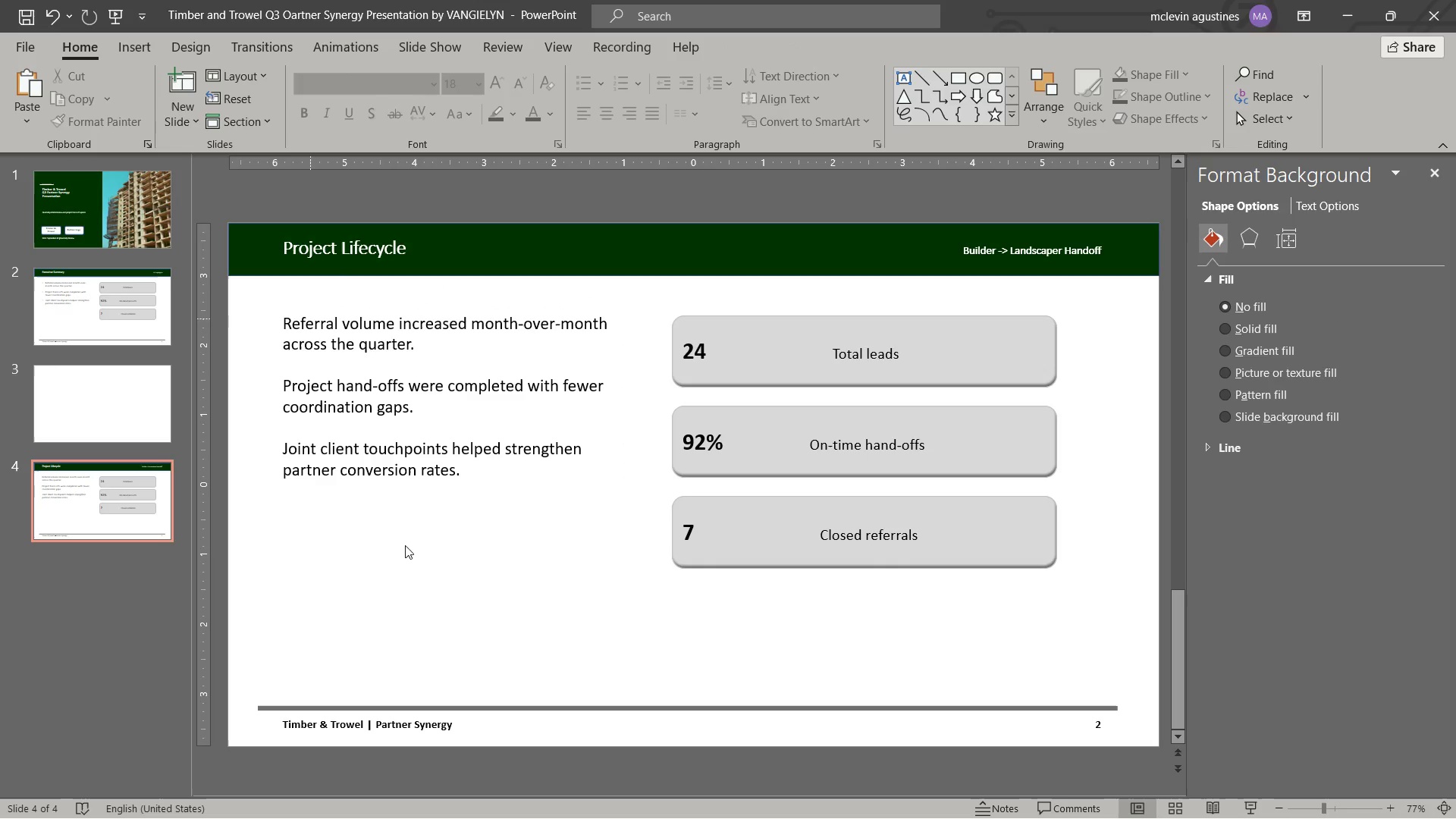 
key(Control+V)
 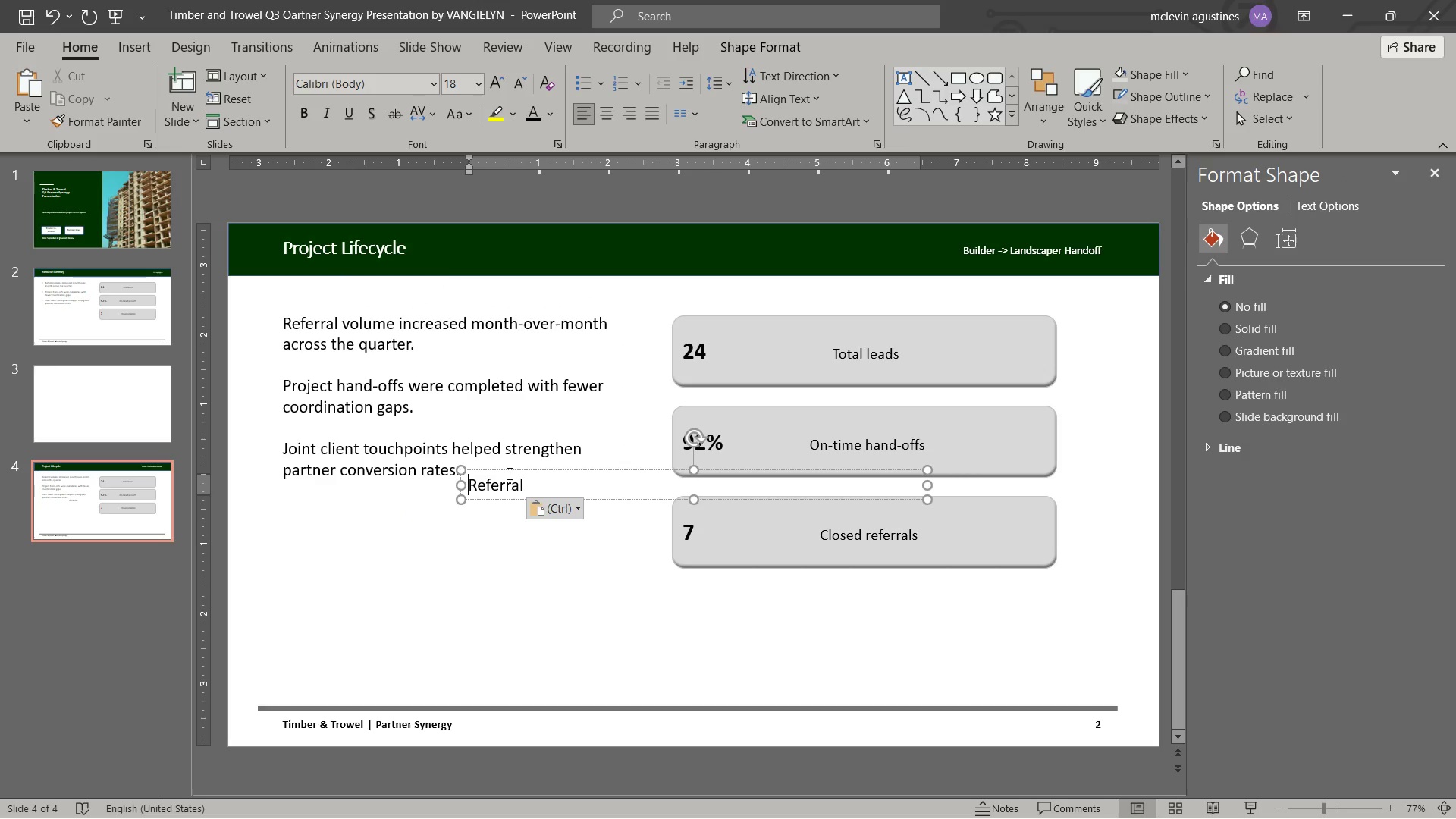 
left_click_drag(start_coordinate=[516, 470], to_coordinate=[366, 315])
 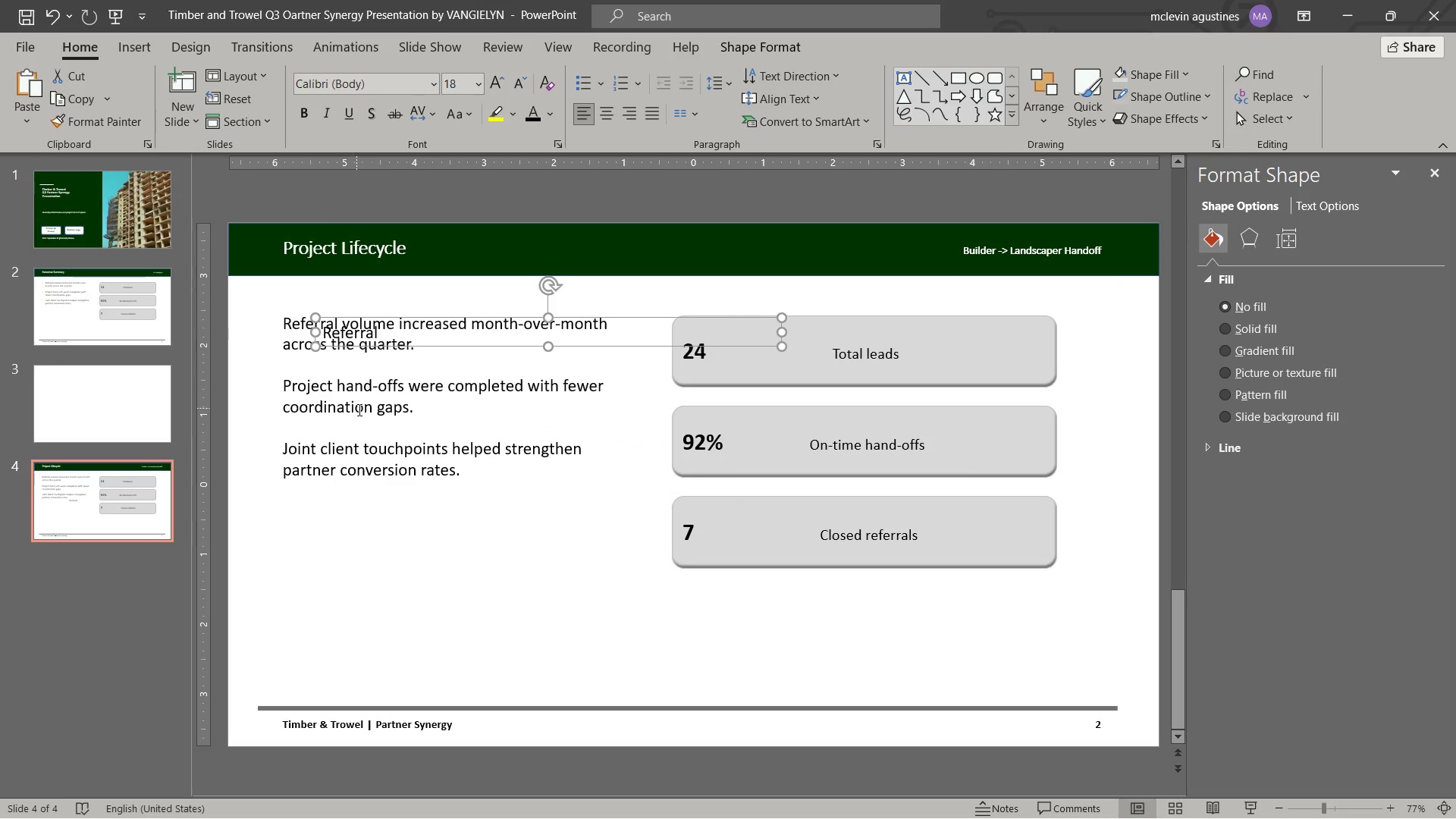 
left_click([359, 410])
 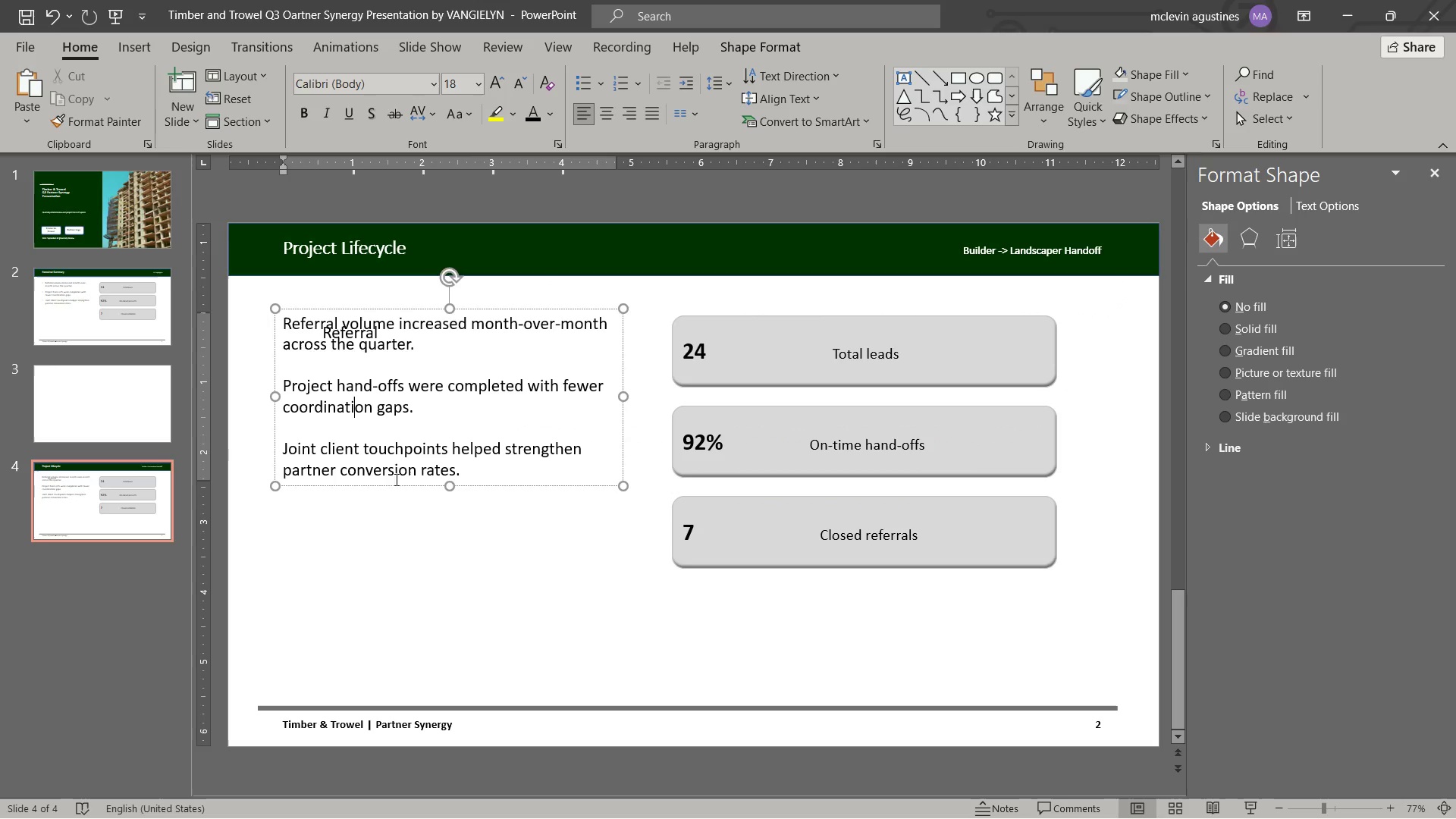 
left_click_drag(start_coordinate=[396, 482], to_coordinate=[444, 643])
 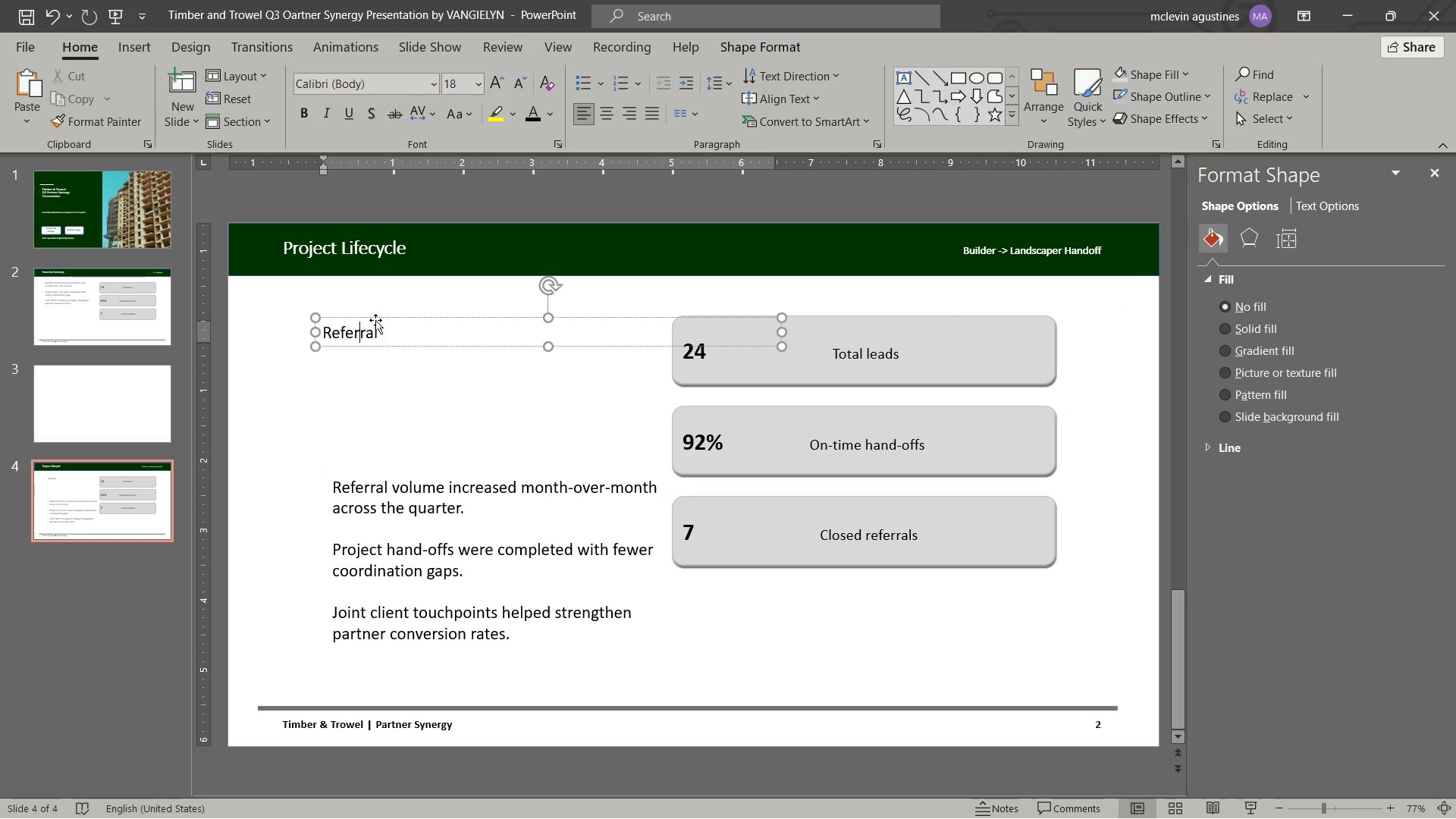 
left_click_drag(start_coordinate=[375, 320], to_coordinate=[337, 290])
 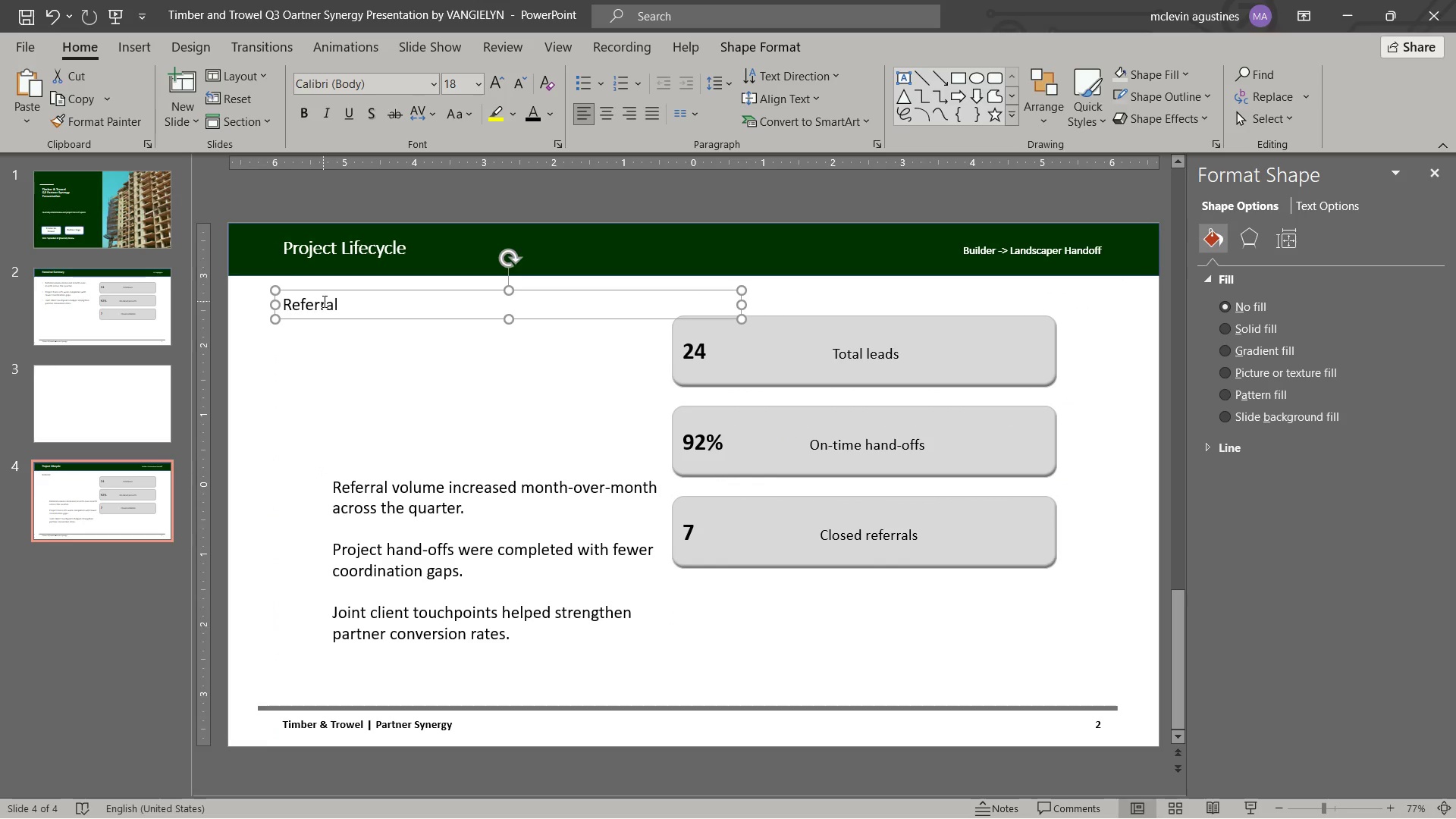 
double_click([323, 301])
 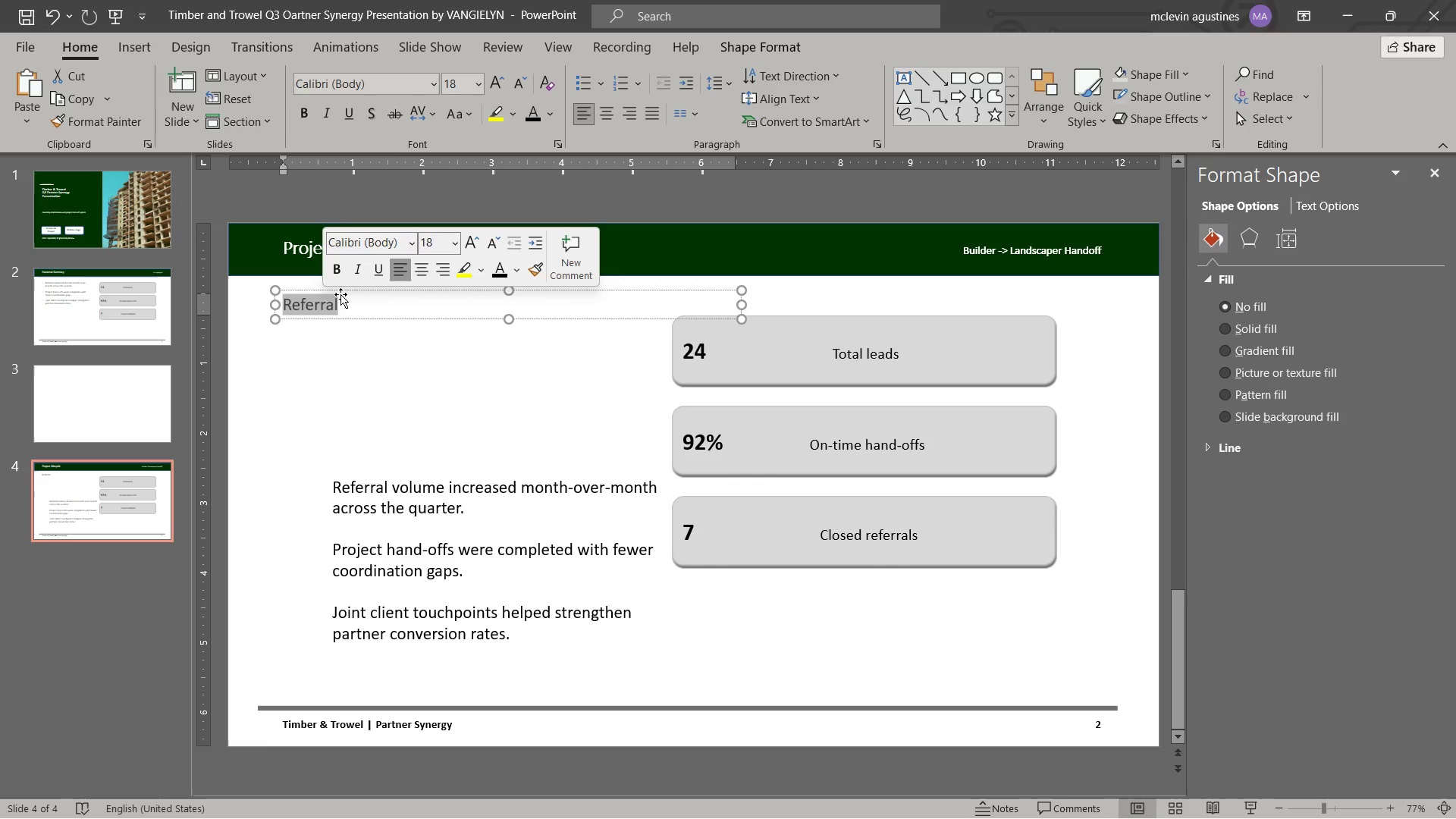 
key(Control+BracketLeft)
 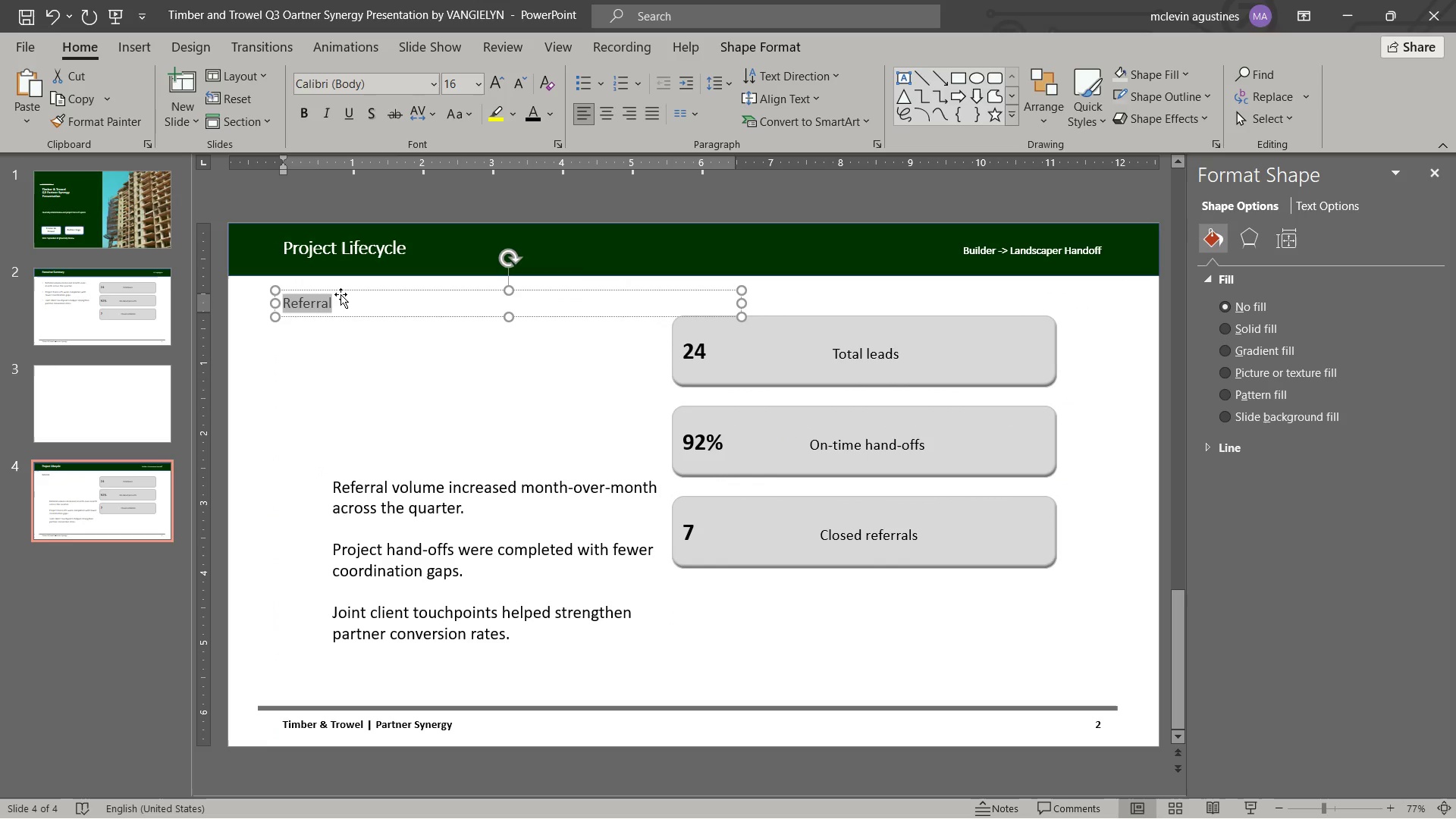 
key(Control+B)
 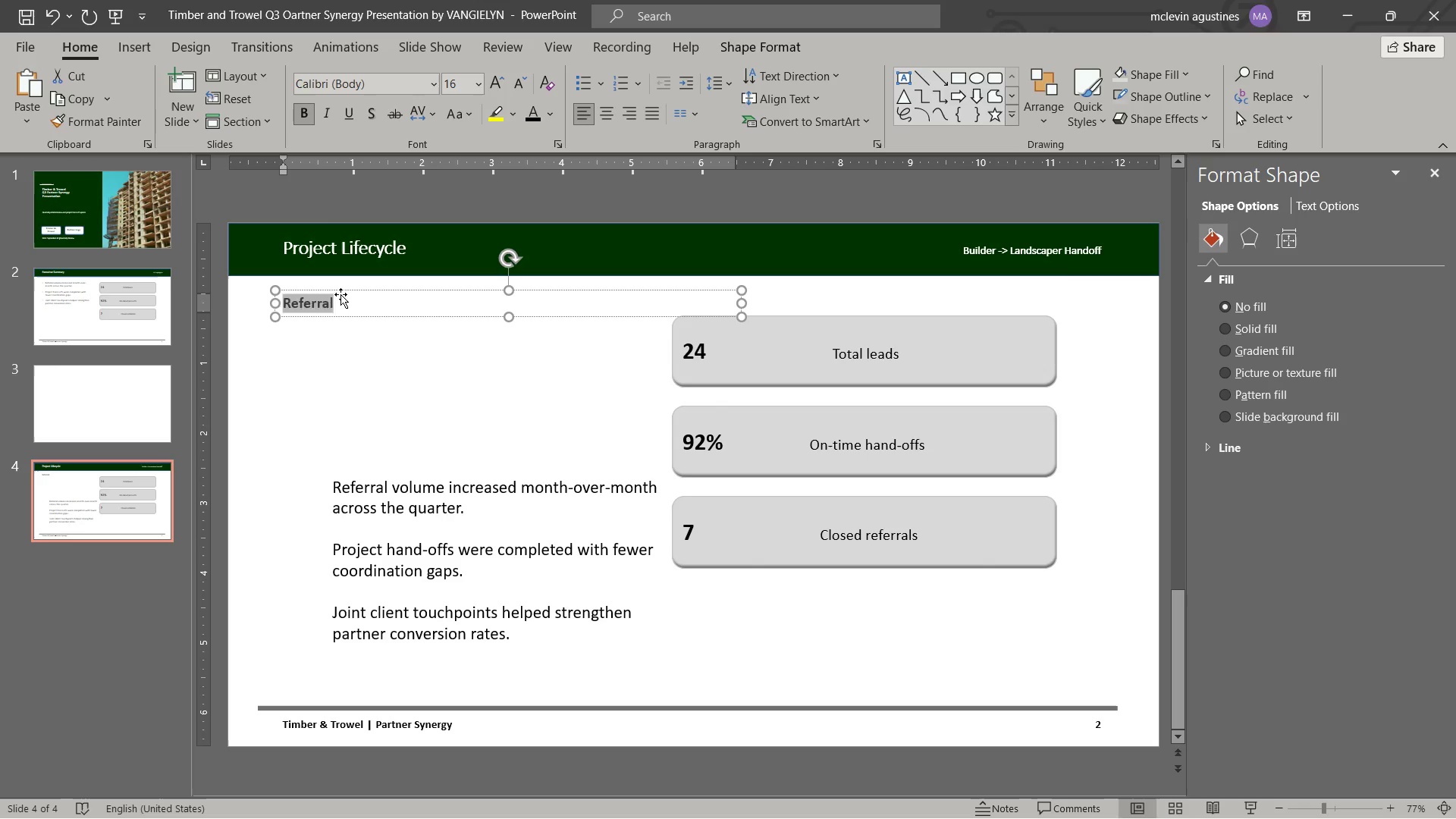 
type(Native editable process flow)
 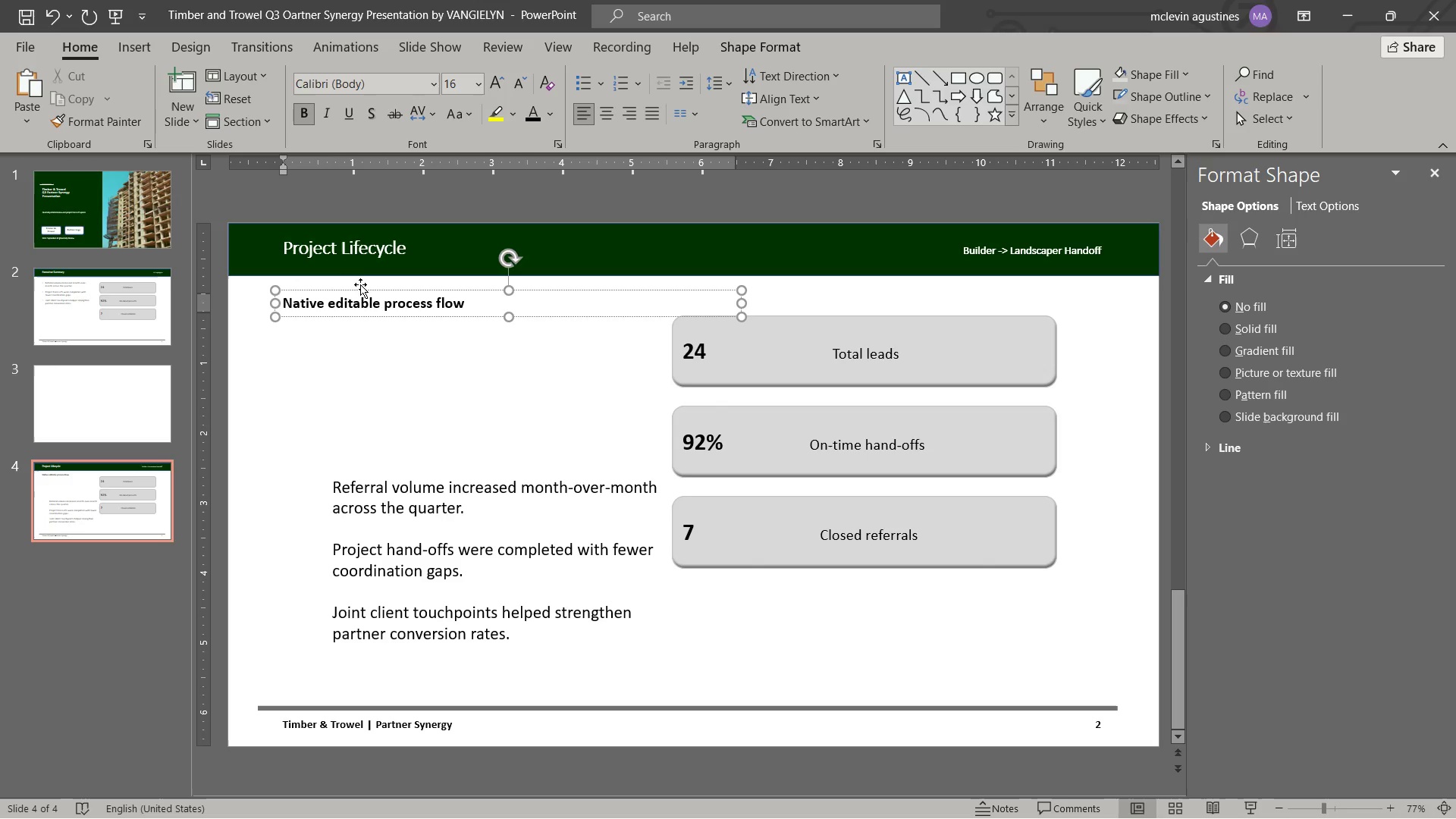 
left_click([361, 285])
 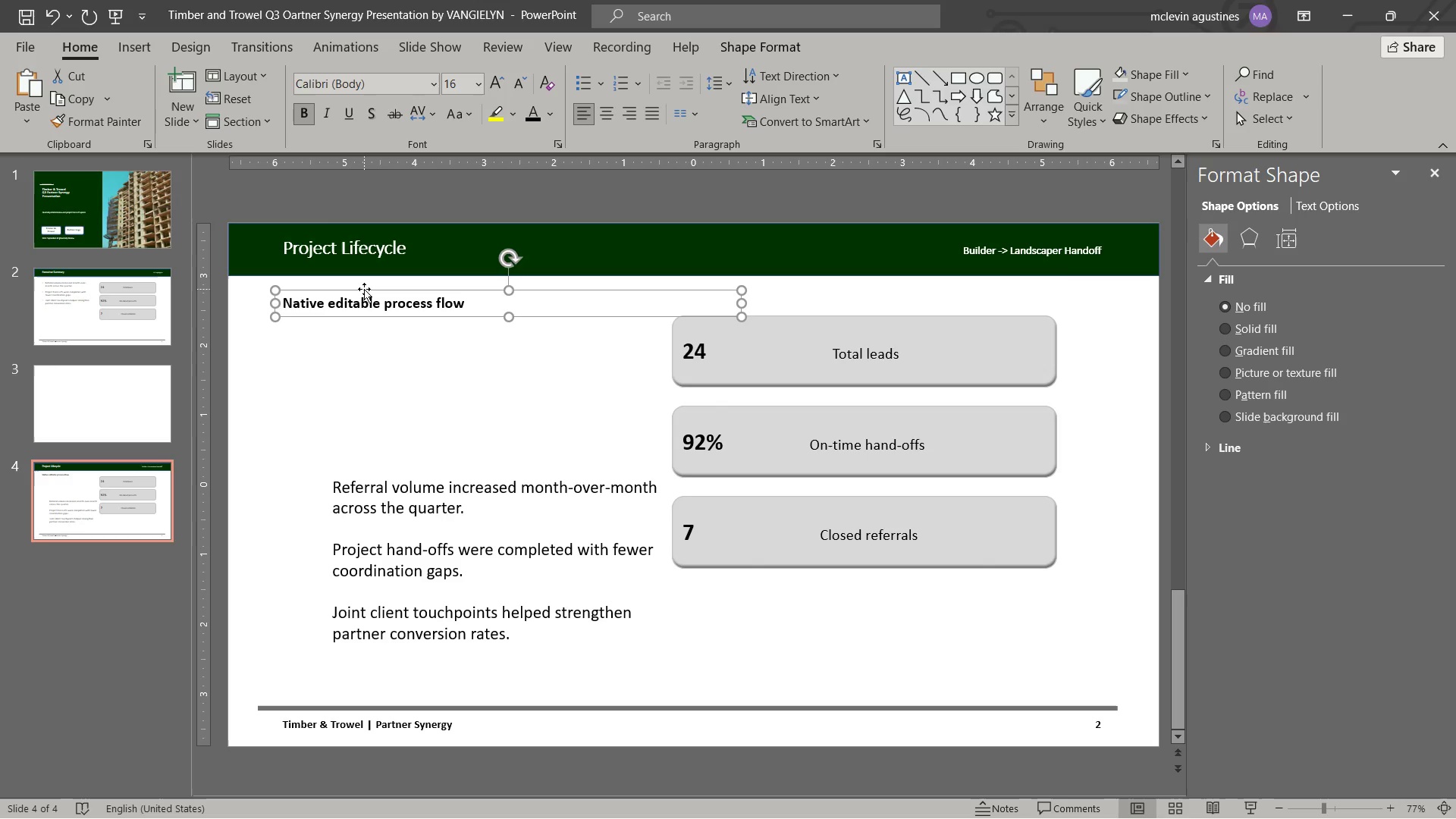 
key(Control+BracketLeft)
 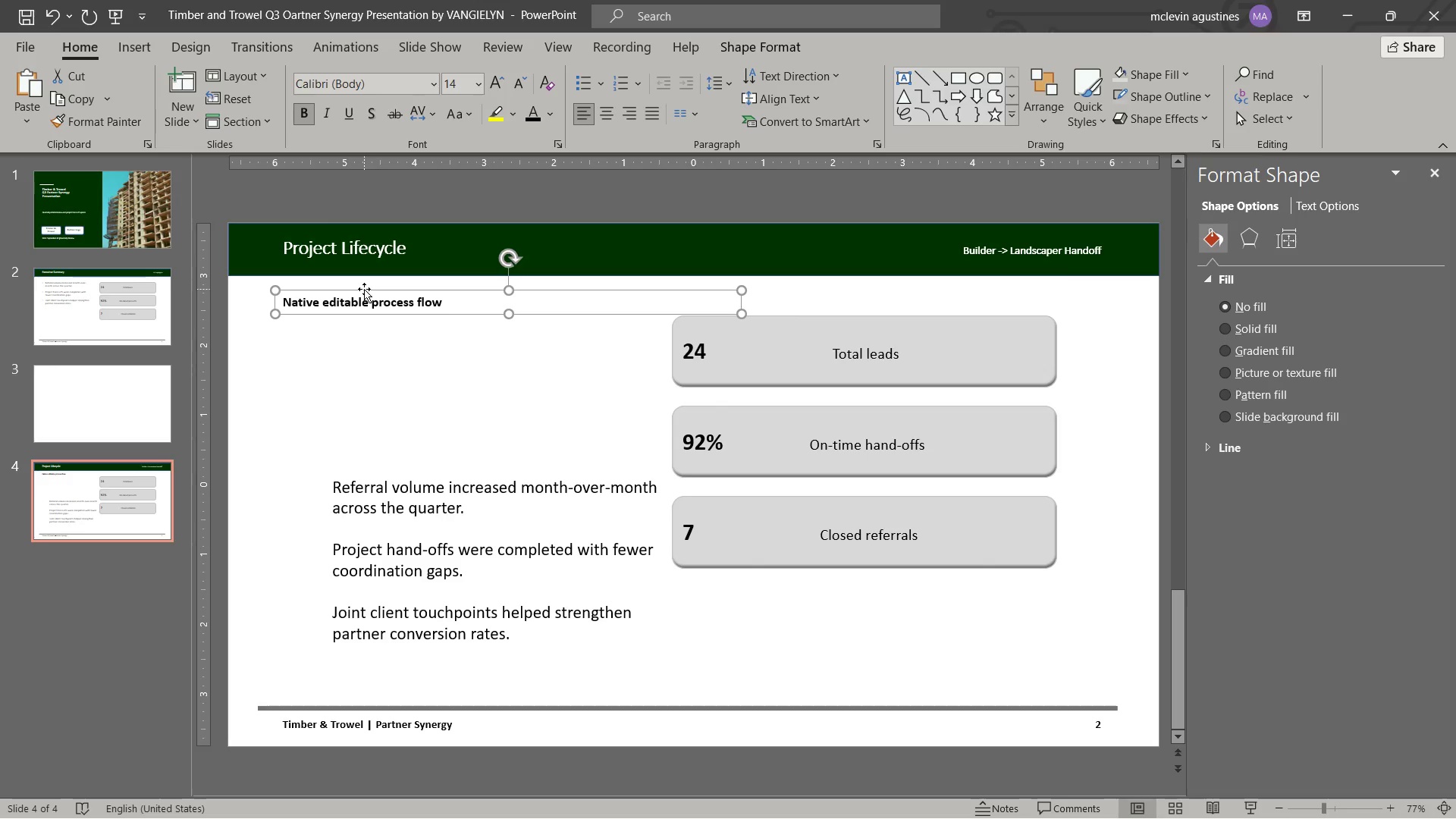 
key(Escape)
 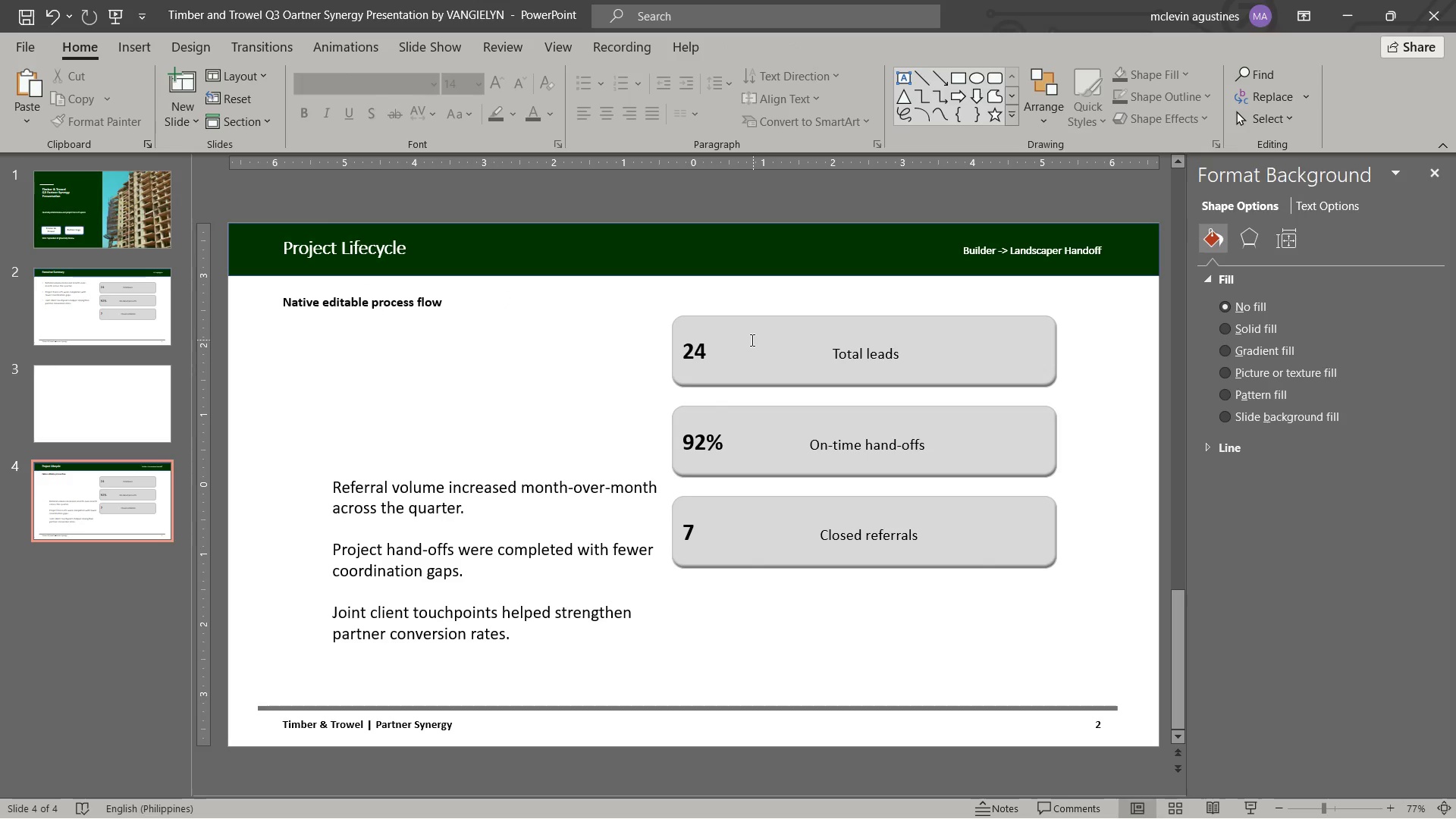 
key(Escape)
 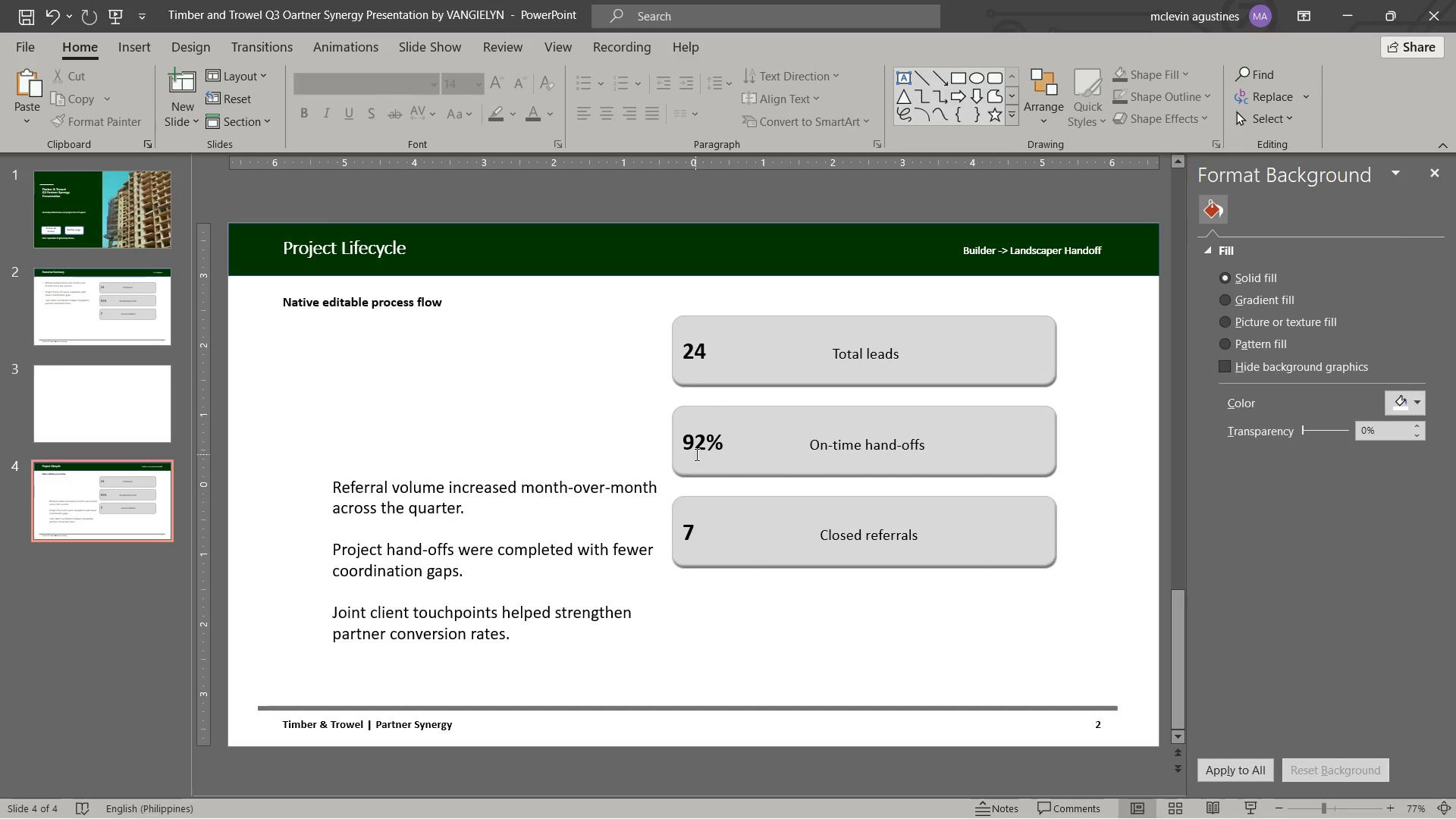 
left_click([808, 437])
 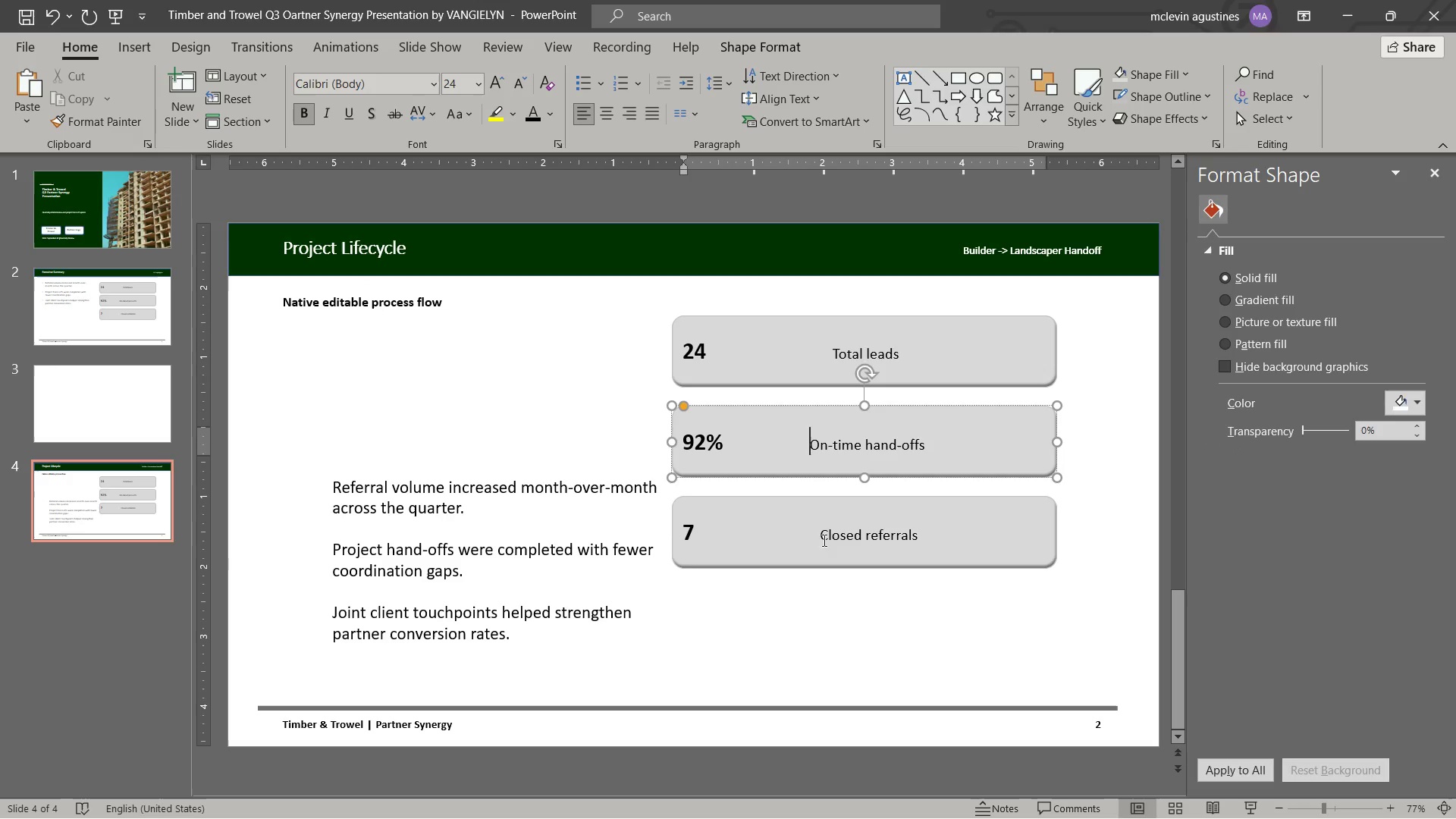 
key(Shift+ShiftLeft)
 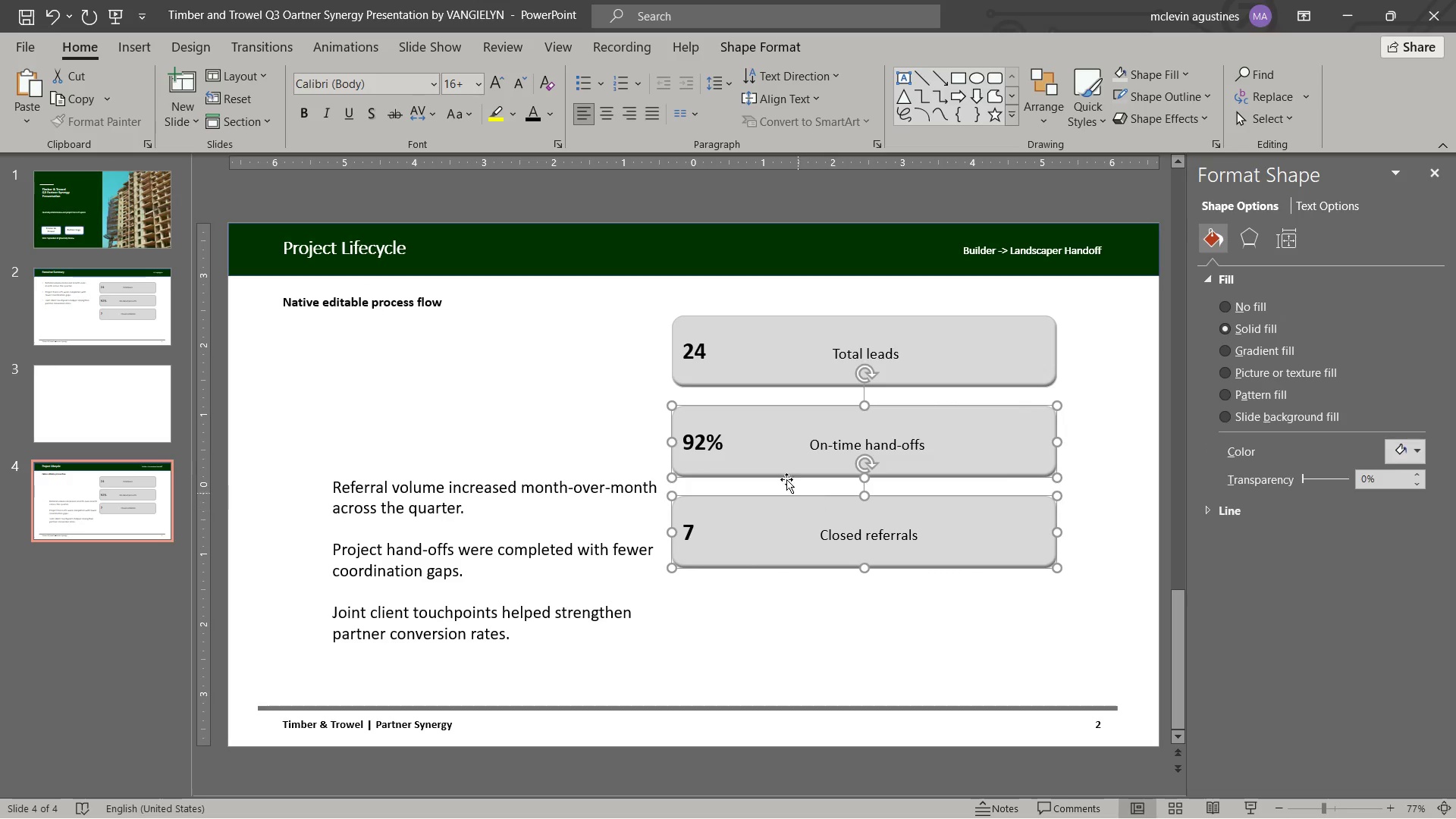 
key(Delete)
 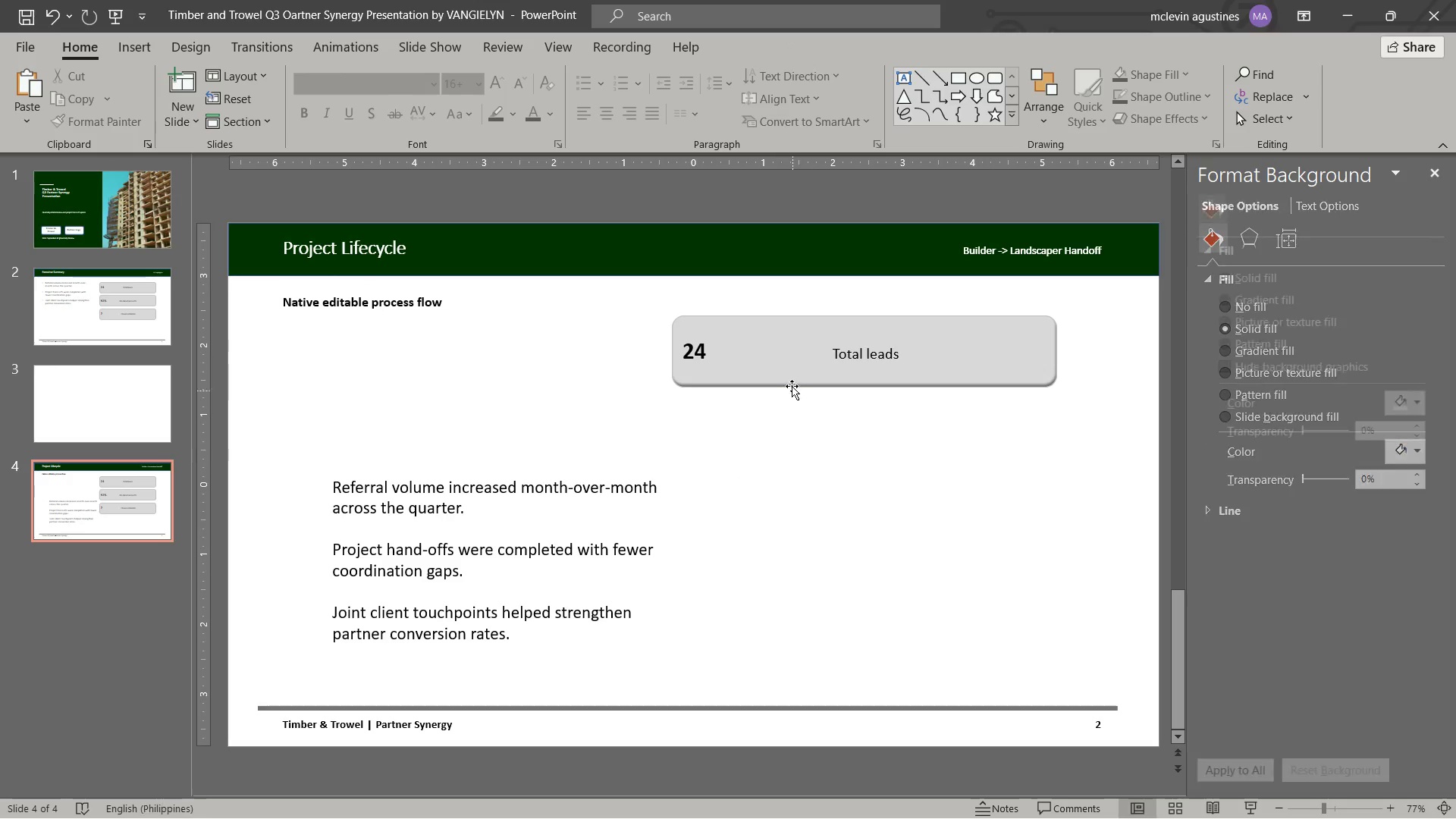 
left_click([789, 377])
 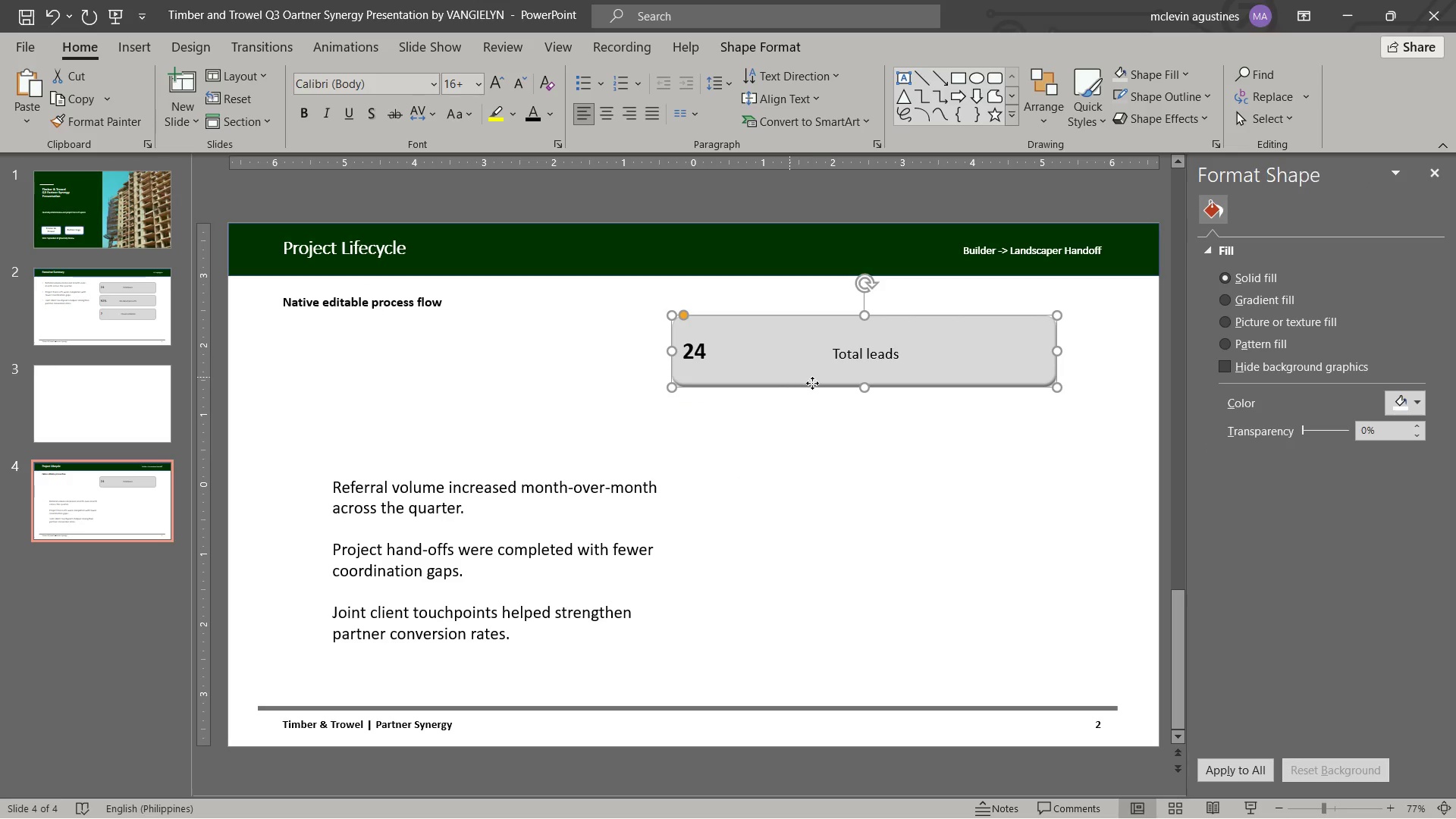 
left_click_drag(start_coordinate=[812, 382], to_coordinate=[817, 624])
 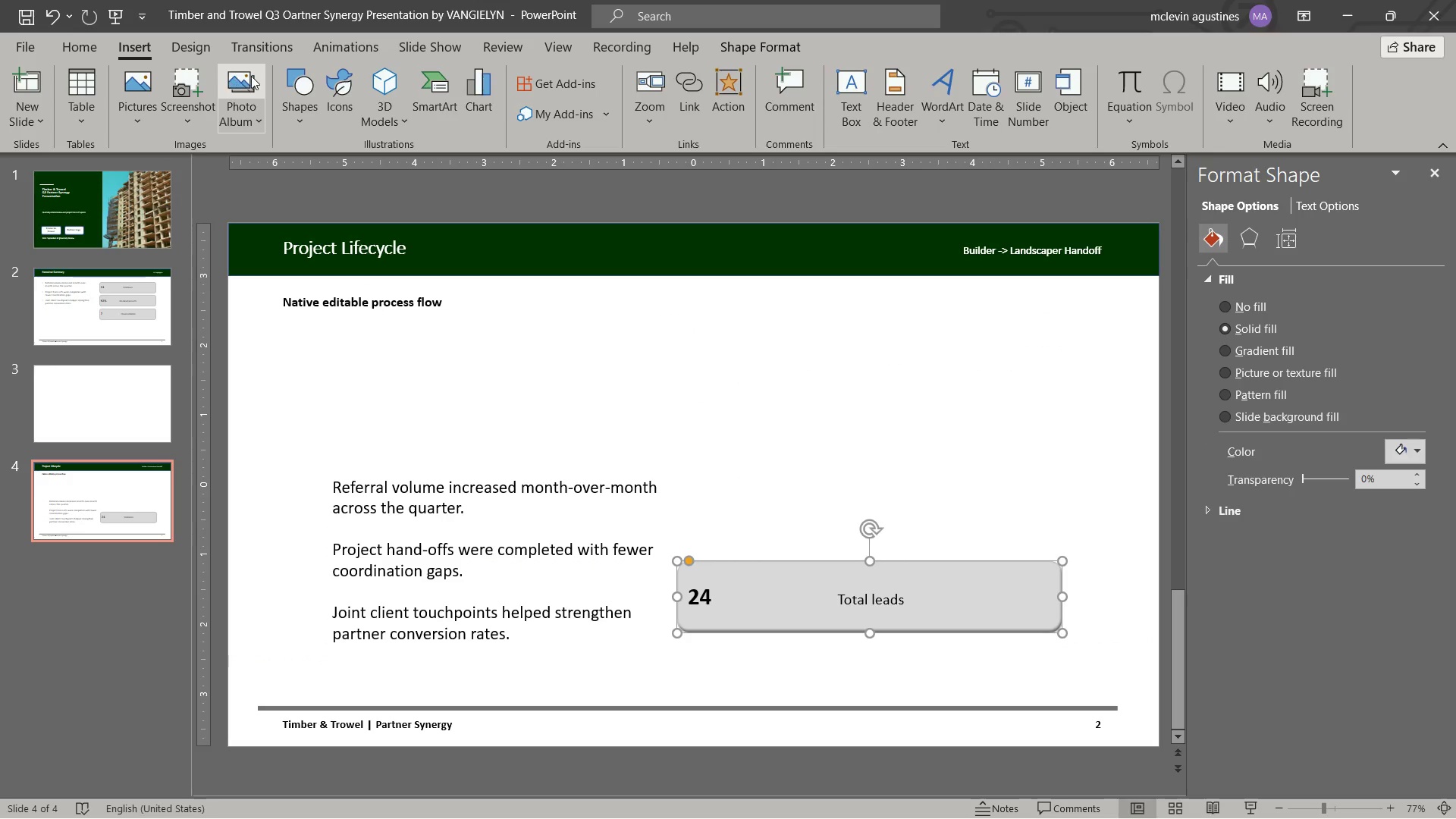 
left_click([312, 102])
 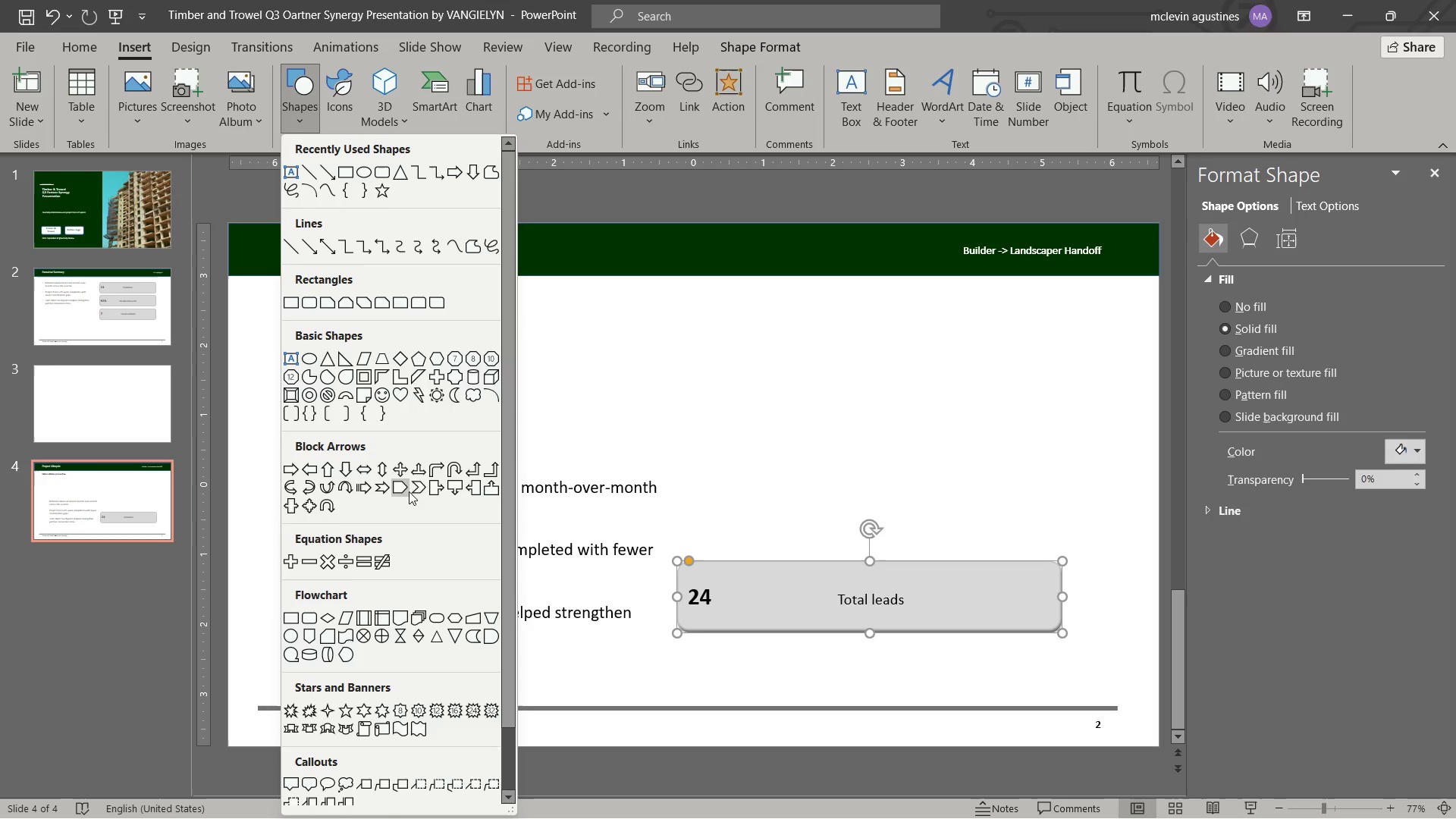 
left_click([417, 486])
 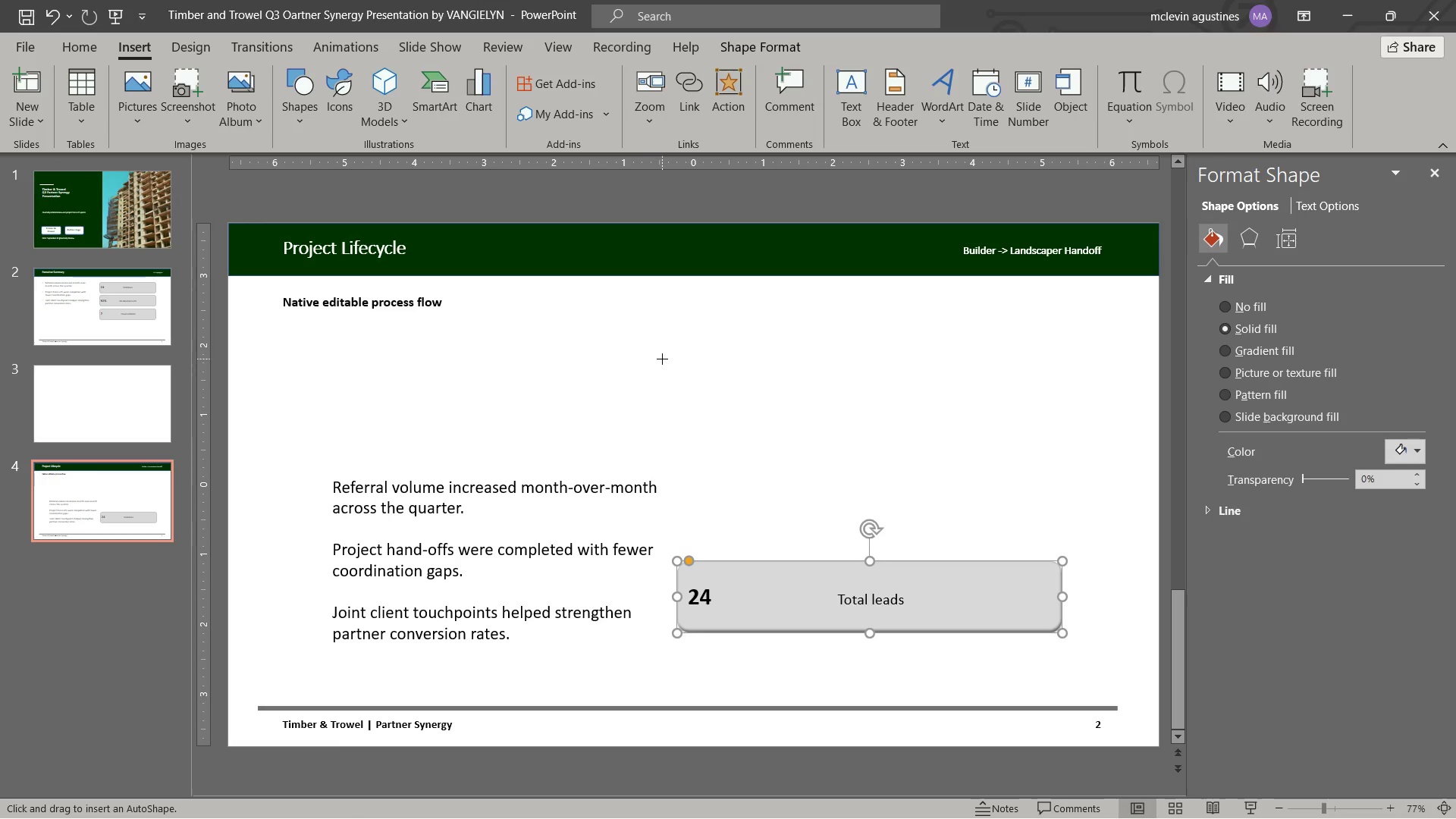 
wait(5.42)
 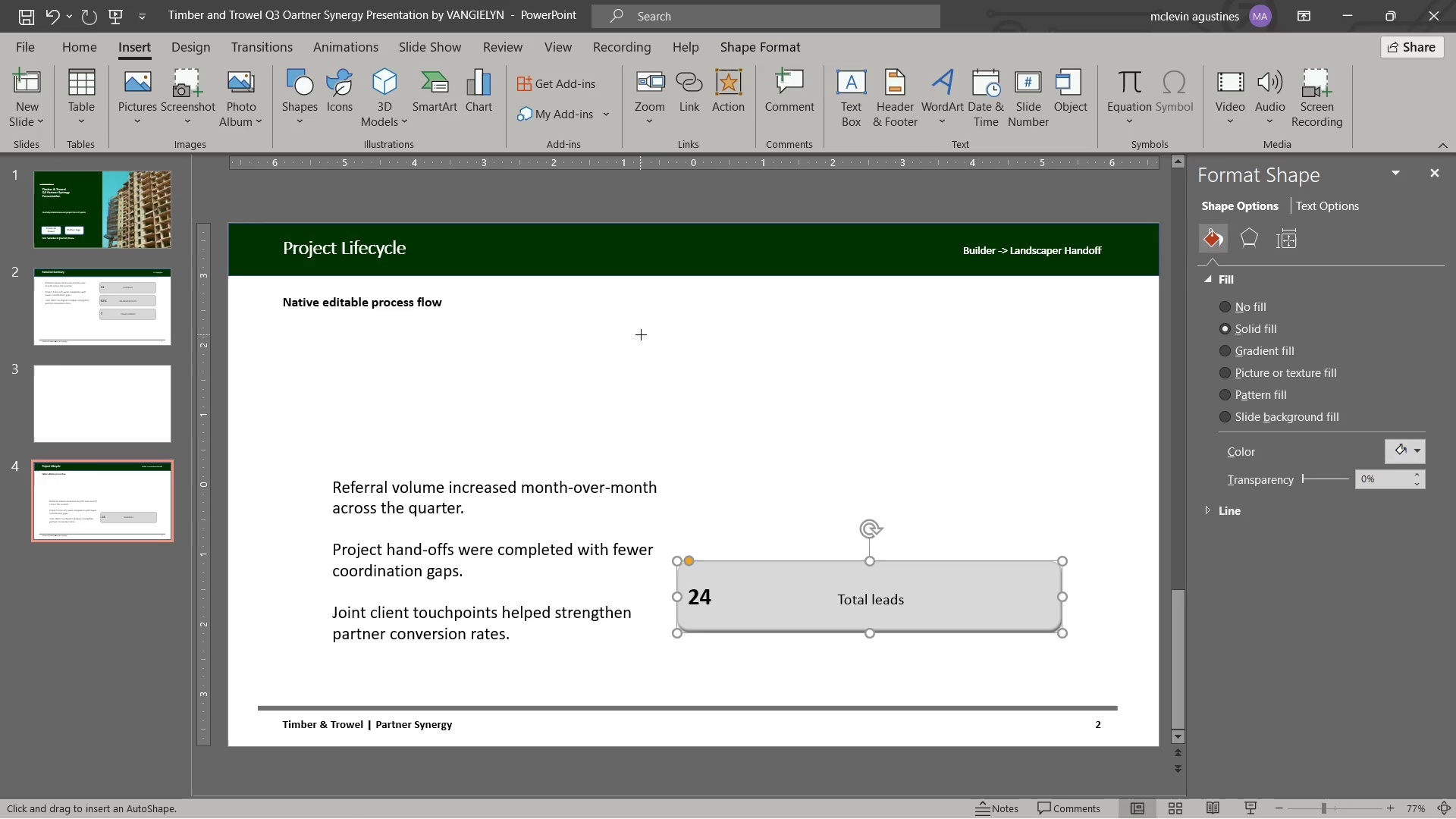 
left_click_drag(start_coordinate=[661, 350], to_coordinate=[742, 423])
 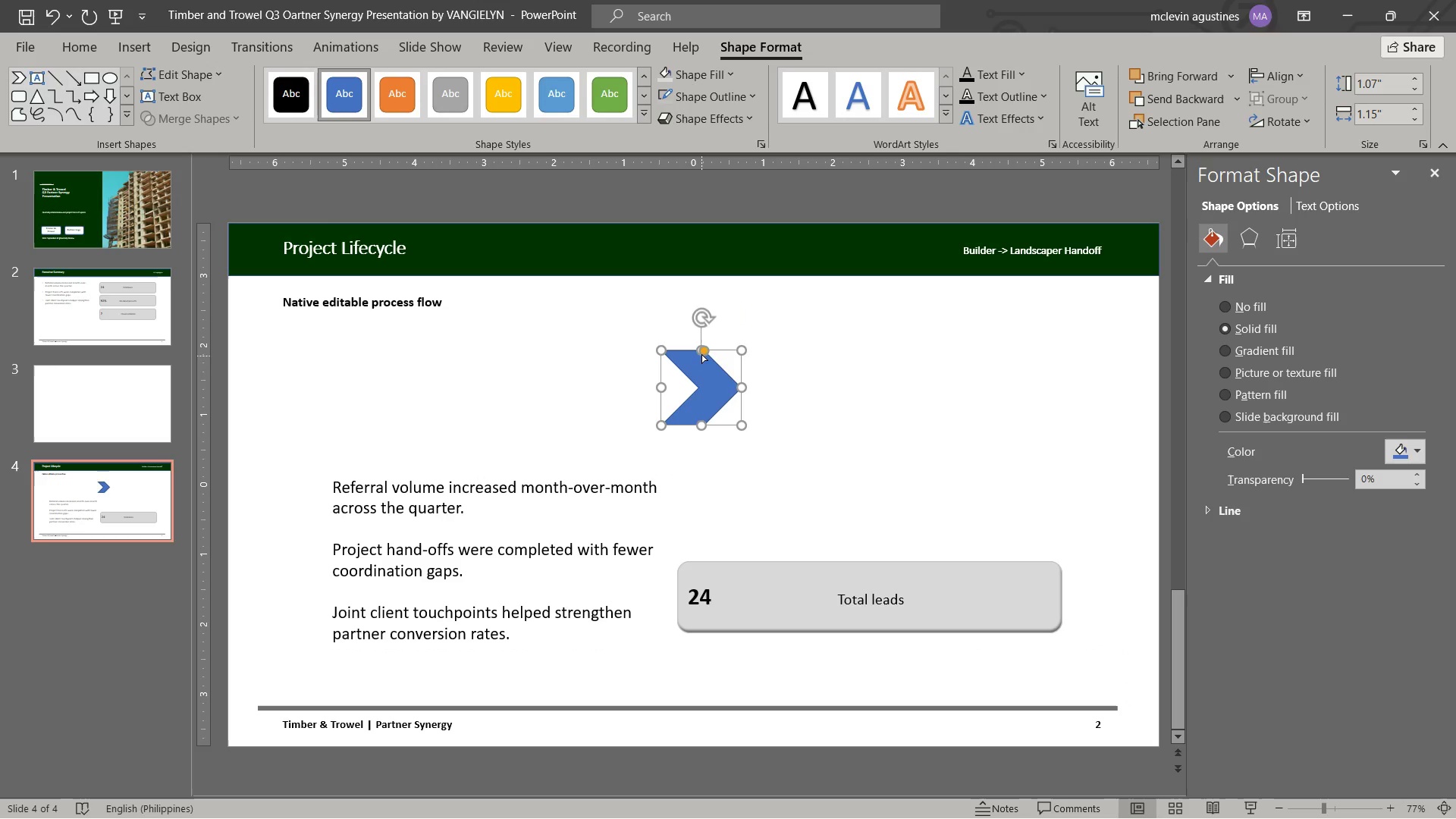 
left_click_drag(start_coordinate=[701, 351], to_coordinate=[715, 354])
 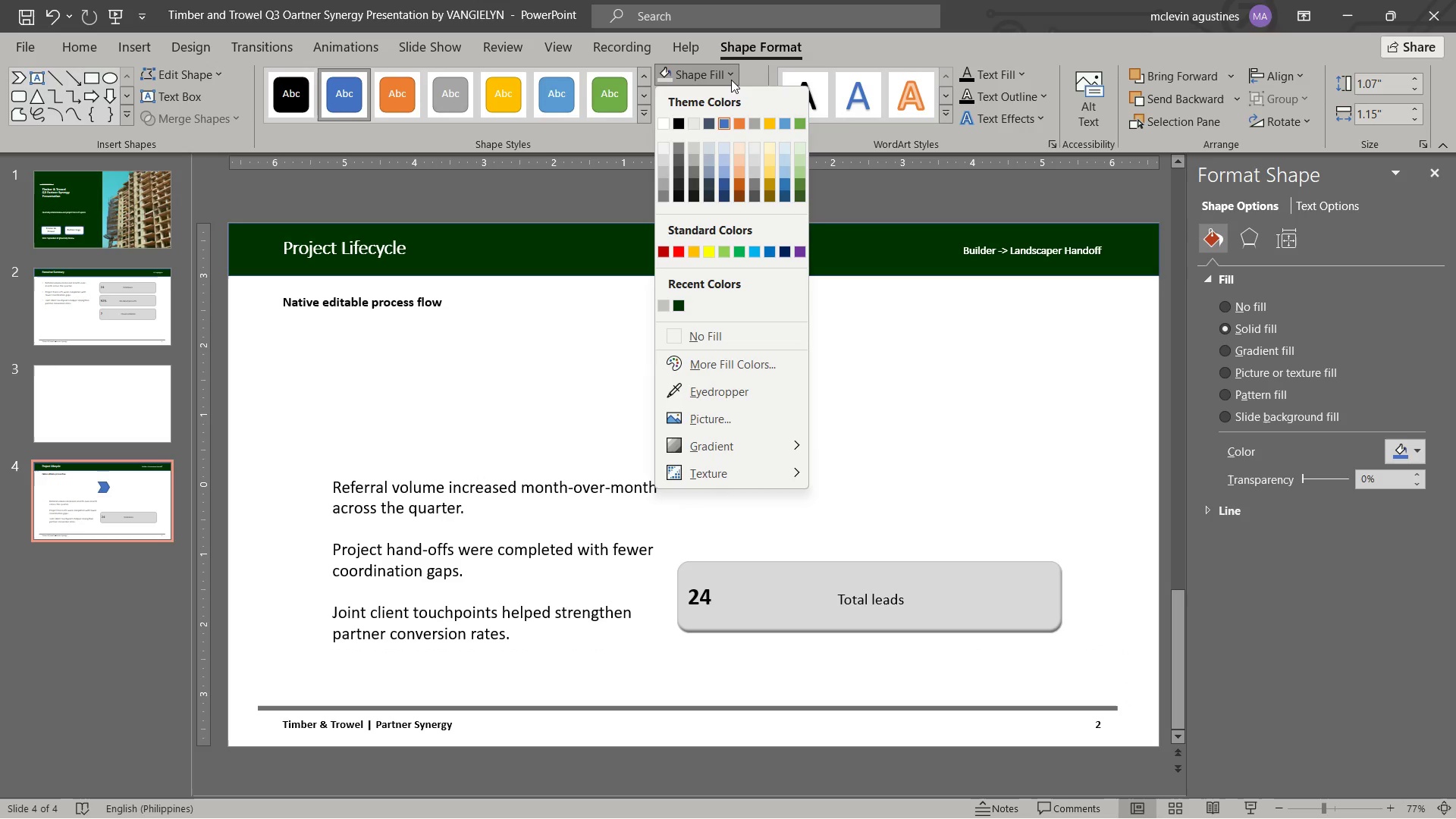 
left_click([682, 305])
 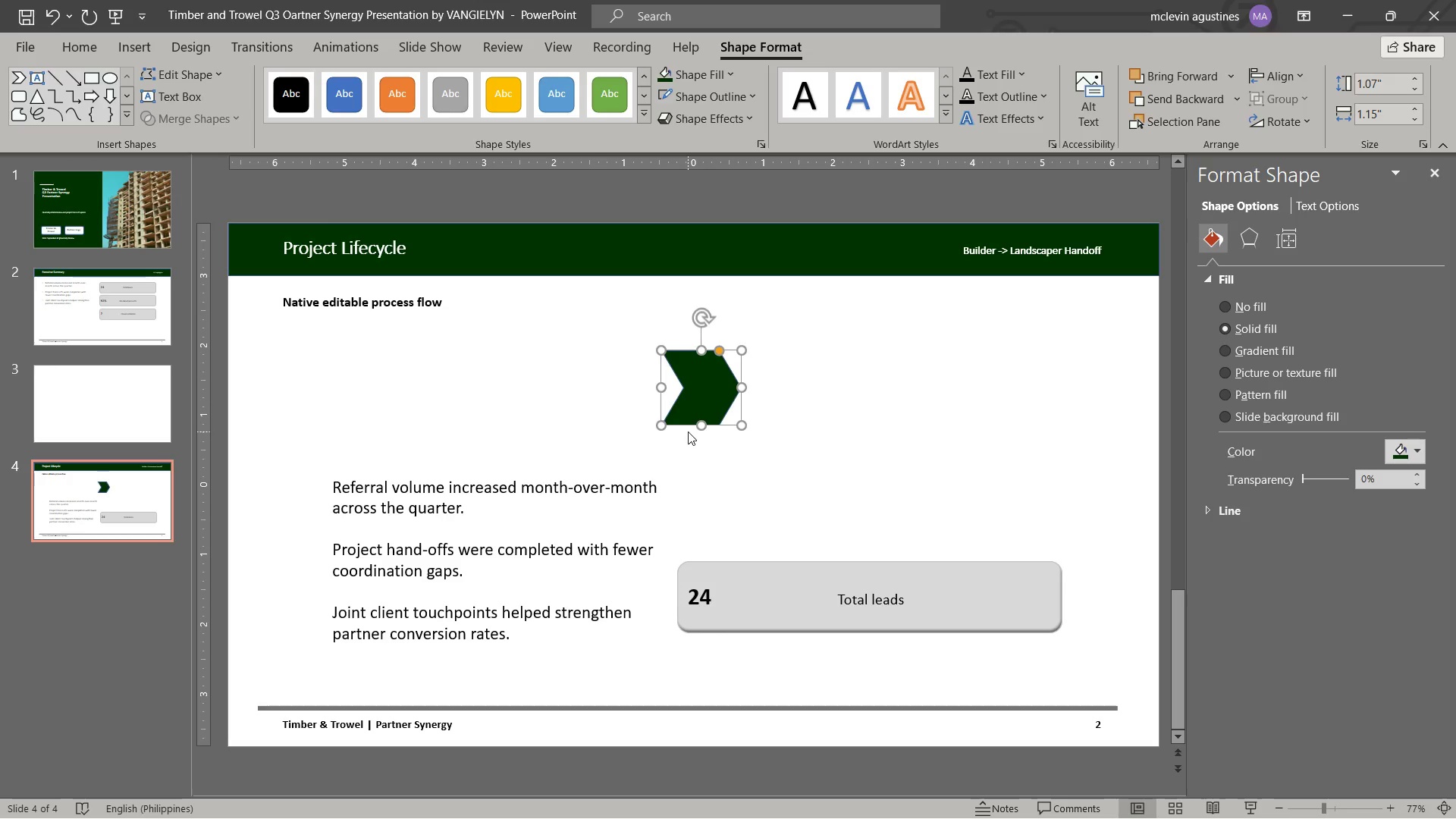 
left_click_drag(start_coordinate=[661, 425], to_coordinate=[641, 419])
 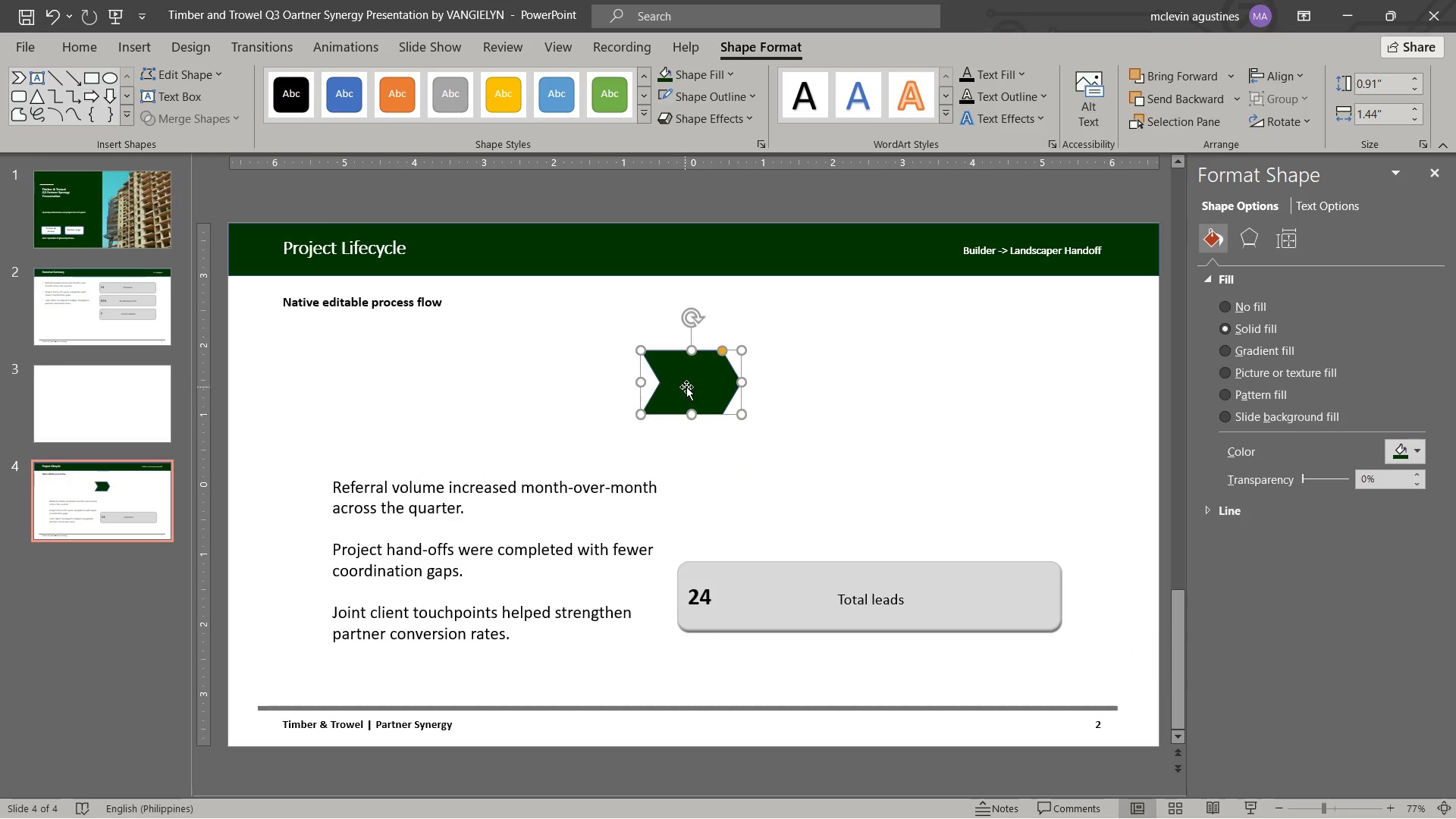 
right_click([689, 385])
 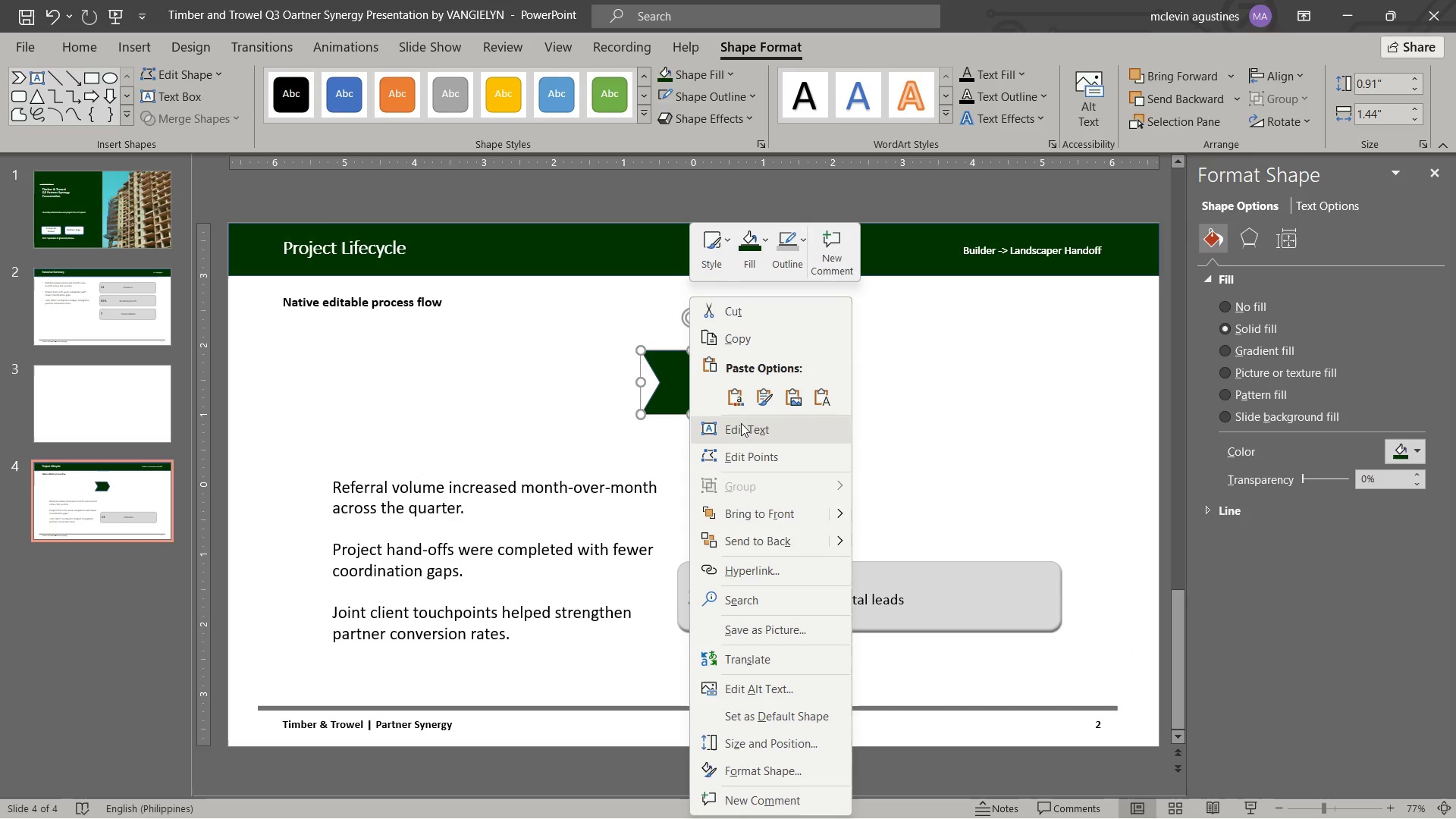 
left_click([745, 433])
 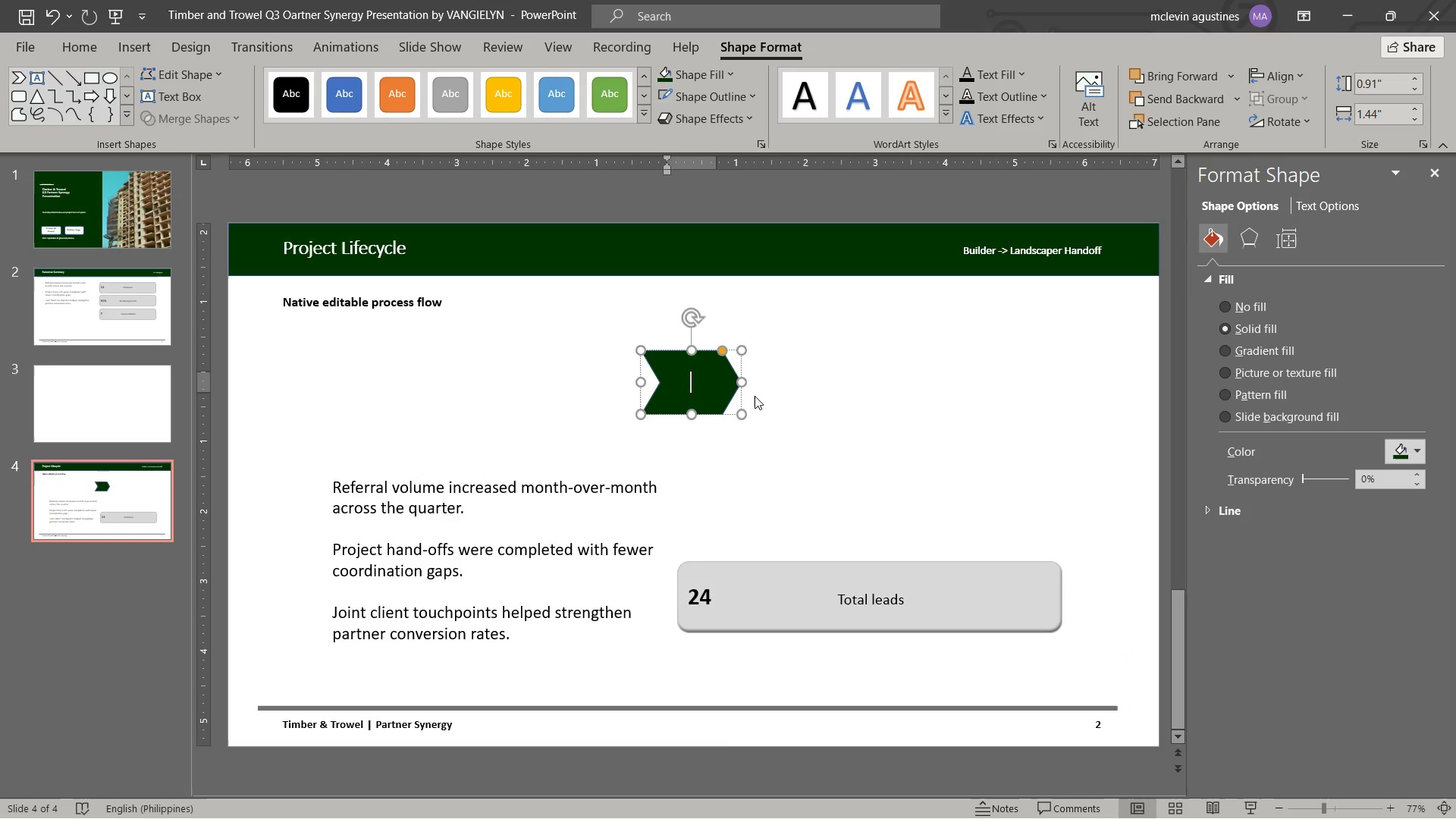 
type(build )
 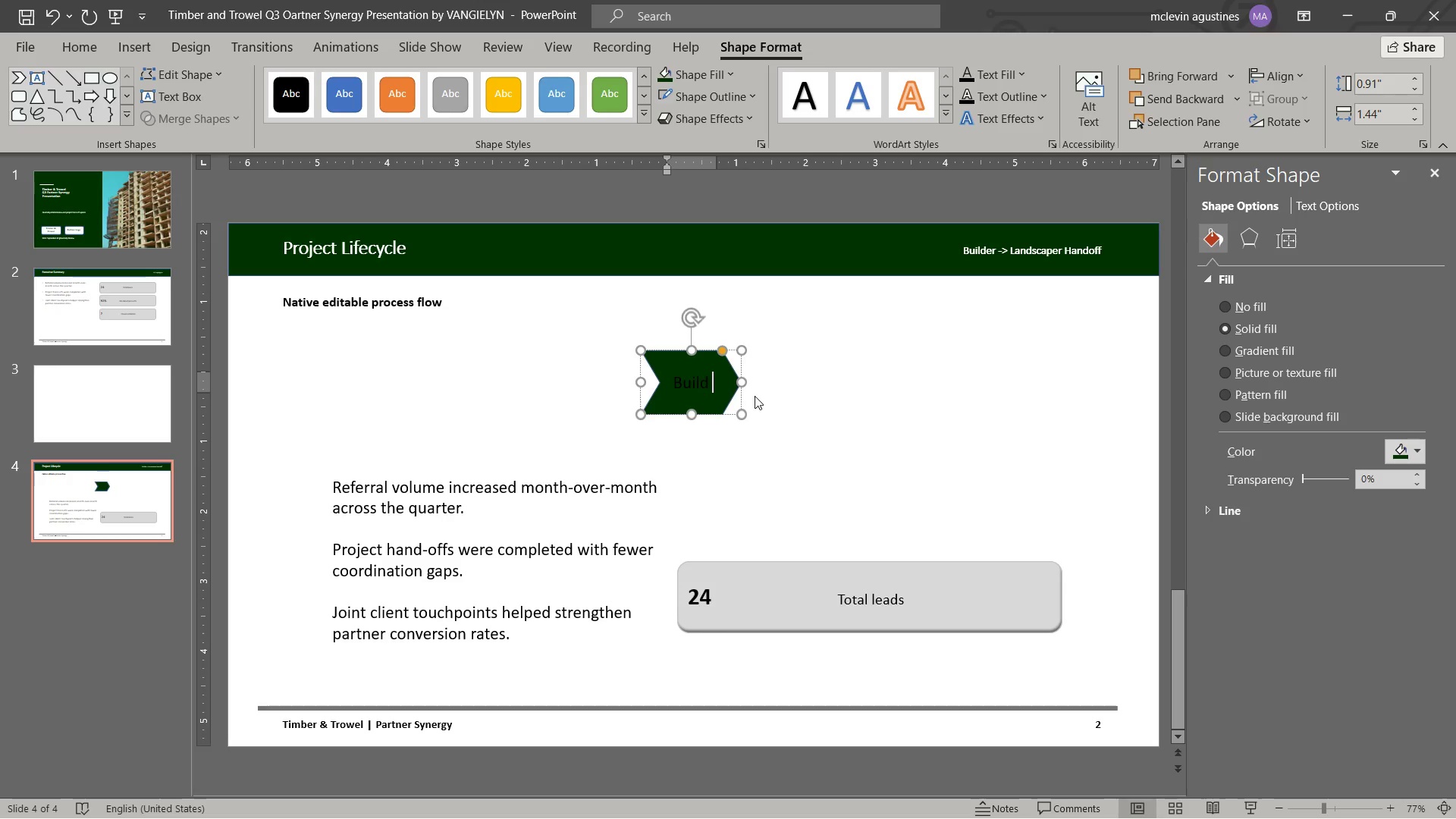 
key(ArrowLeft)
 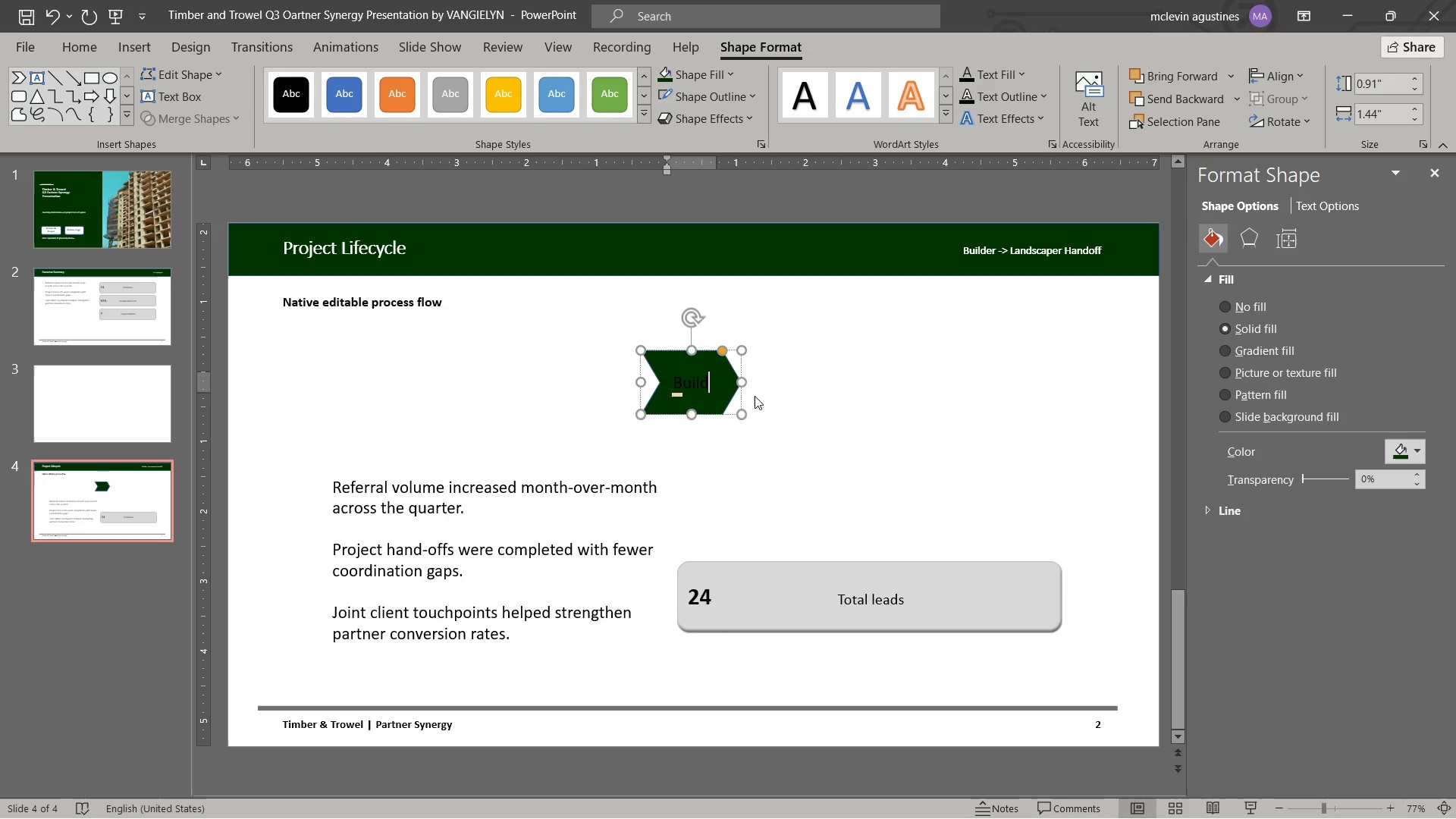 
key(ArrowLeft)
 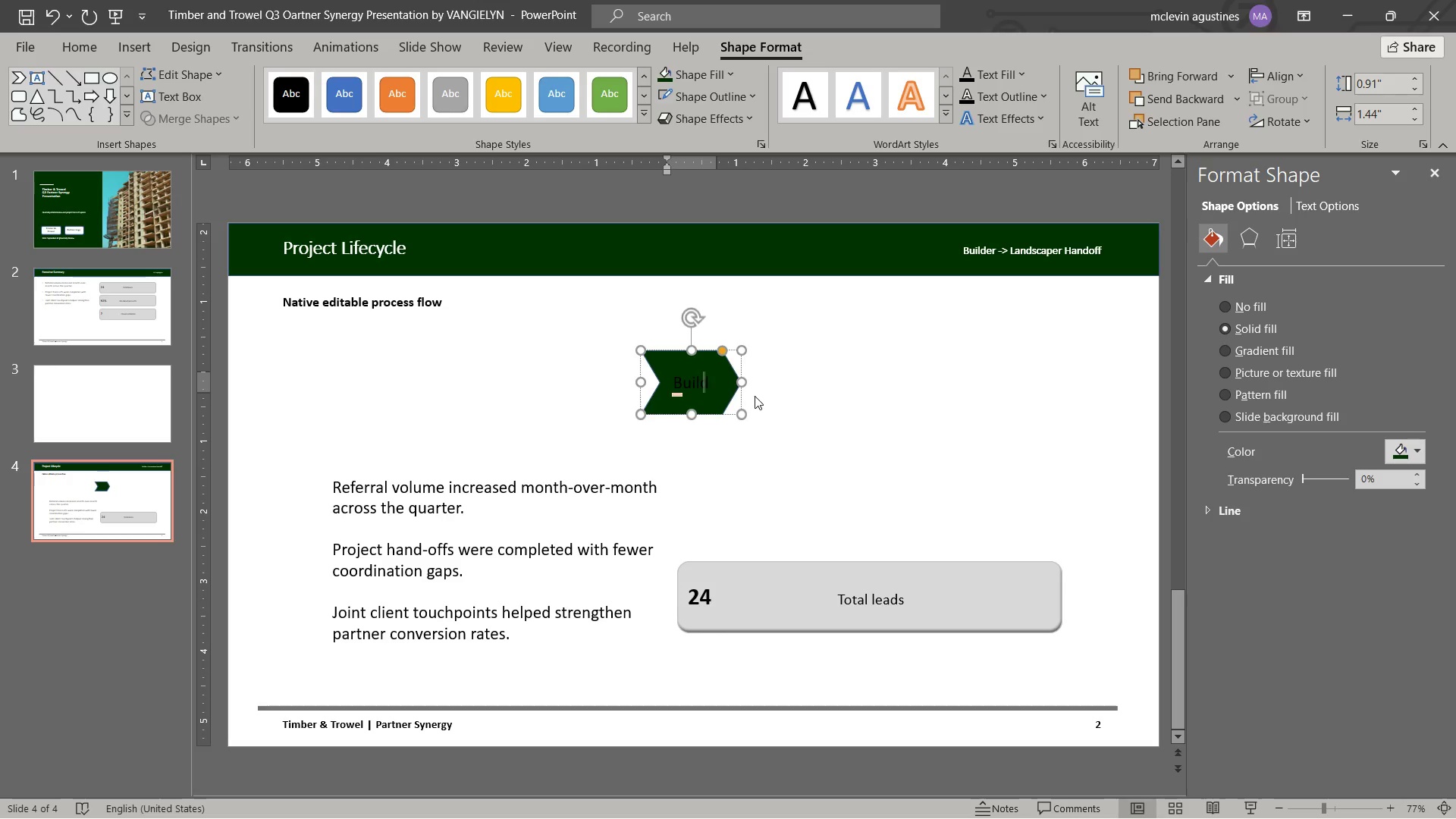 
key(Control+B)
 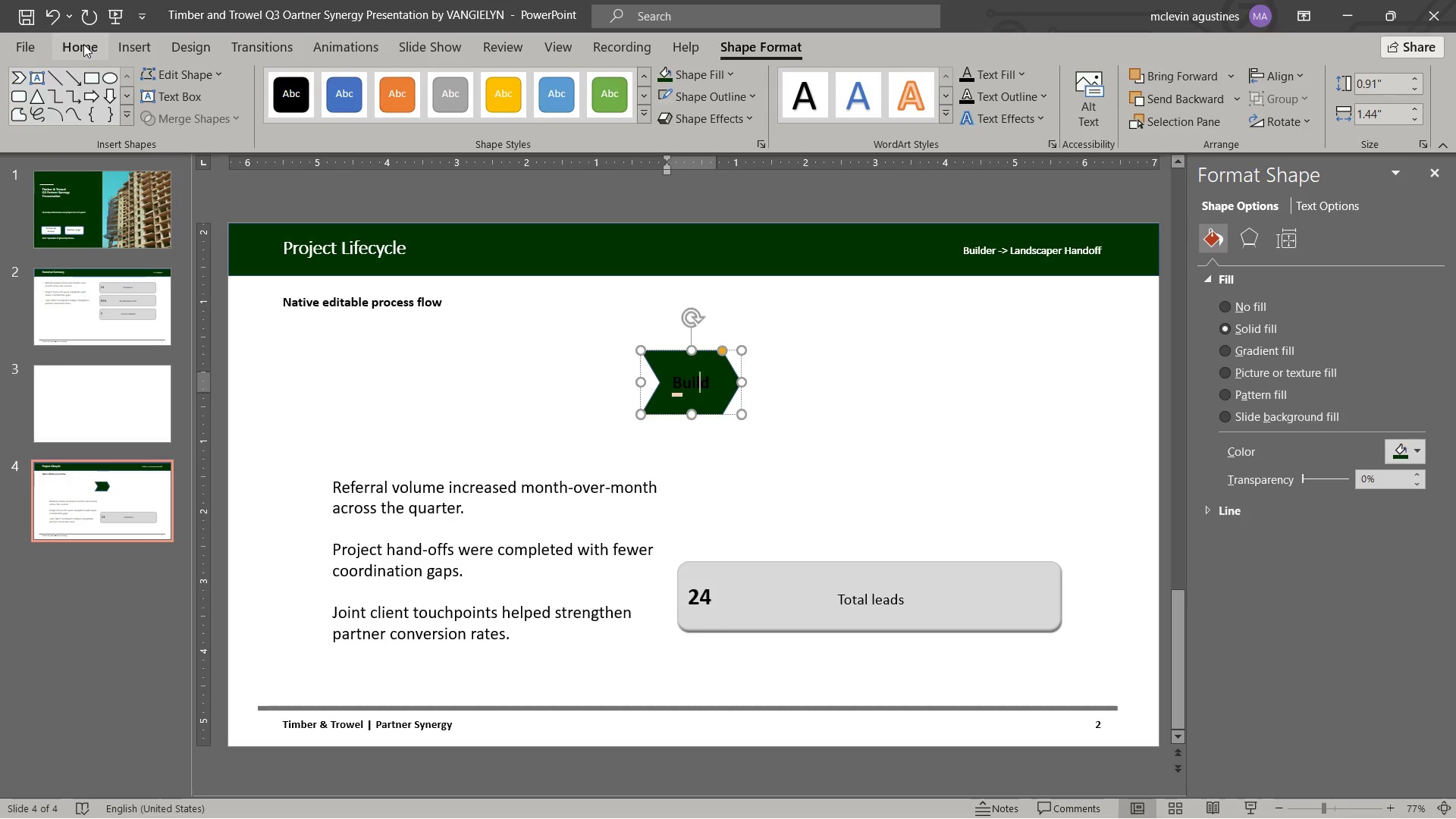 
left_click([551, 115])
 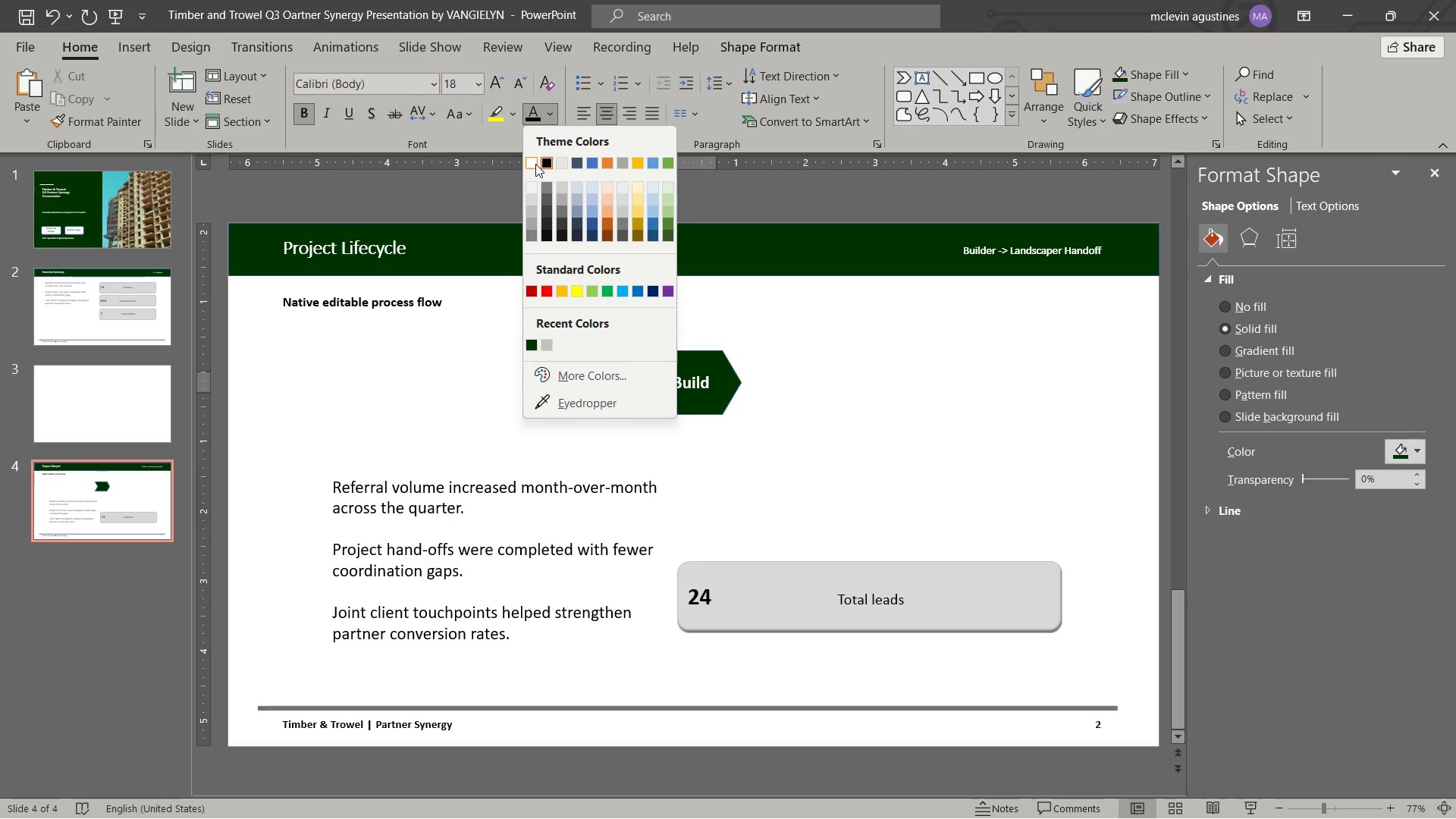 
left_click([535, 164])
 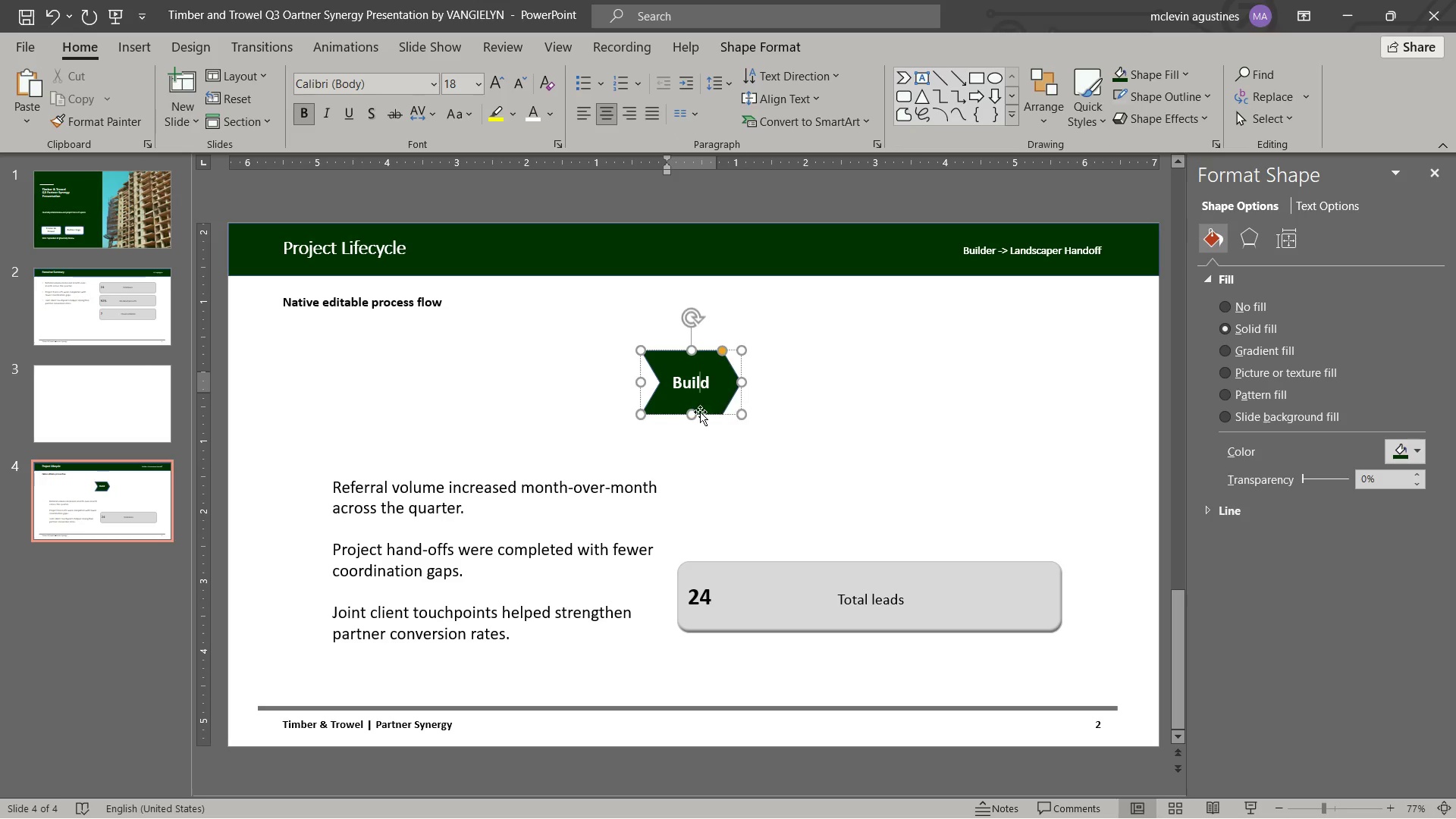 
left_click([699, 410])
 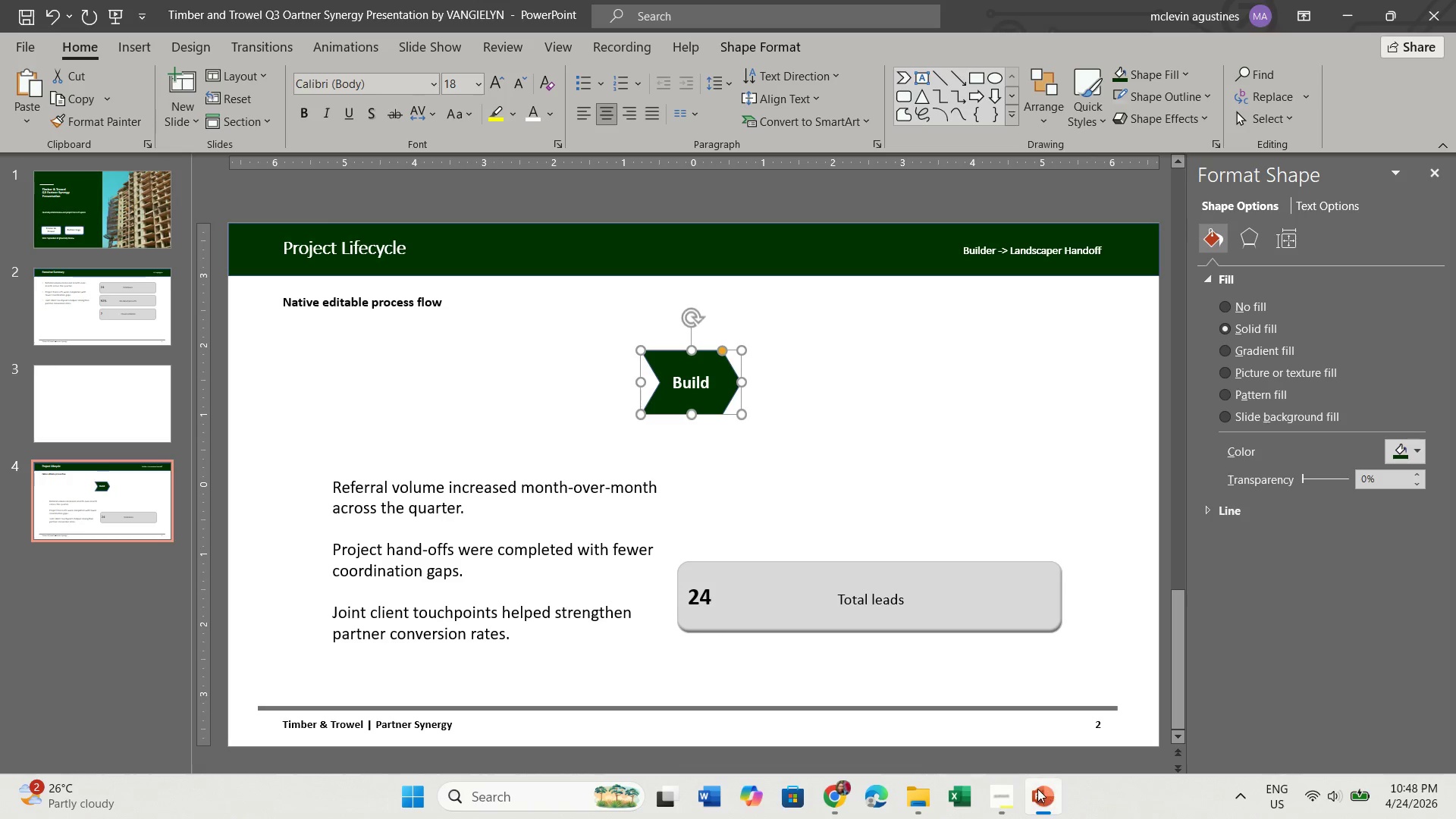 
left_click([999, 792])